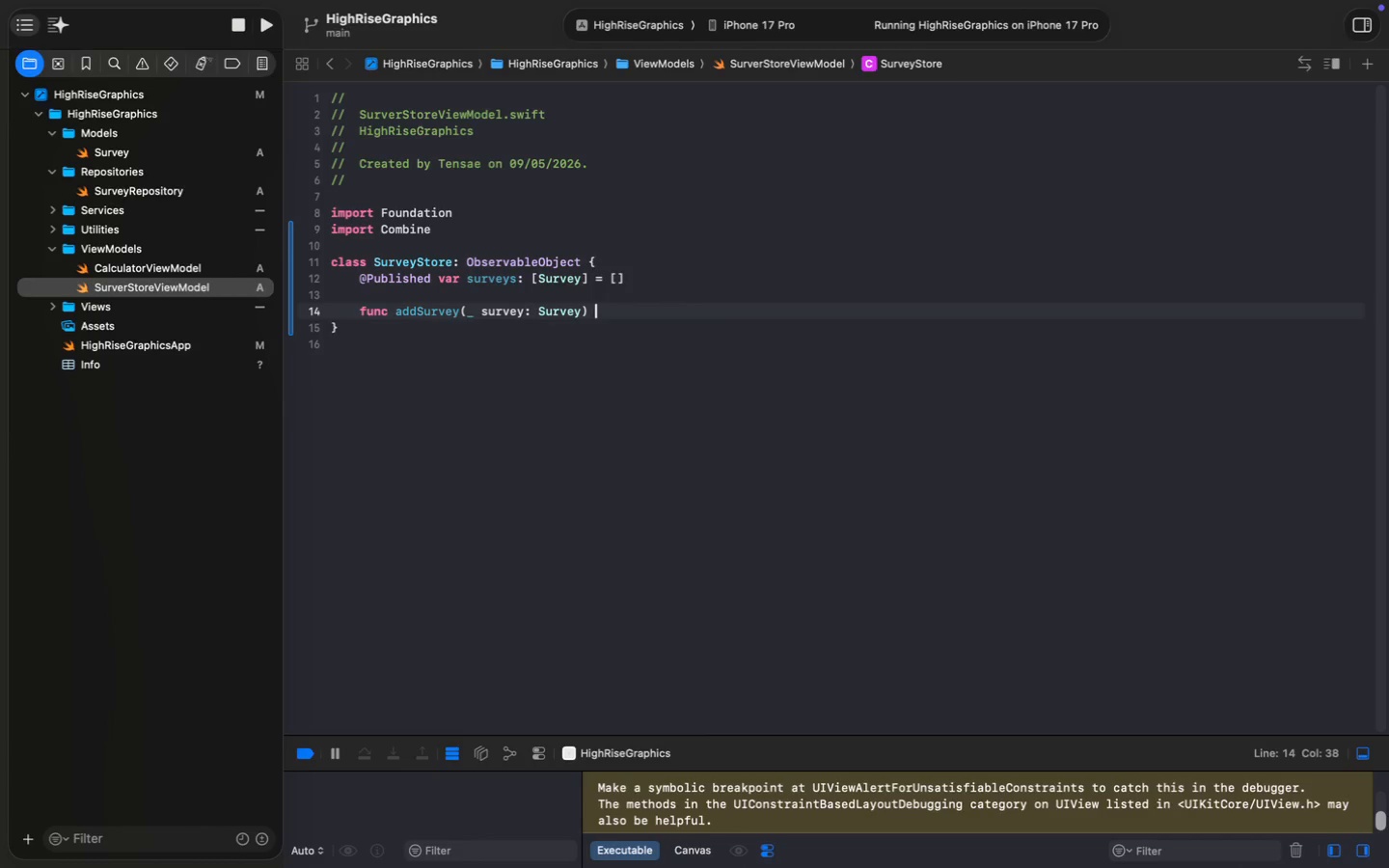 
key(Shift+ShiftLeft)
 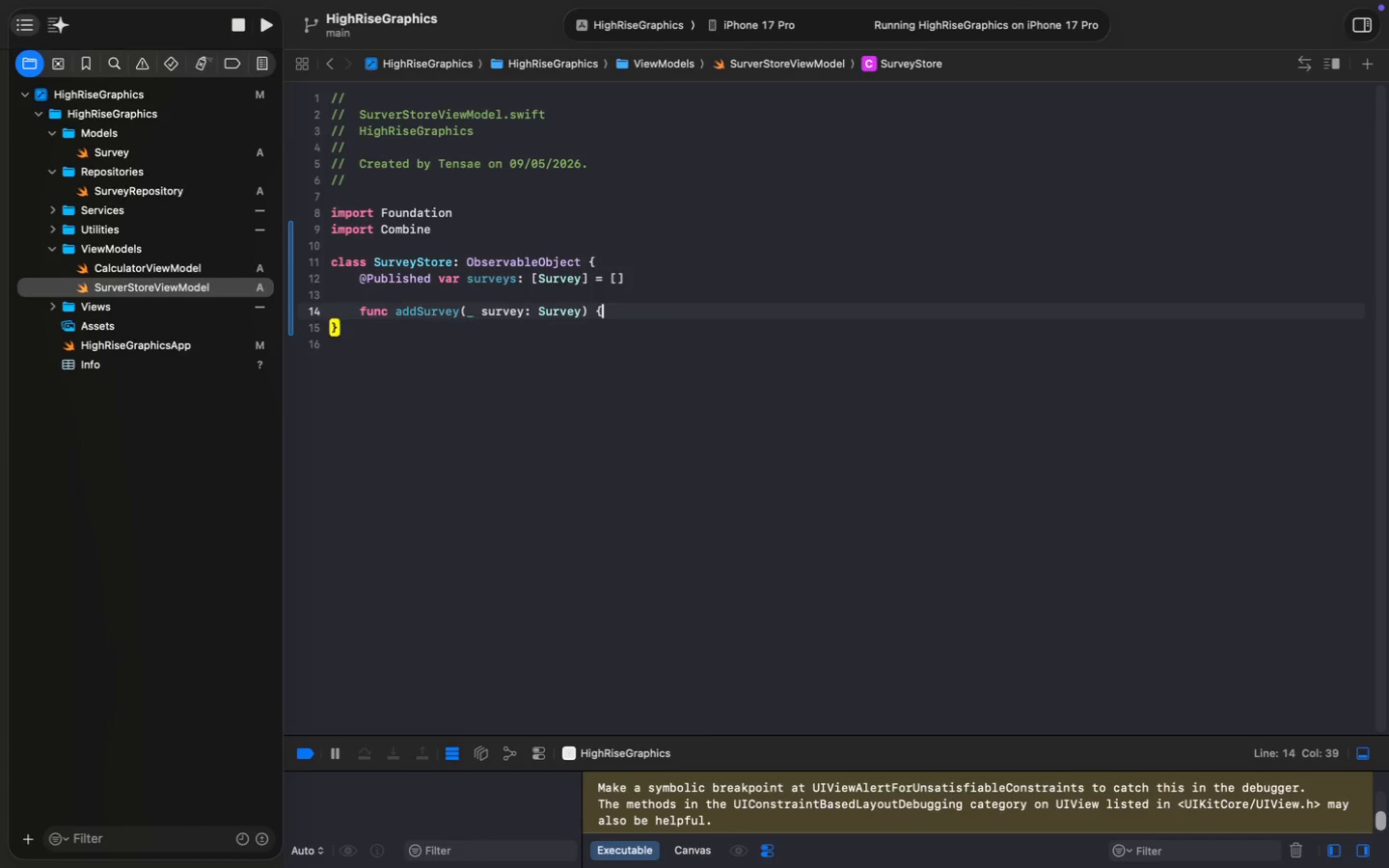 
key(Shift+BracketLeft)
 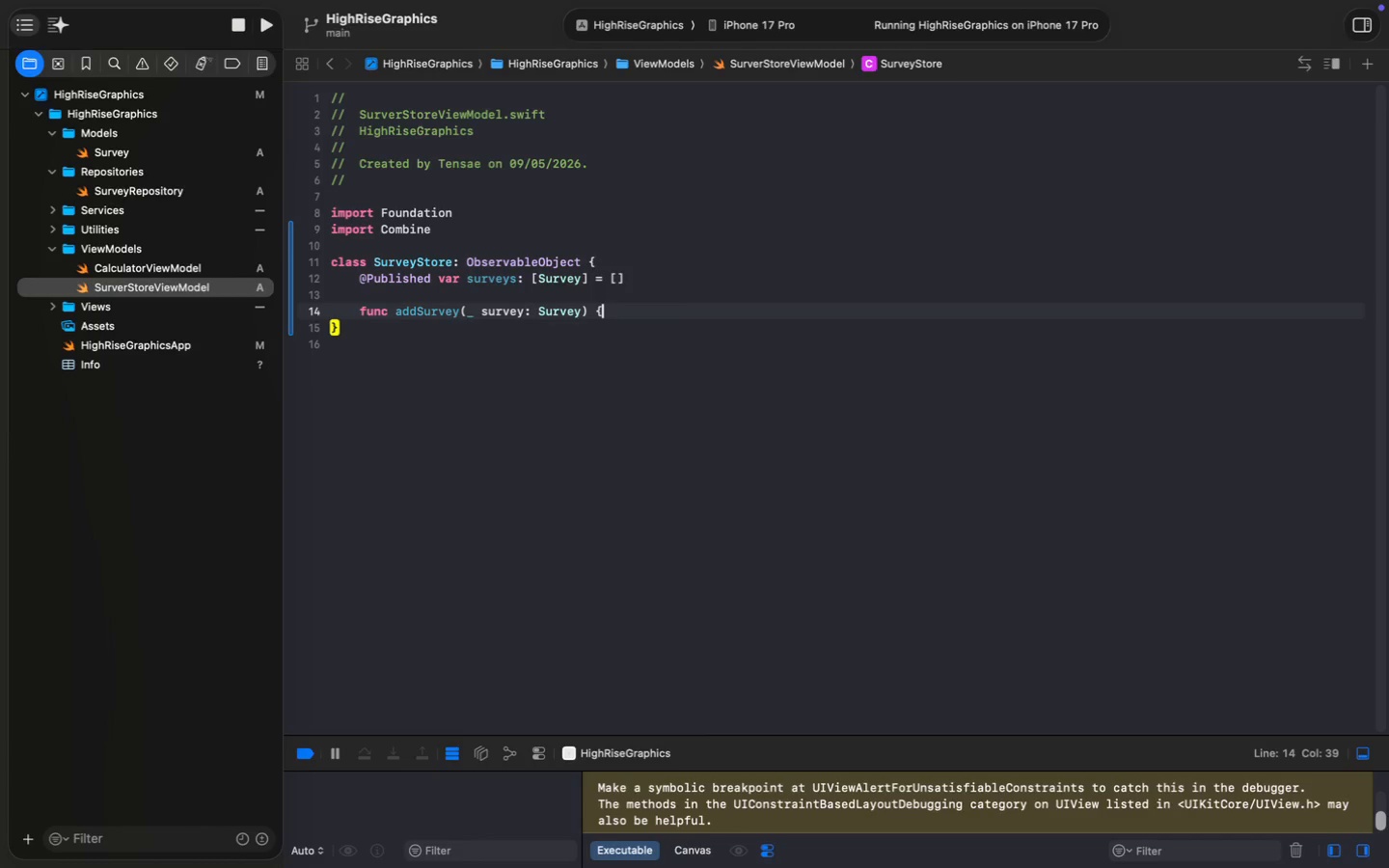 
key(Enter)
 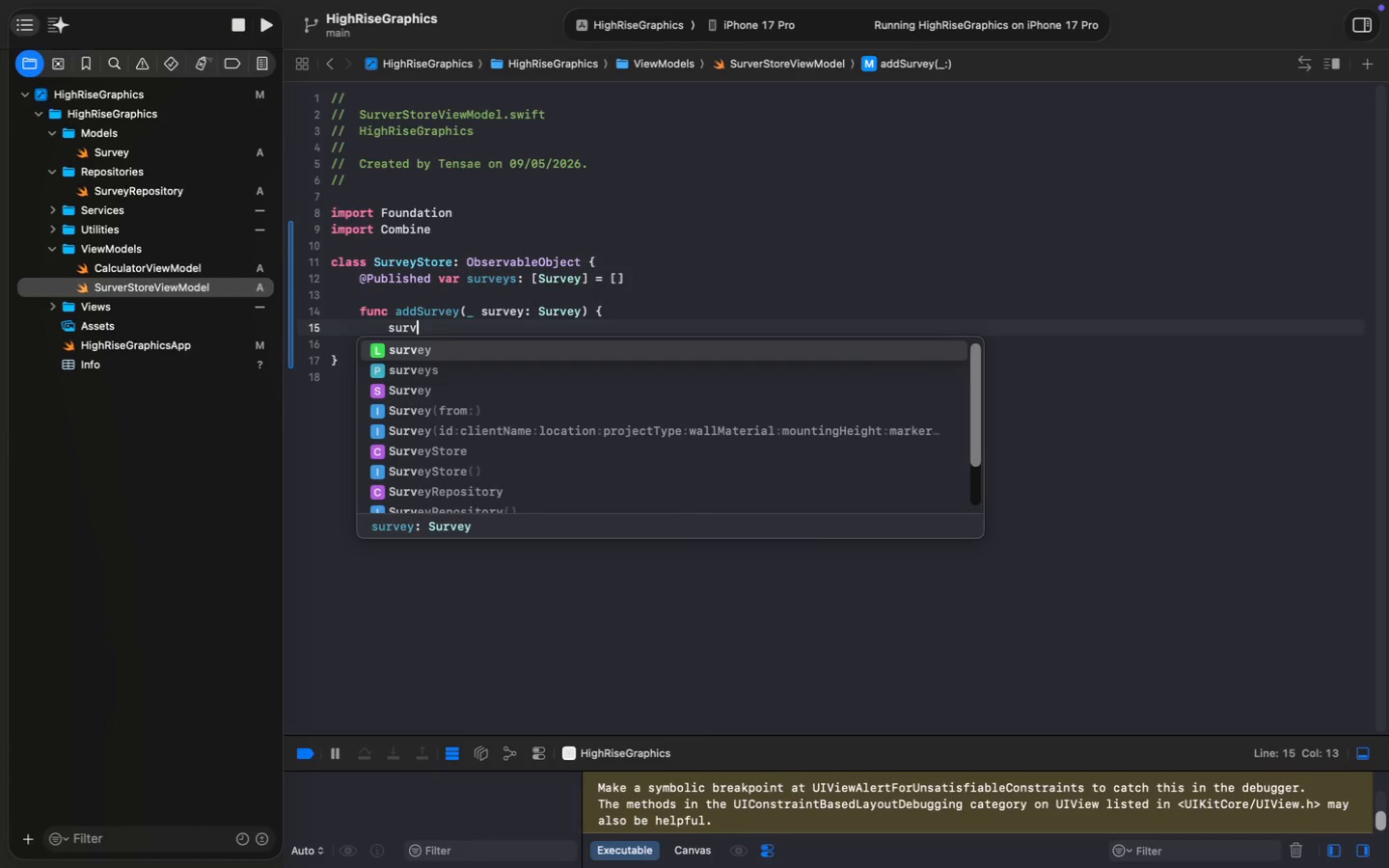 
type(surv)
 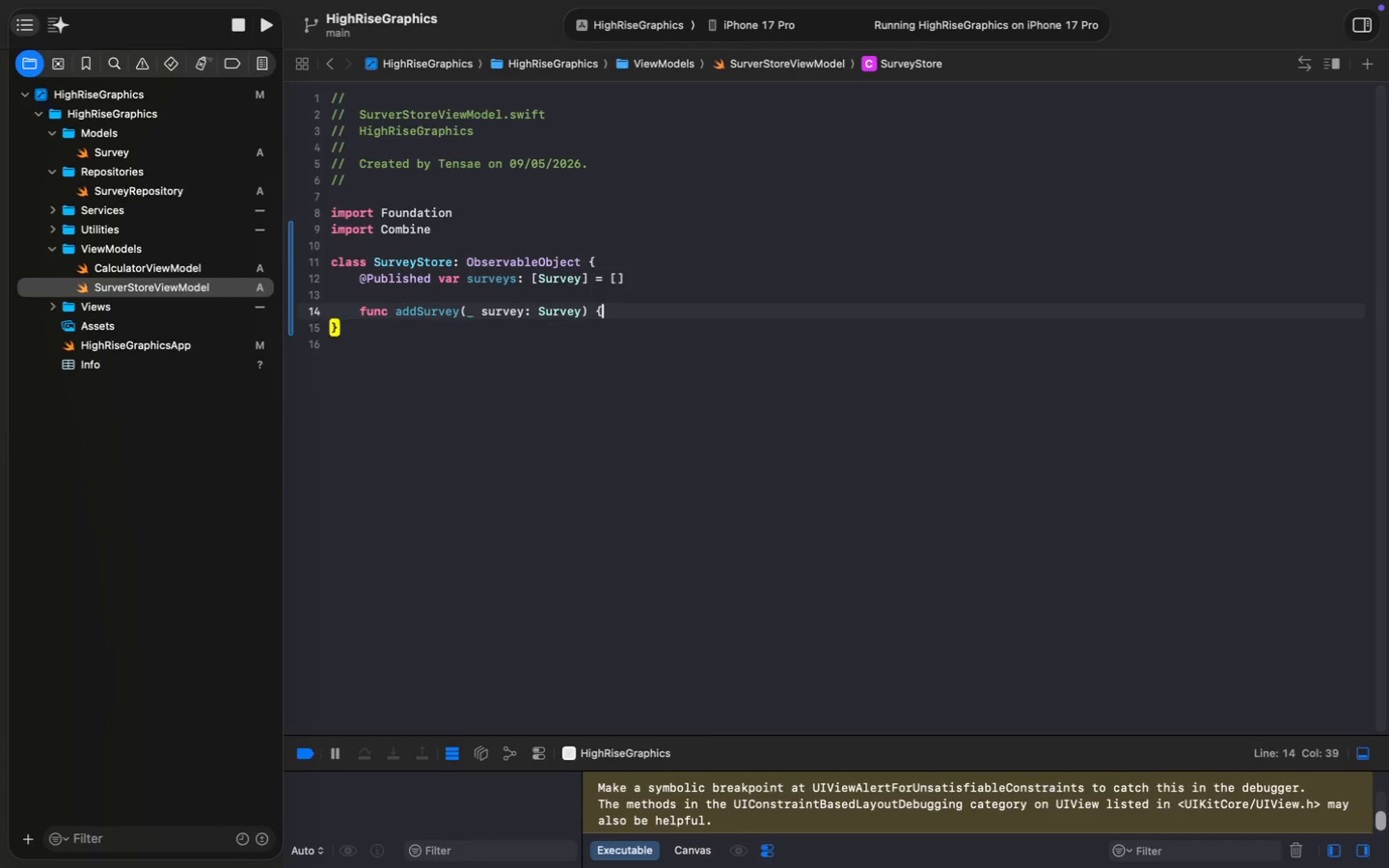 
key(ArrowUp)
 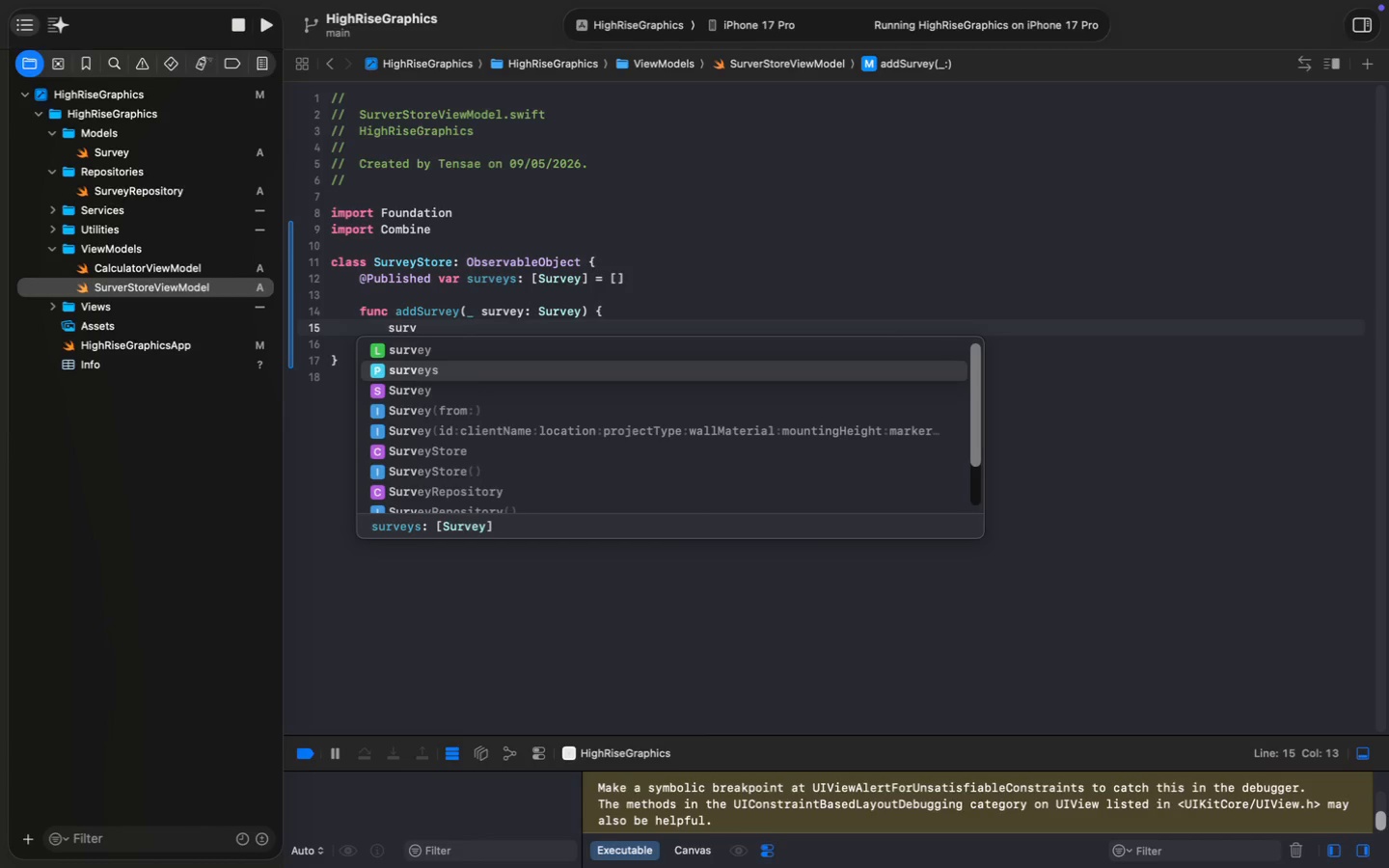 
key(ArrowDown)
 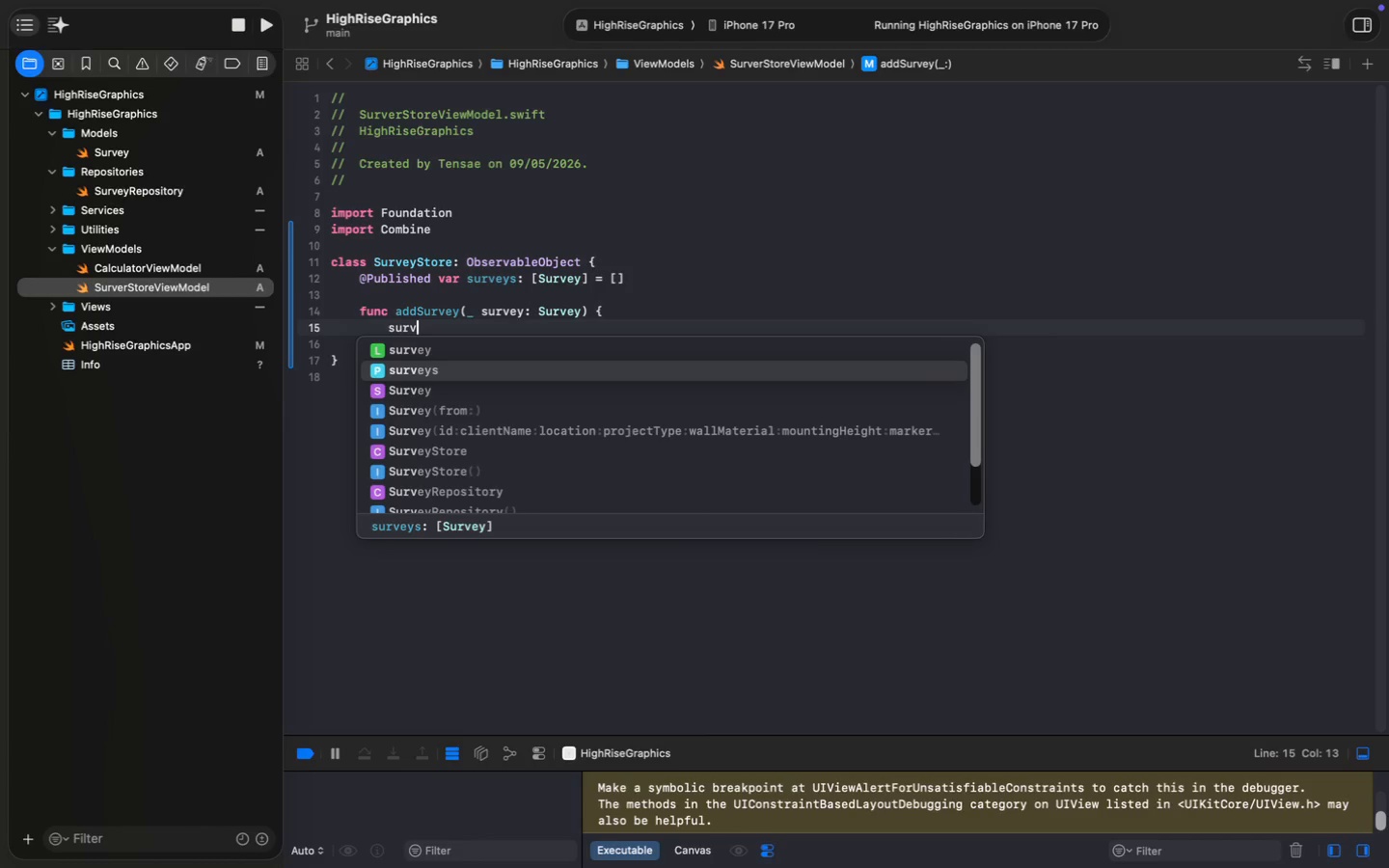 
key(Enter)
 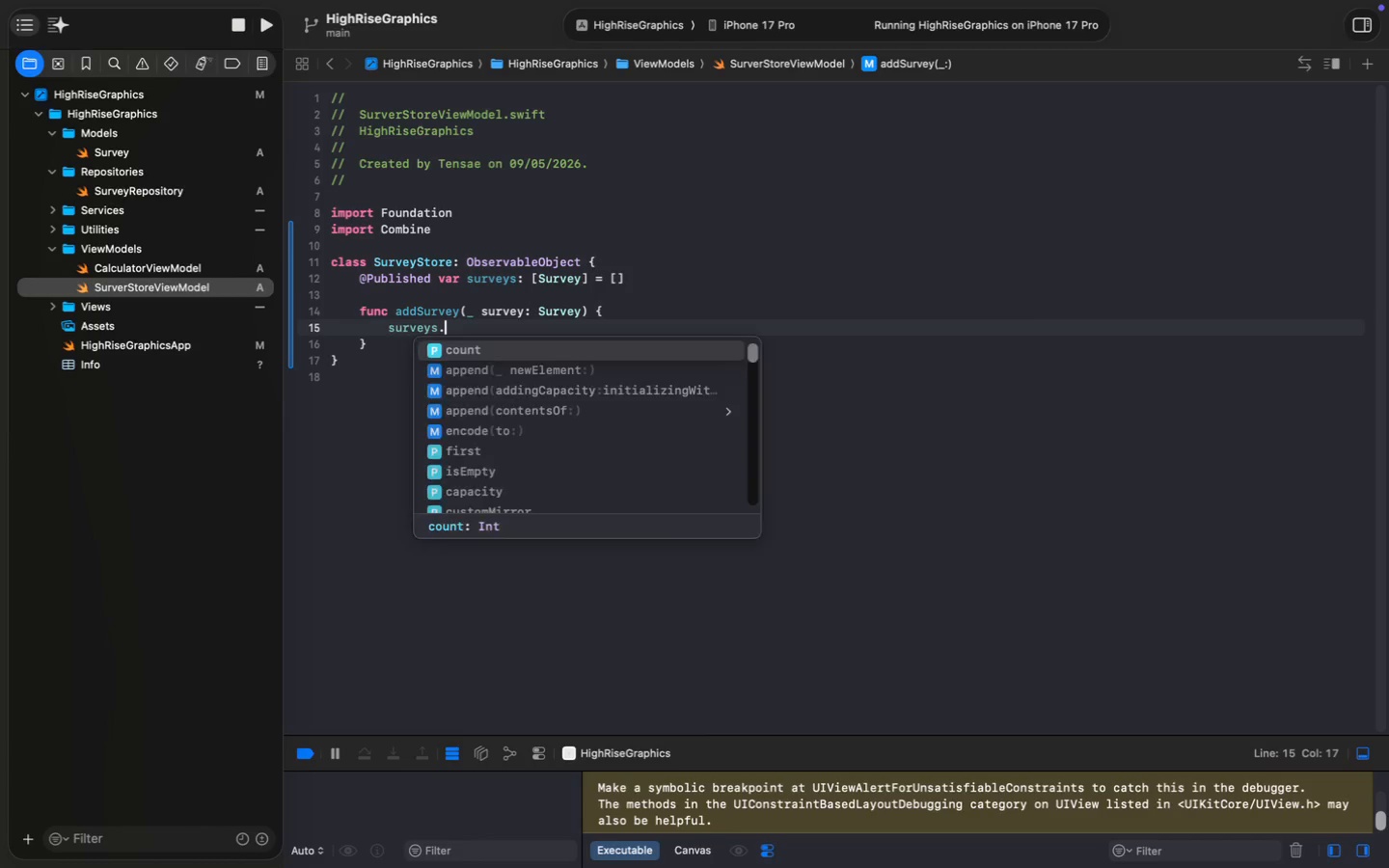 
type(.app)
 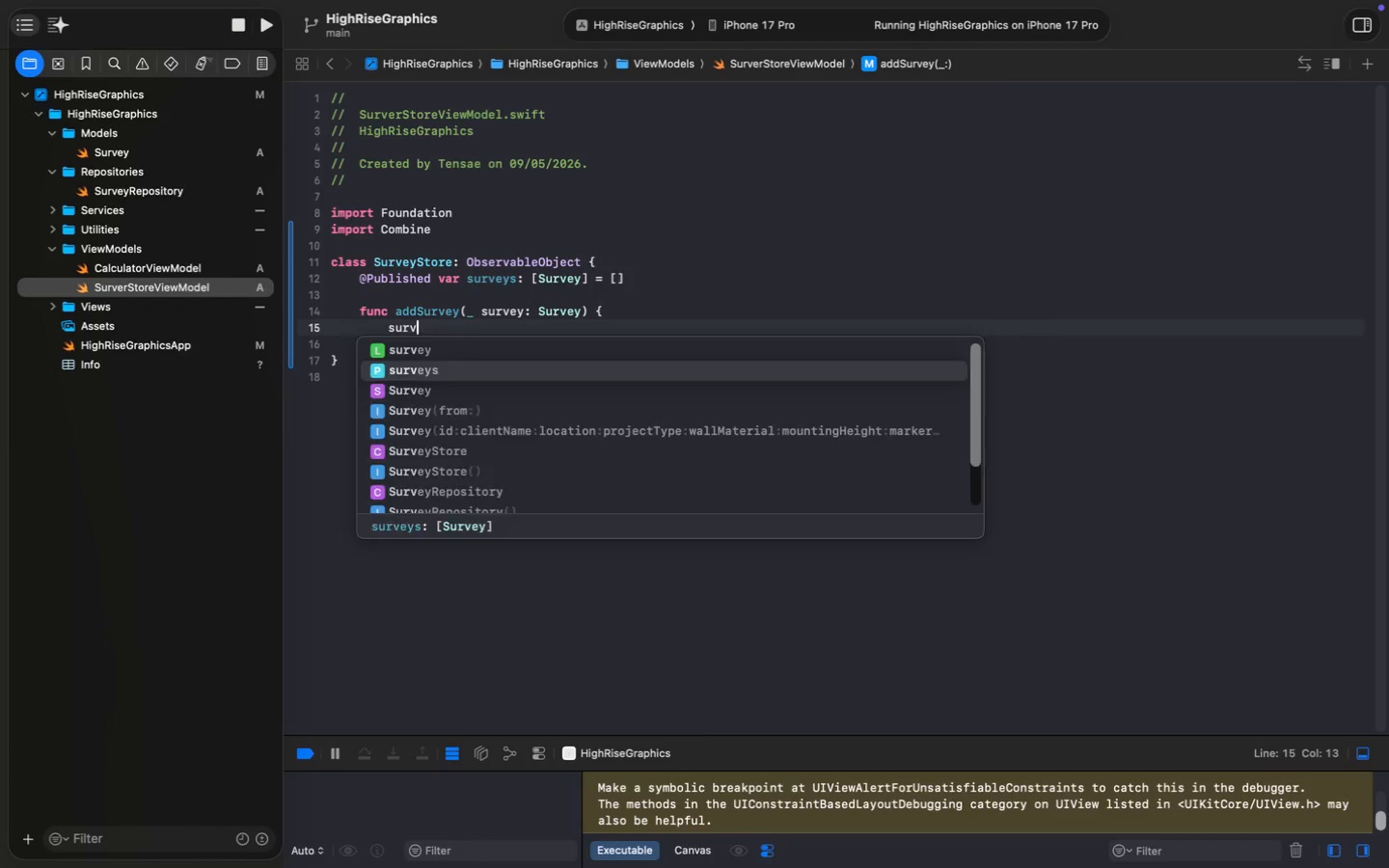 
key(Enter)
 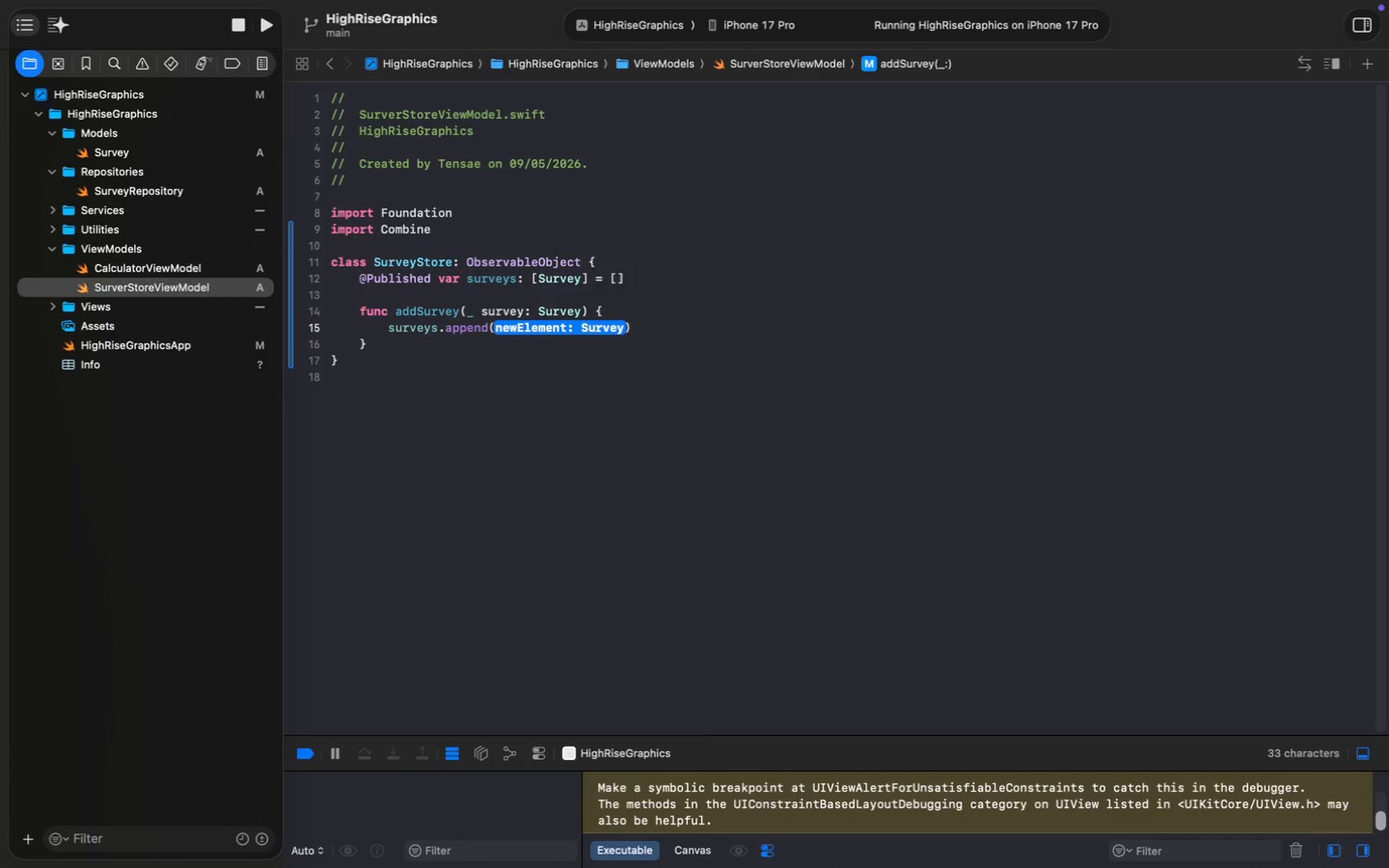 
type(sur)
 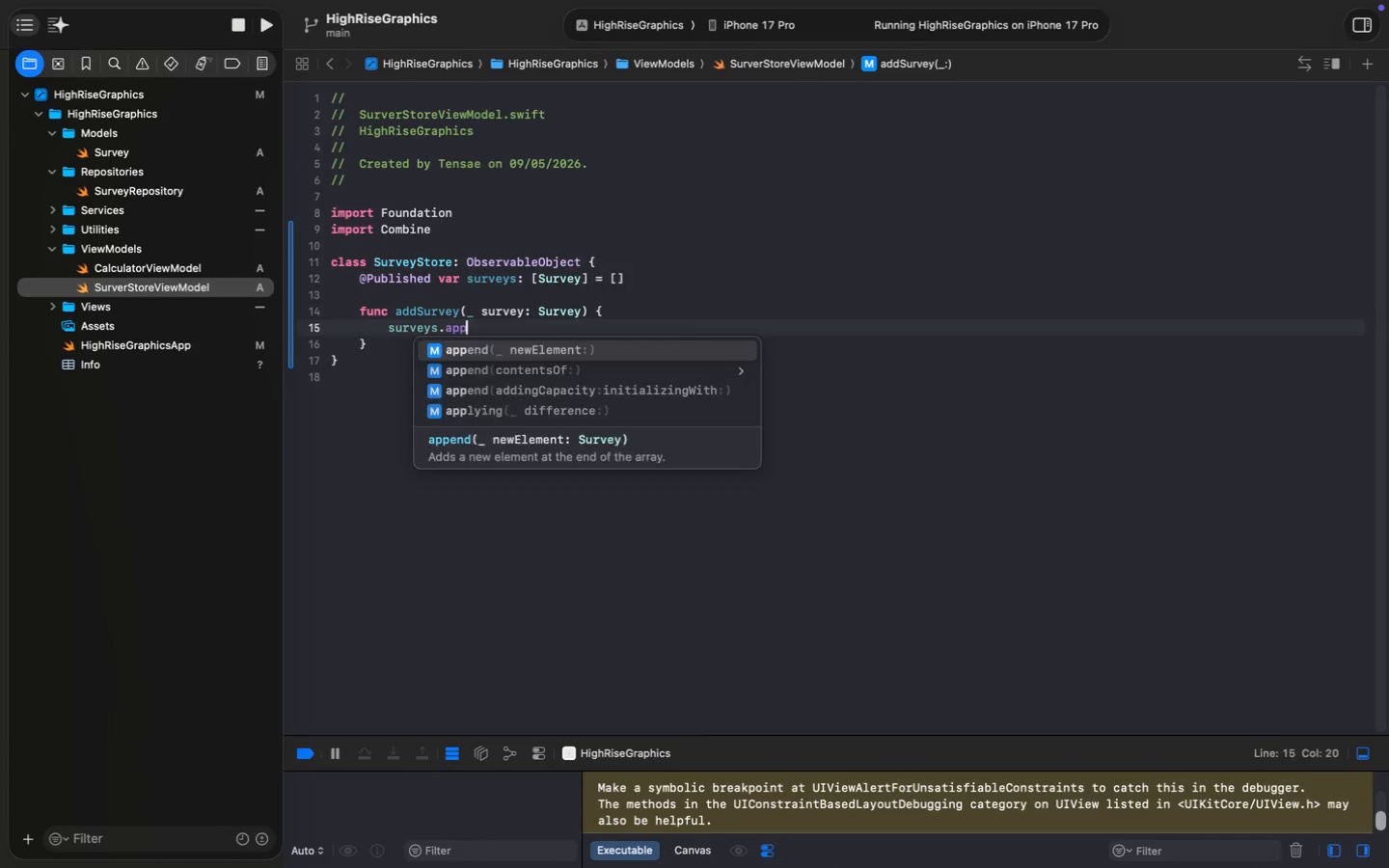 
key(Enter)
 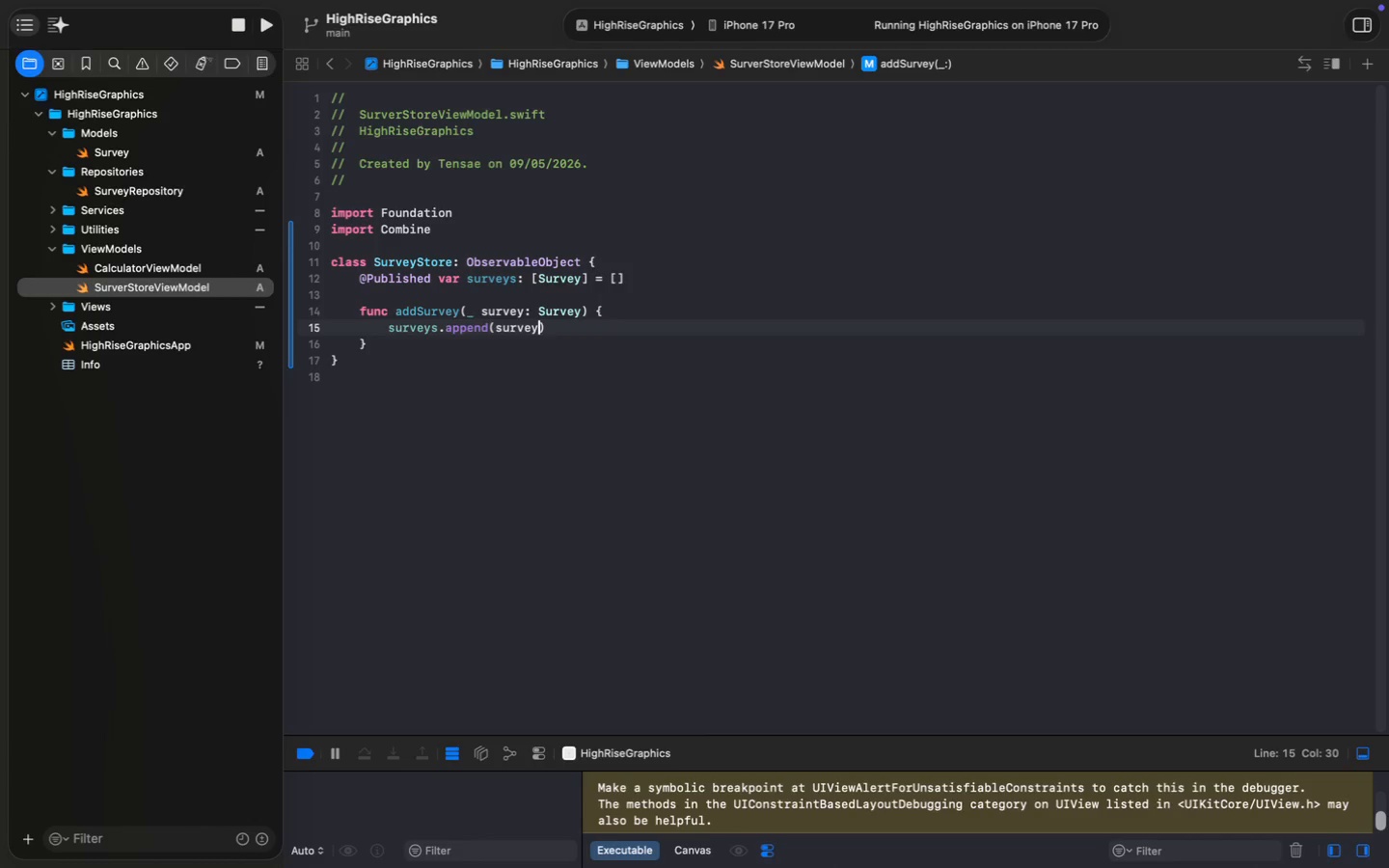 
key(Meta+S)
 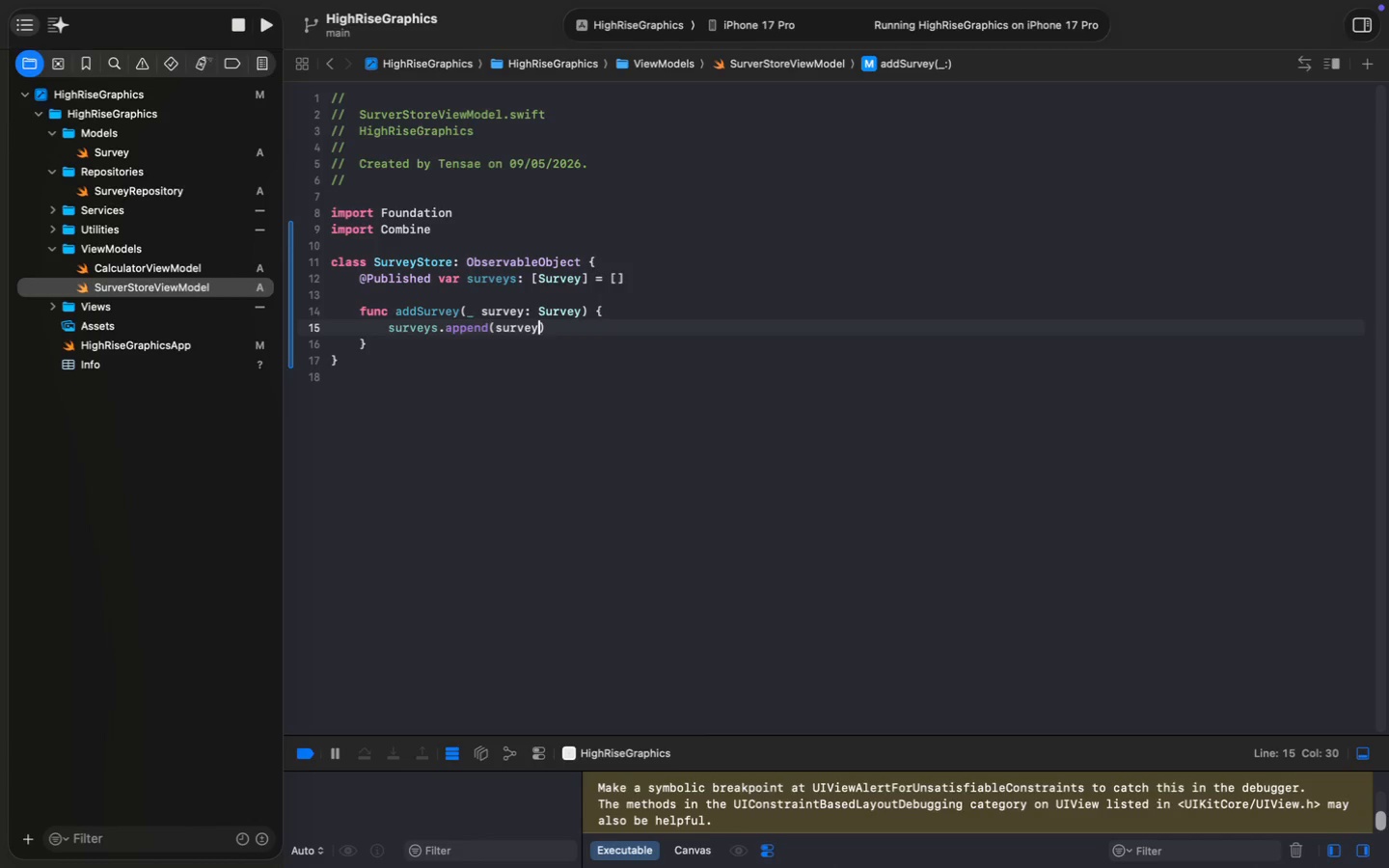 
key(Meta+S)
 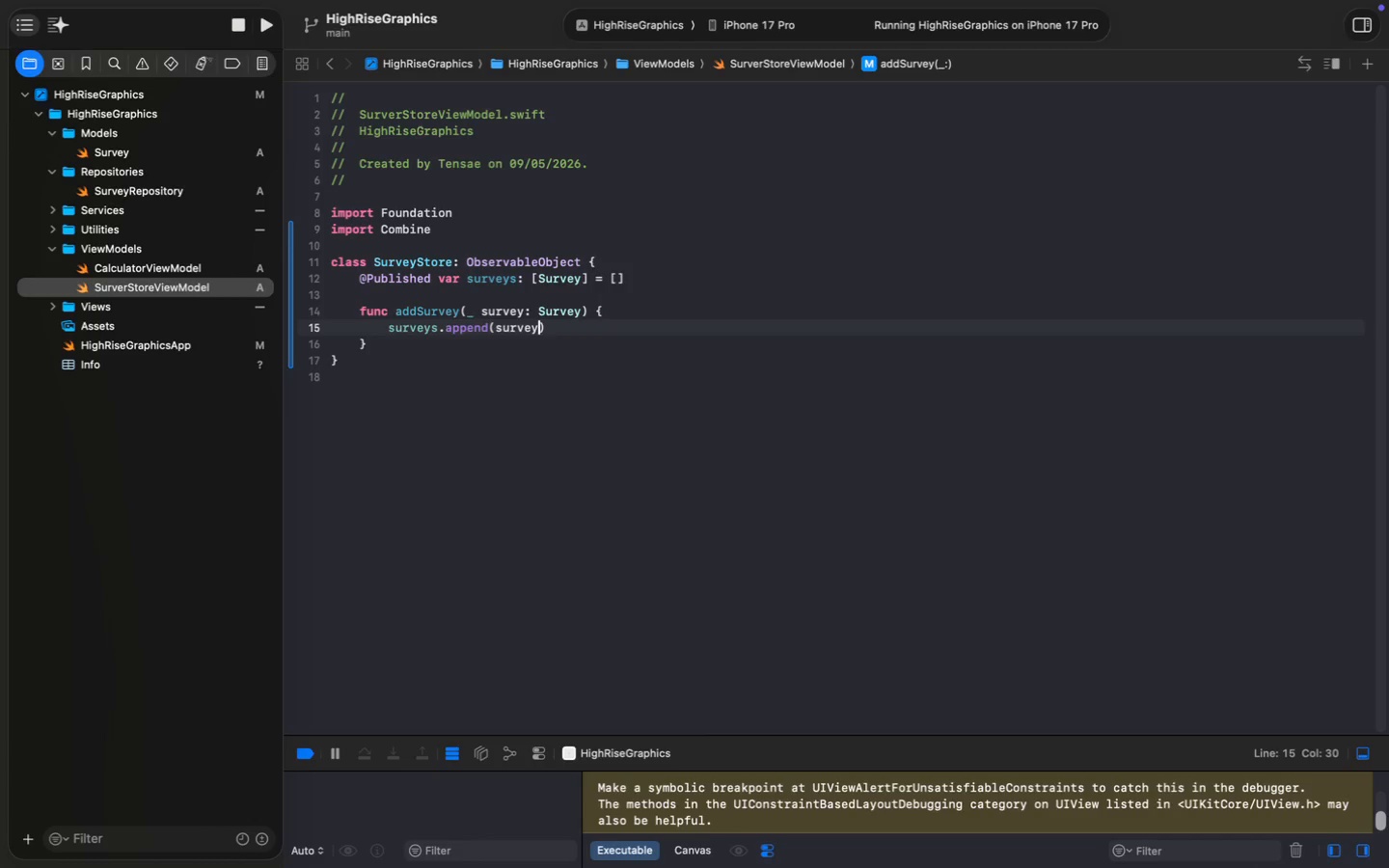 
key(Meta+S)
 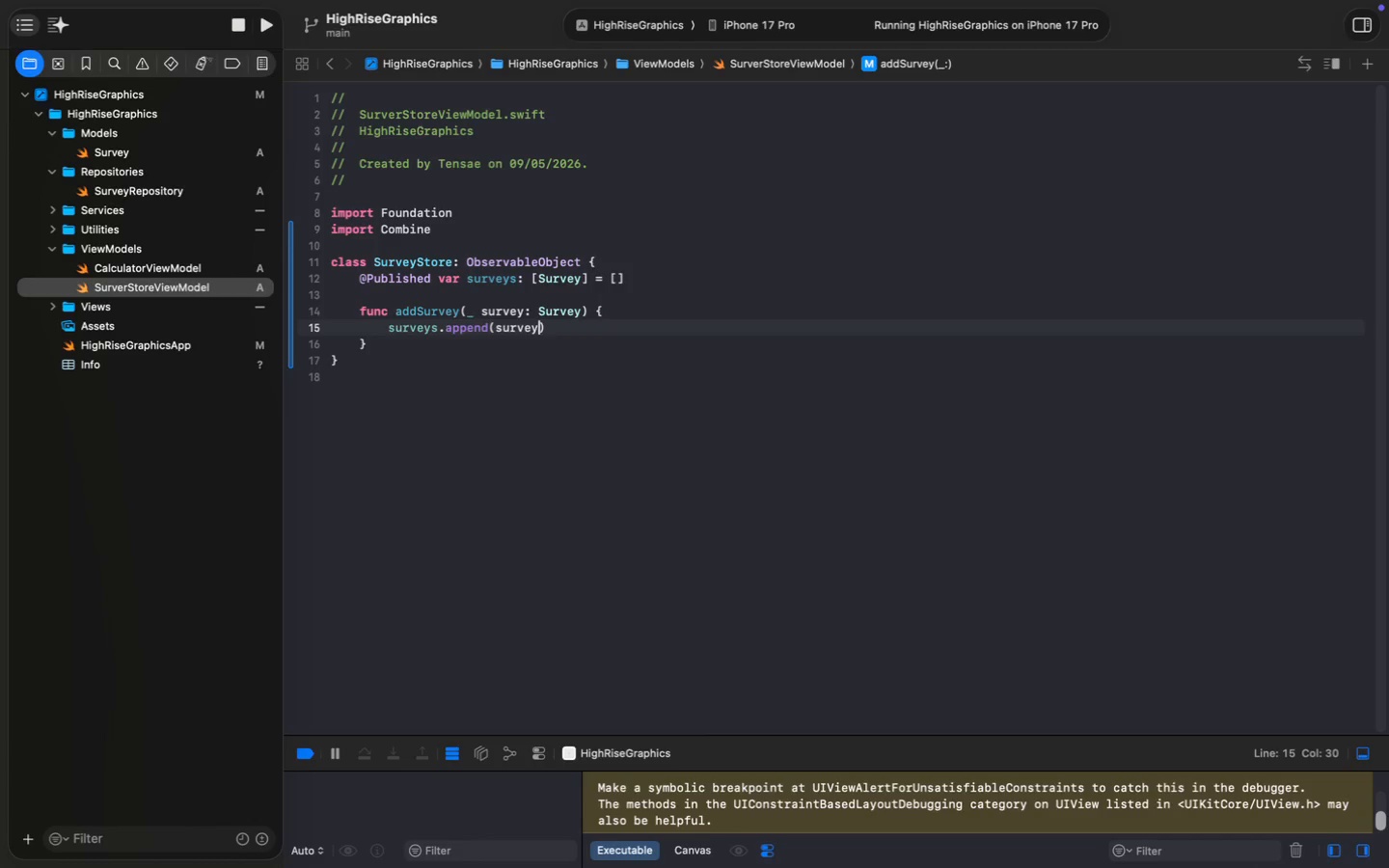 
key(Meta+S)
 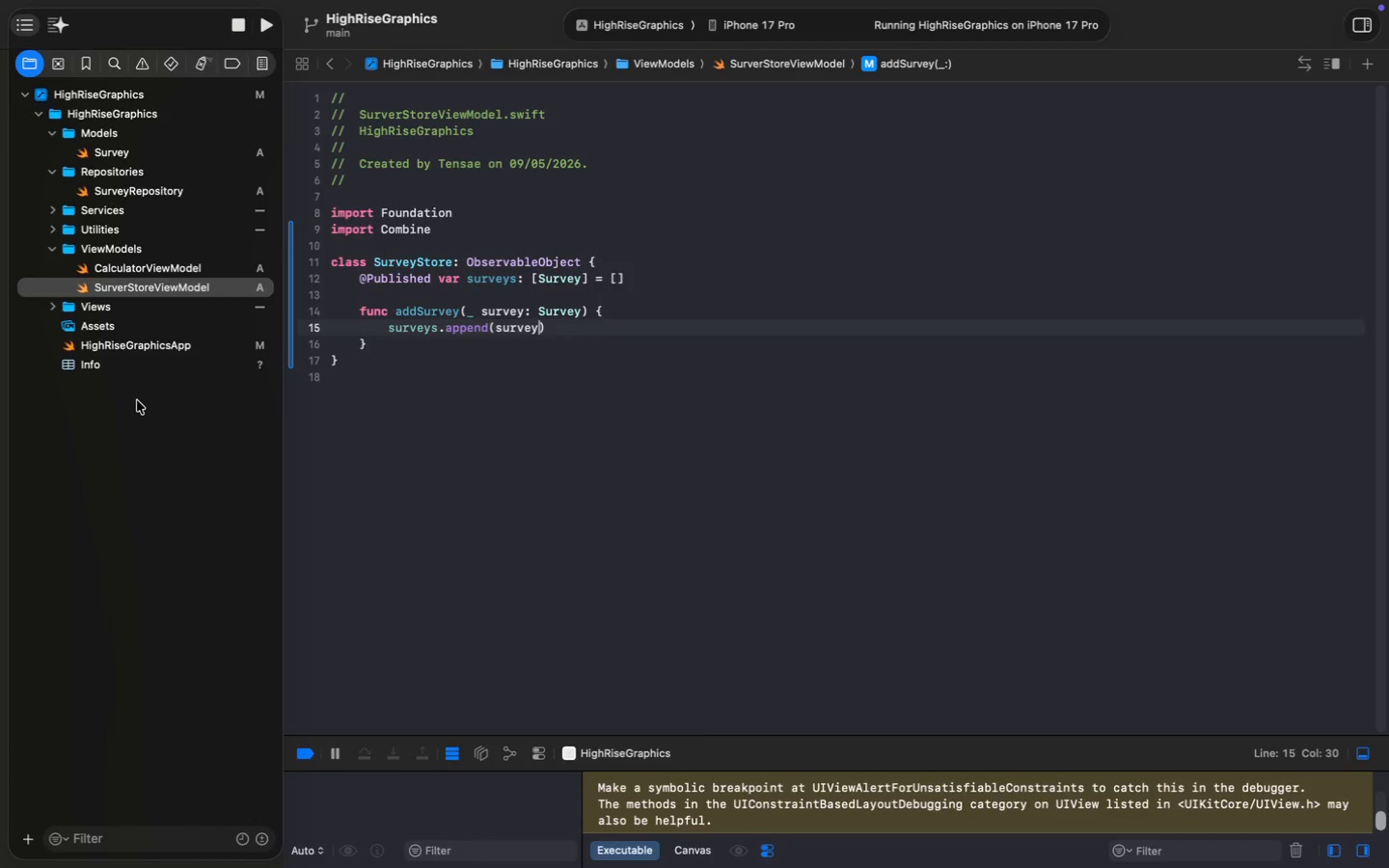 
wait(5.24)
 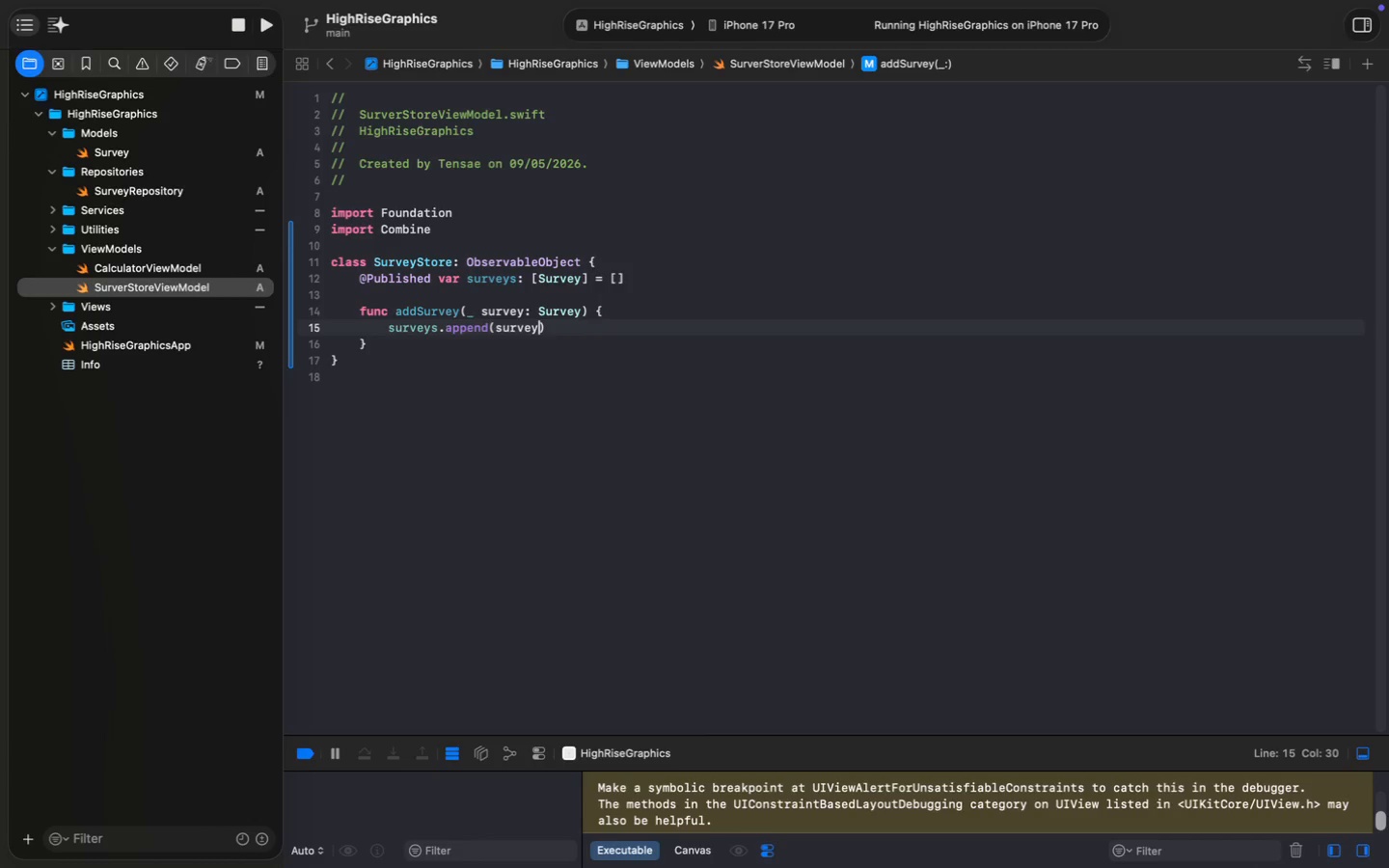 
left_click([54, 251])
 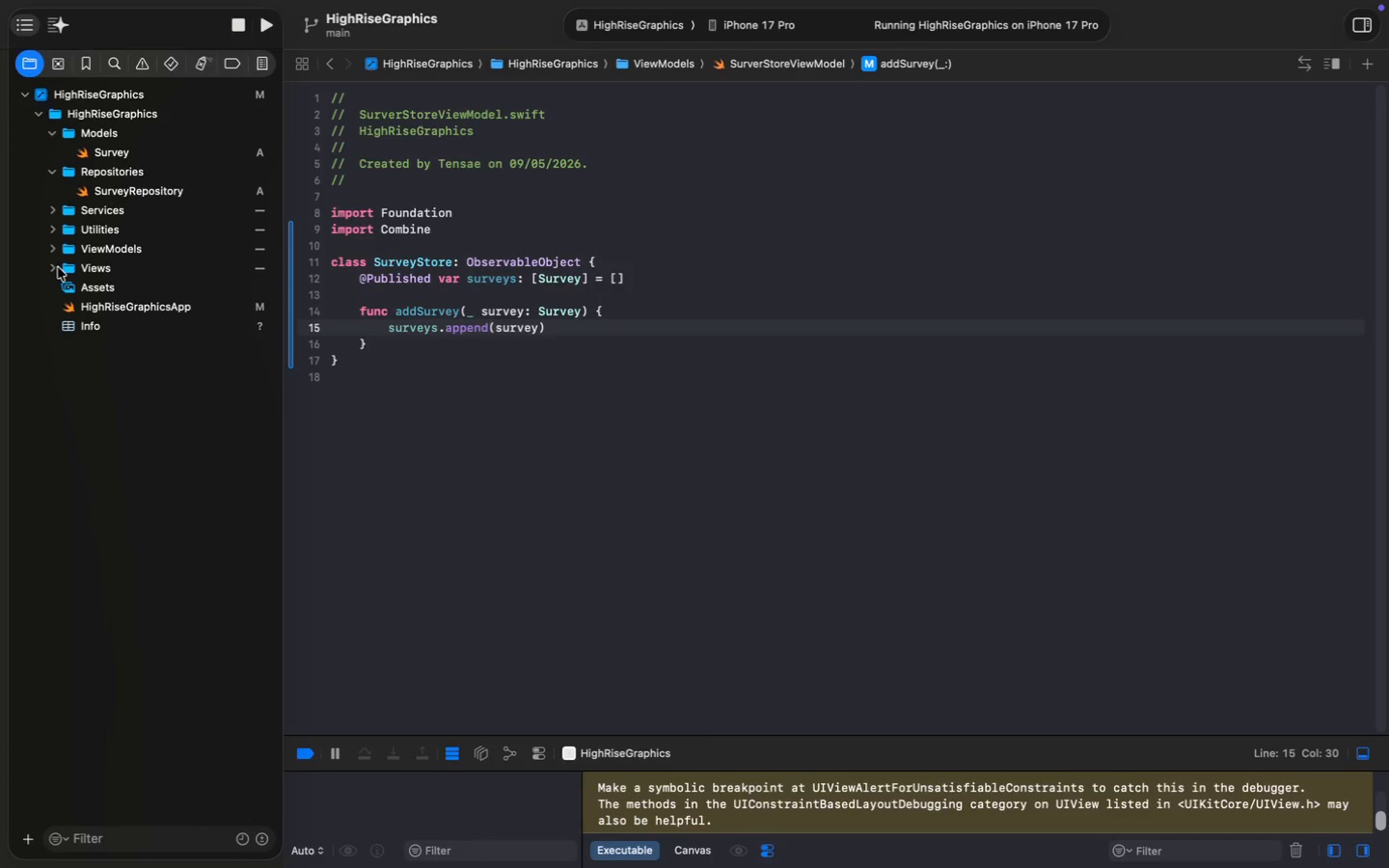 
left_click([52, 268])
 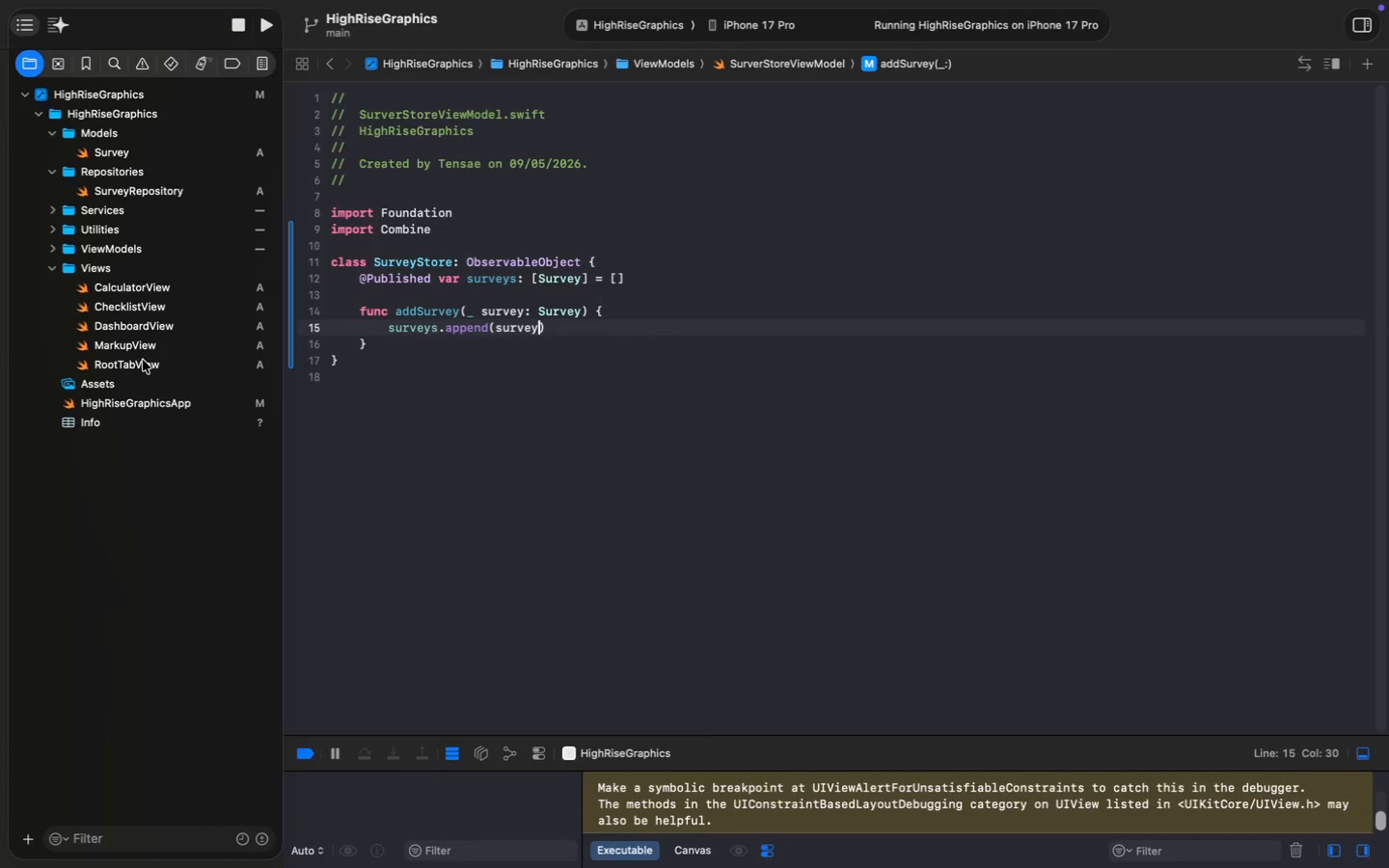 
left_click([158, 343])
 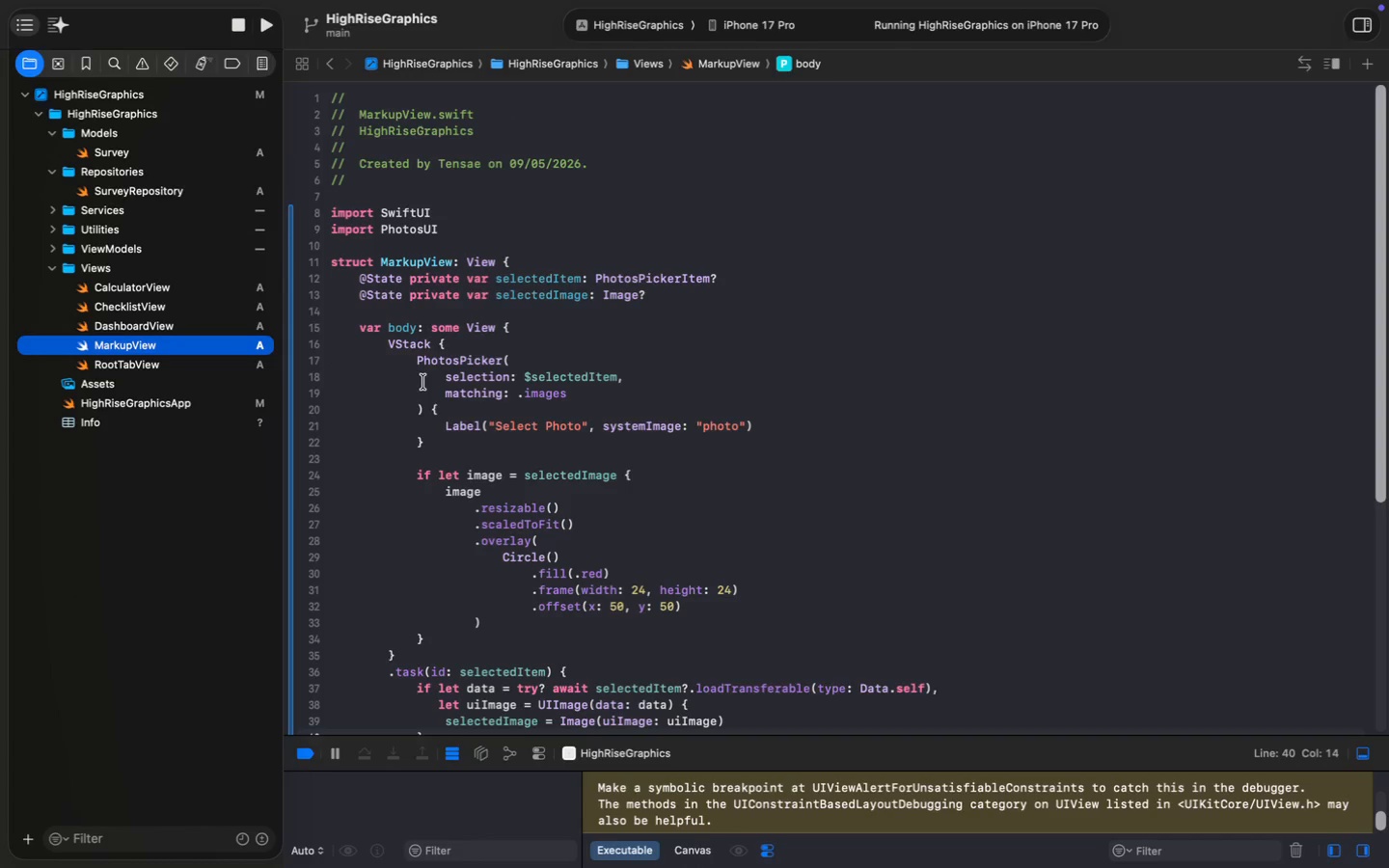 
wait(8.39)
 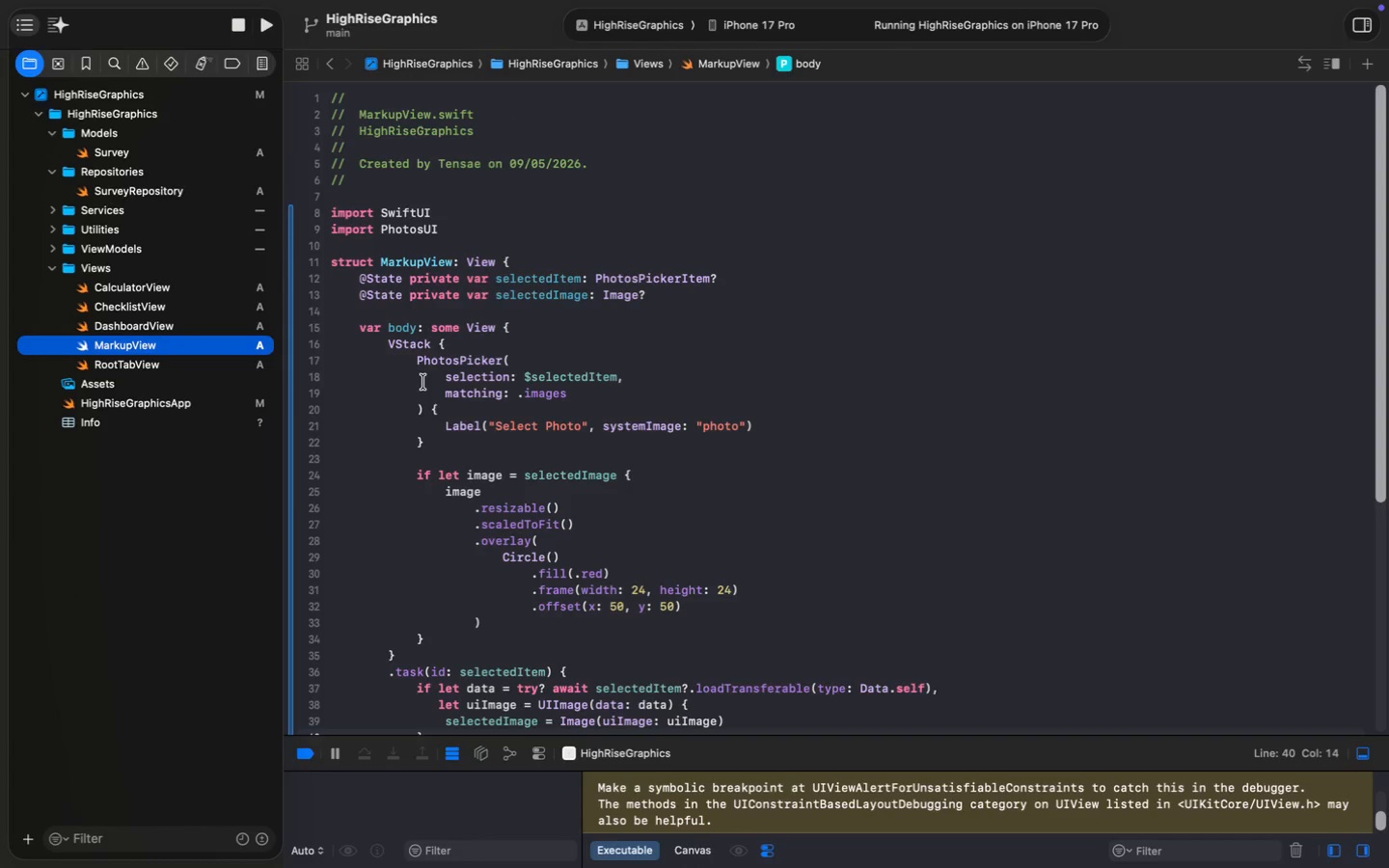 
left_click([627, 294])
 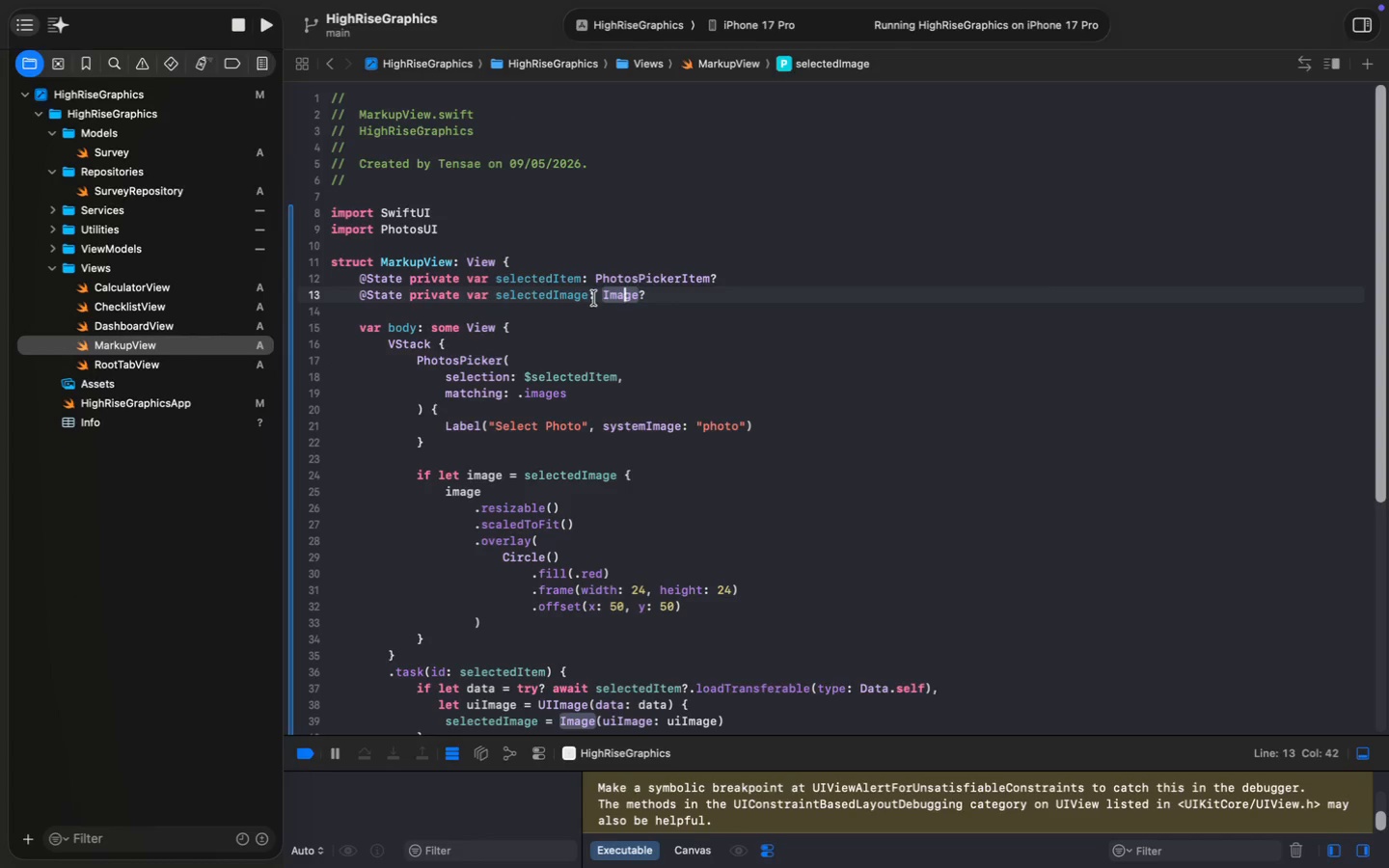 
left_click([604, 298])
 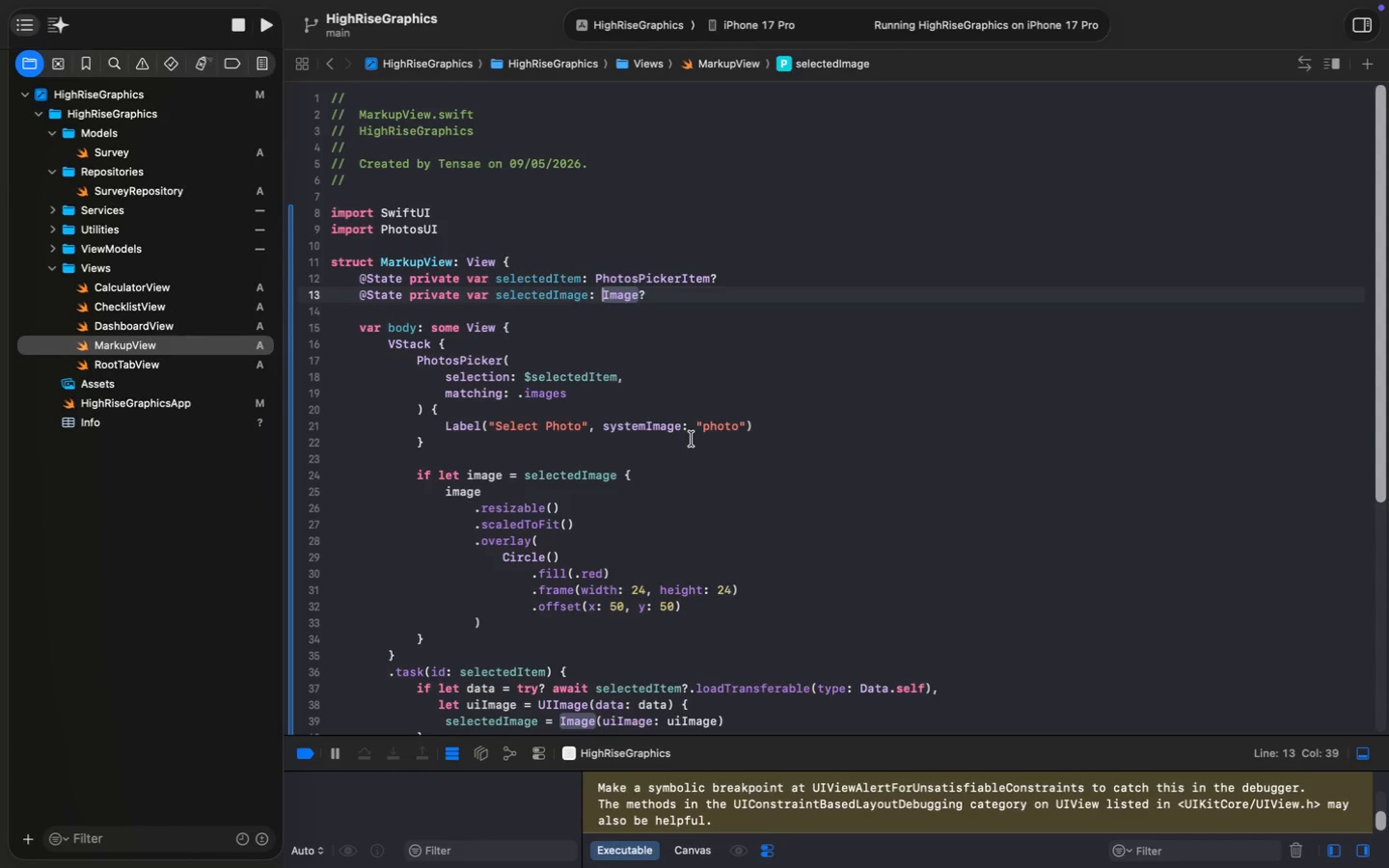 
type(UI)
 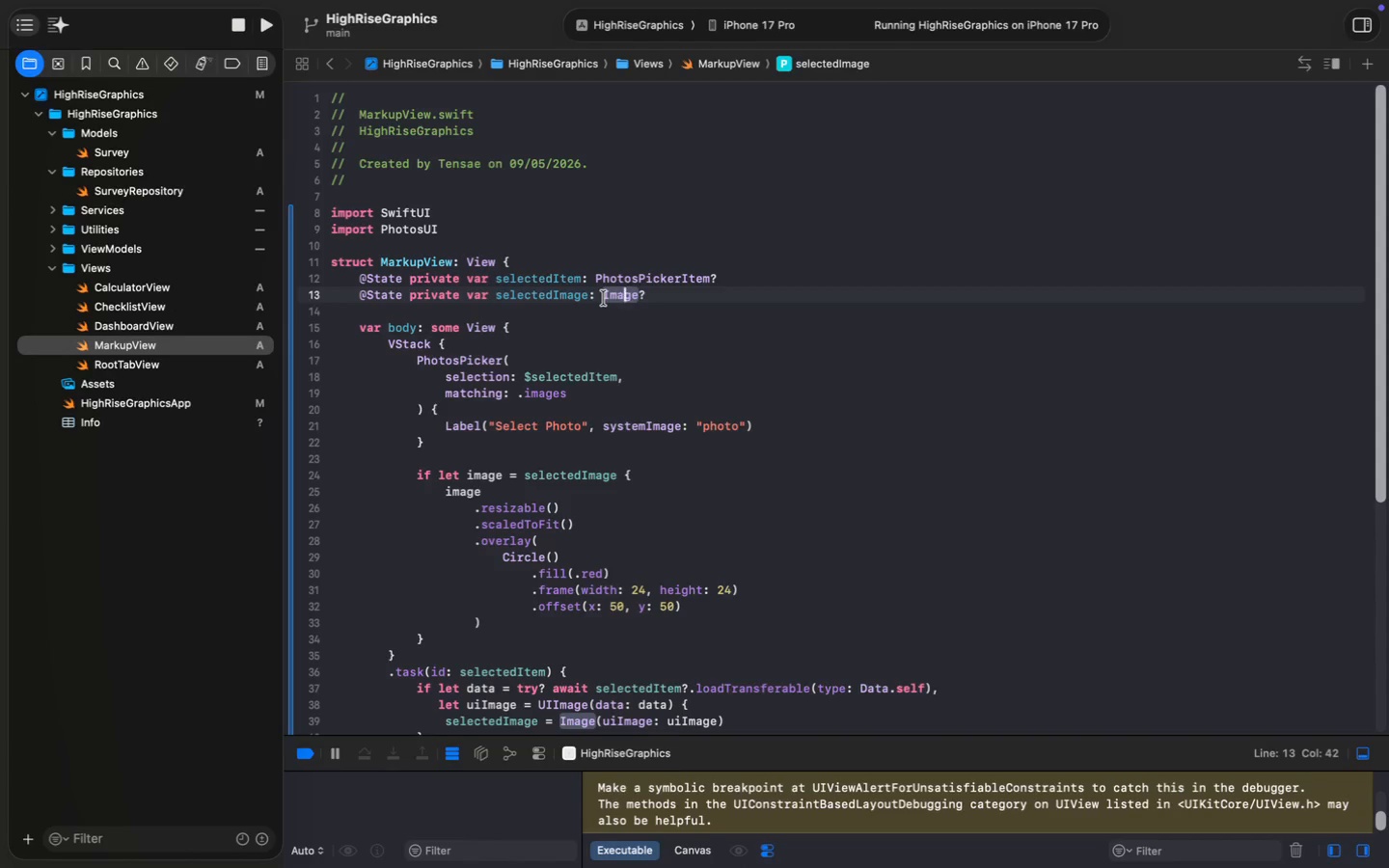 
key(Meta+ArrowRight)
 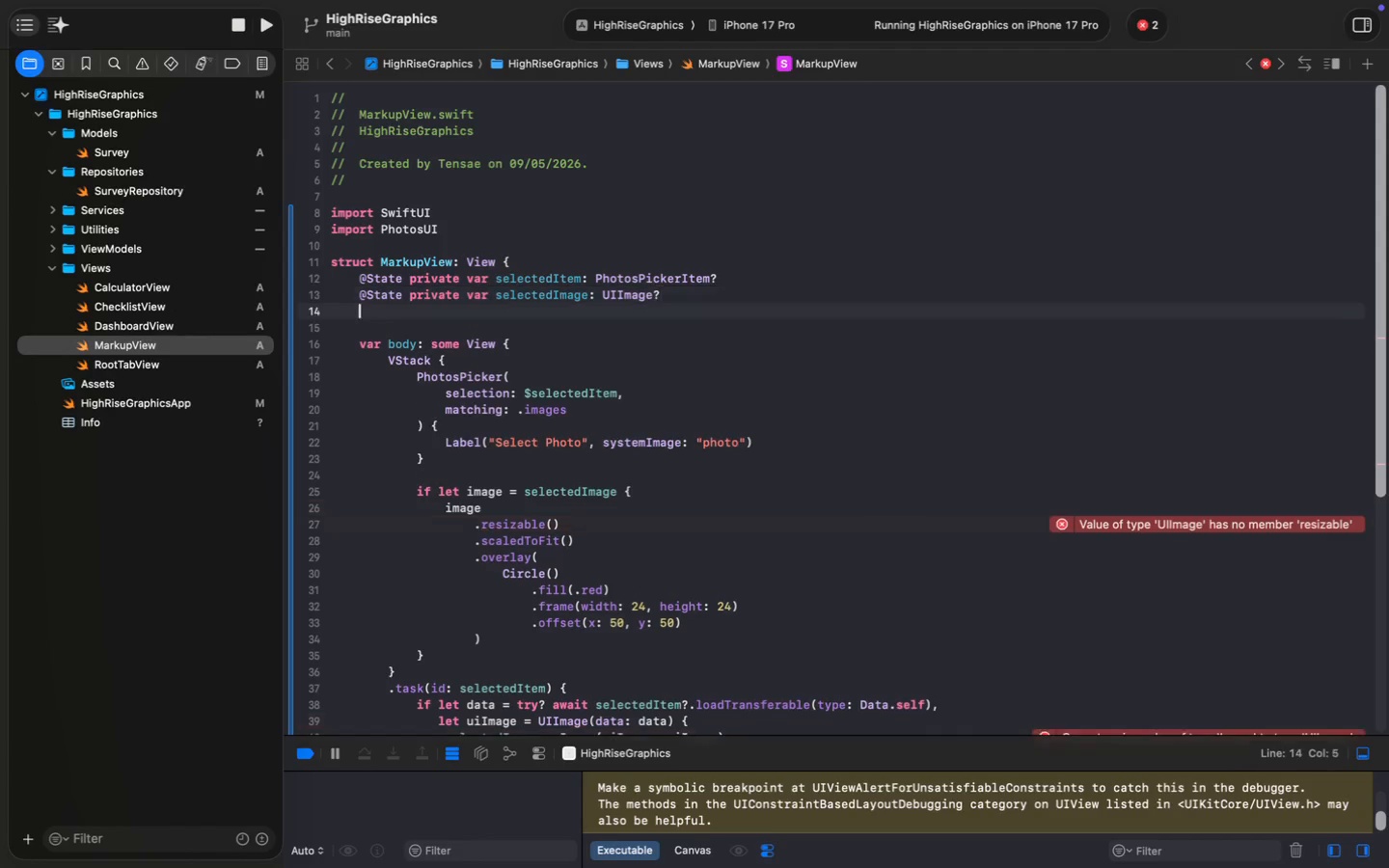 
key(Enter)
 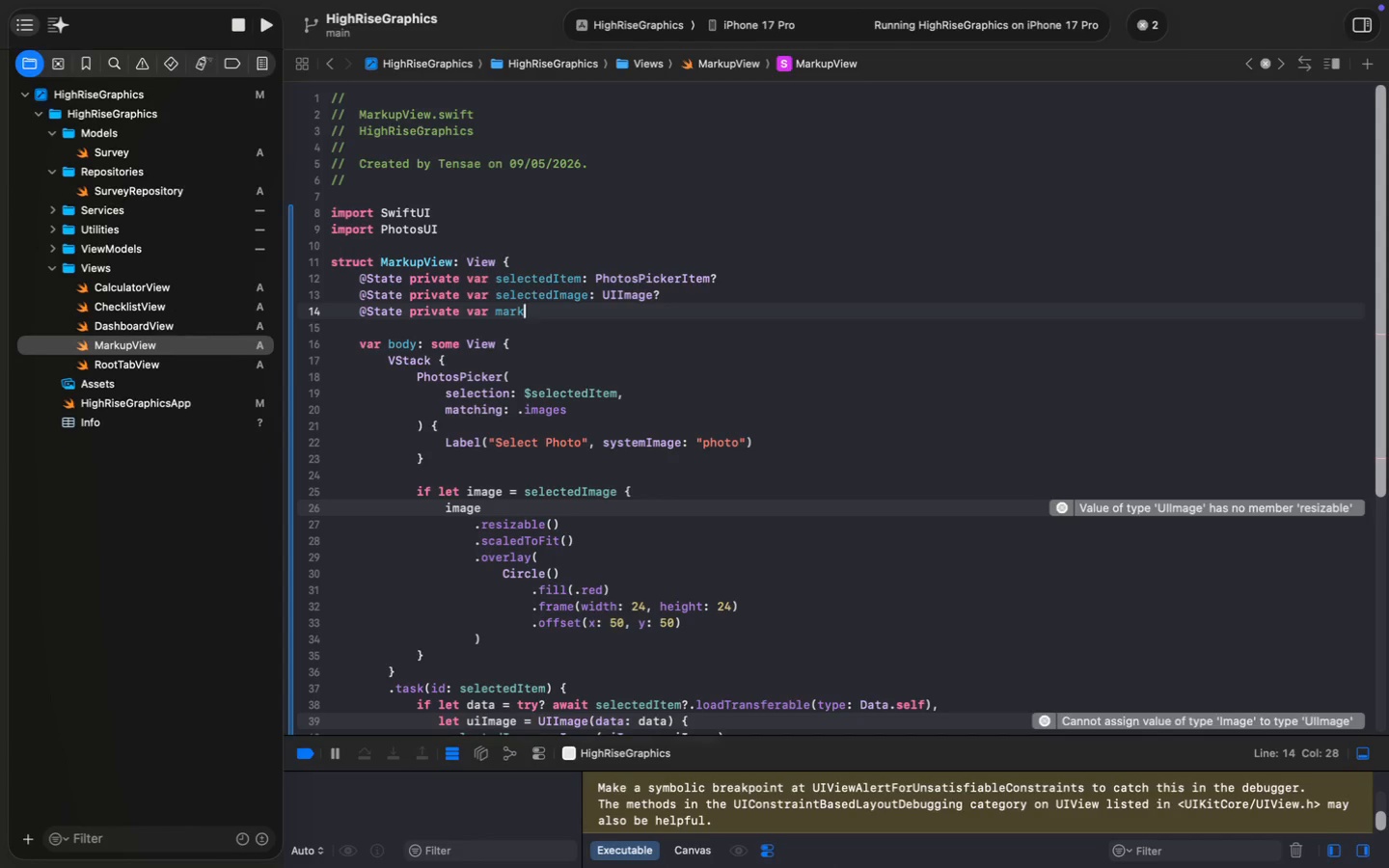 
type(@State private var markers: [SignM)
 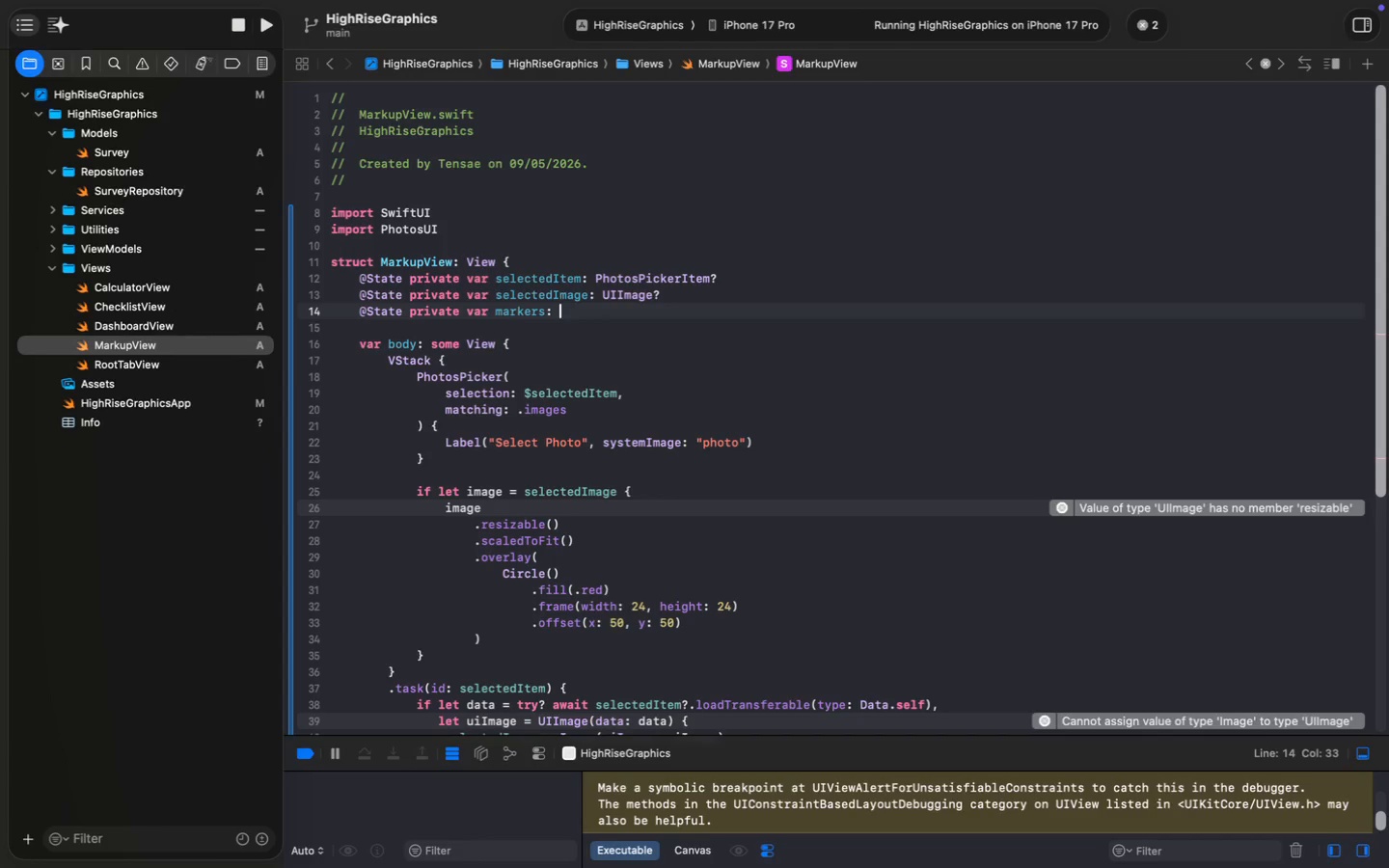 
key(Enter)
 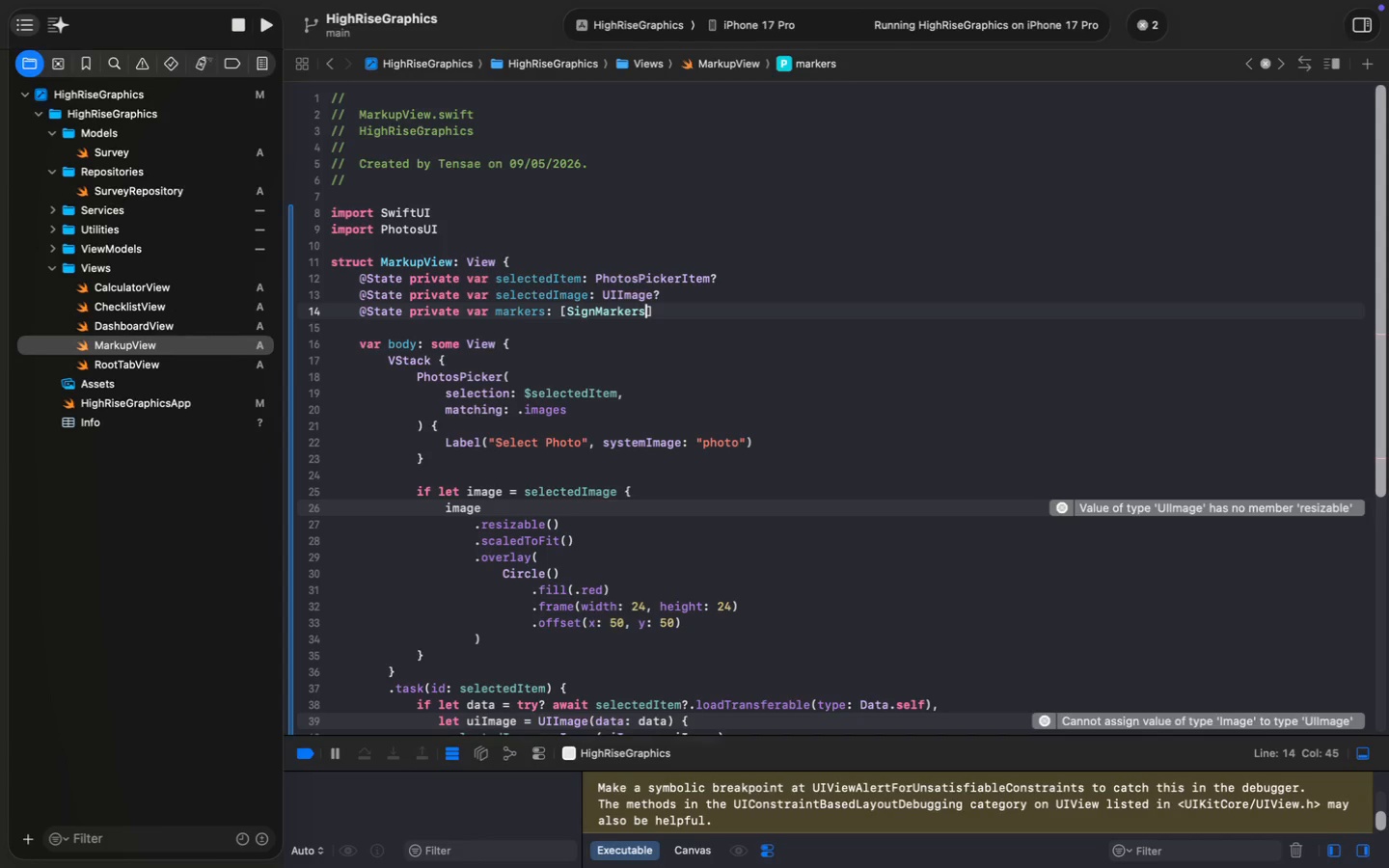 
key(ArrowRight)
 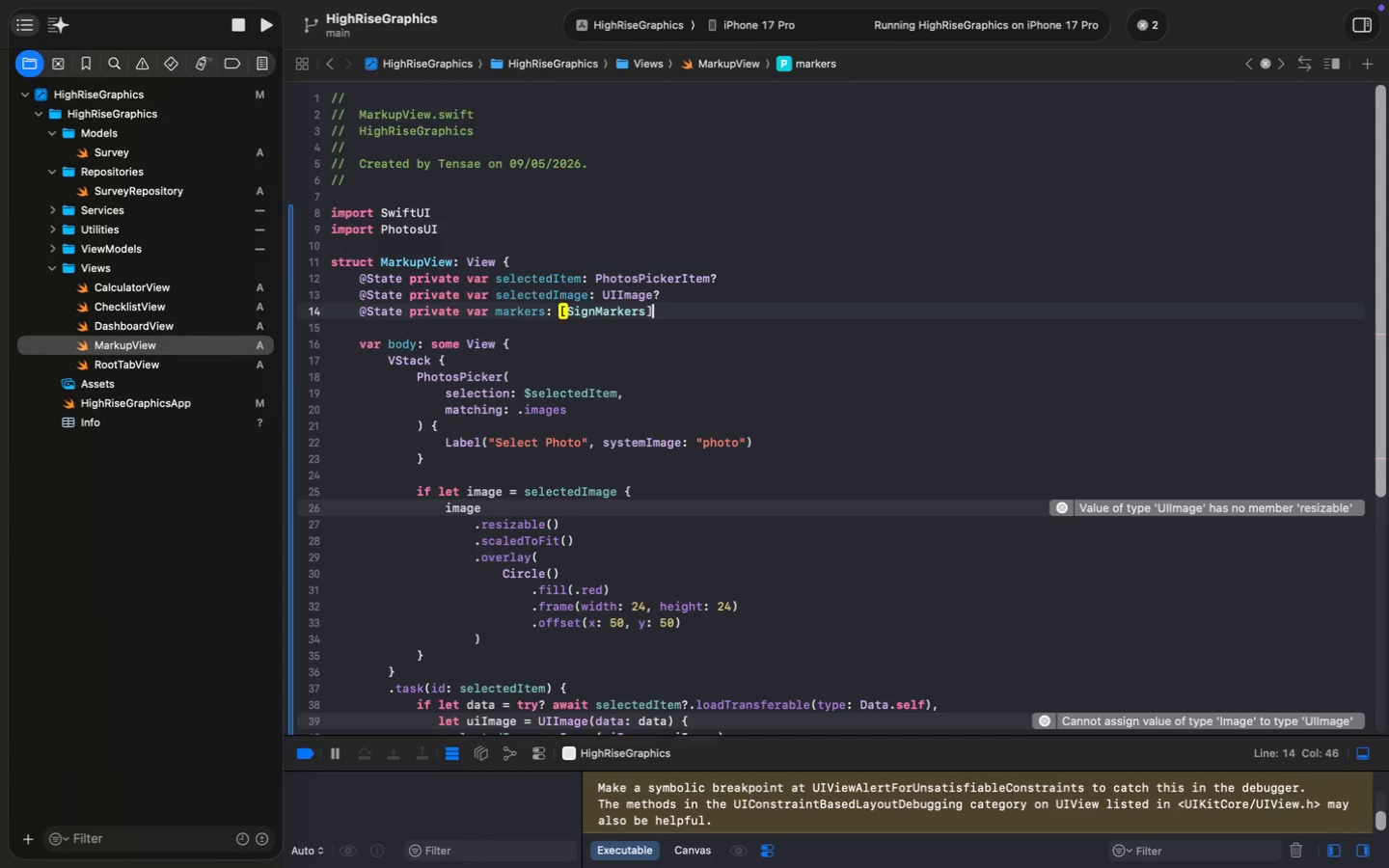 
key(Space)
 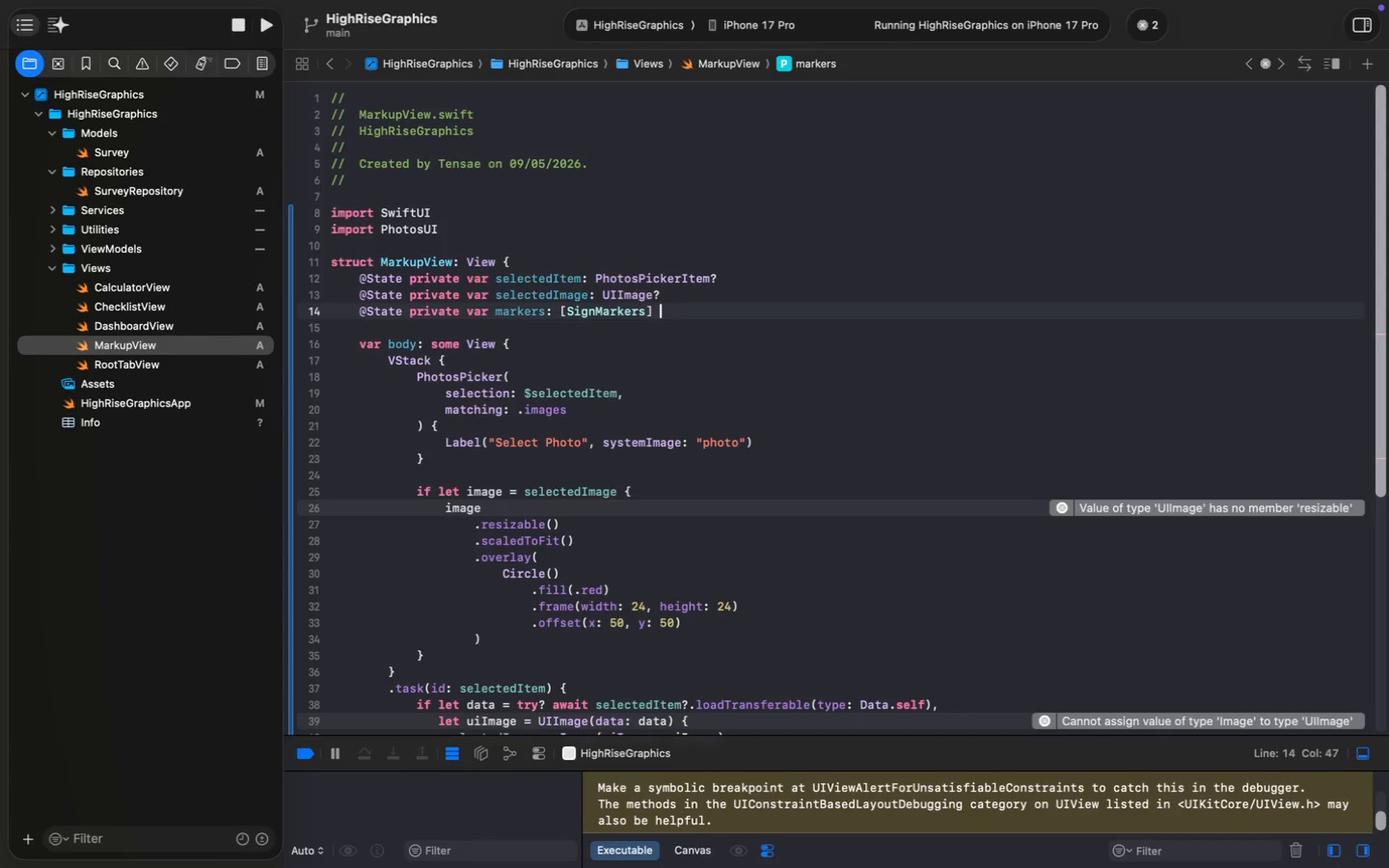 
key(Equal)
 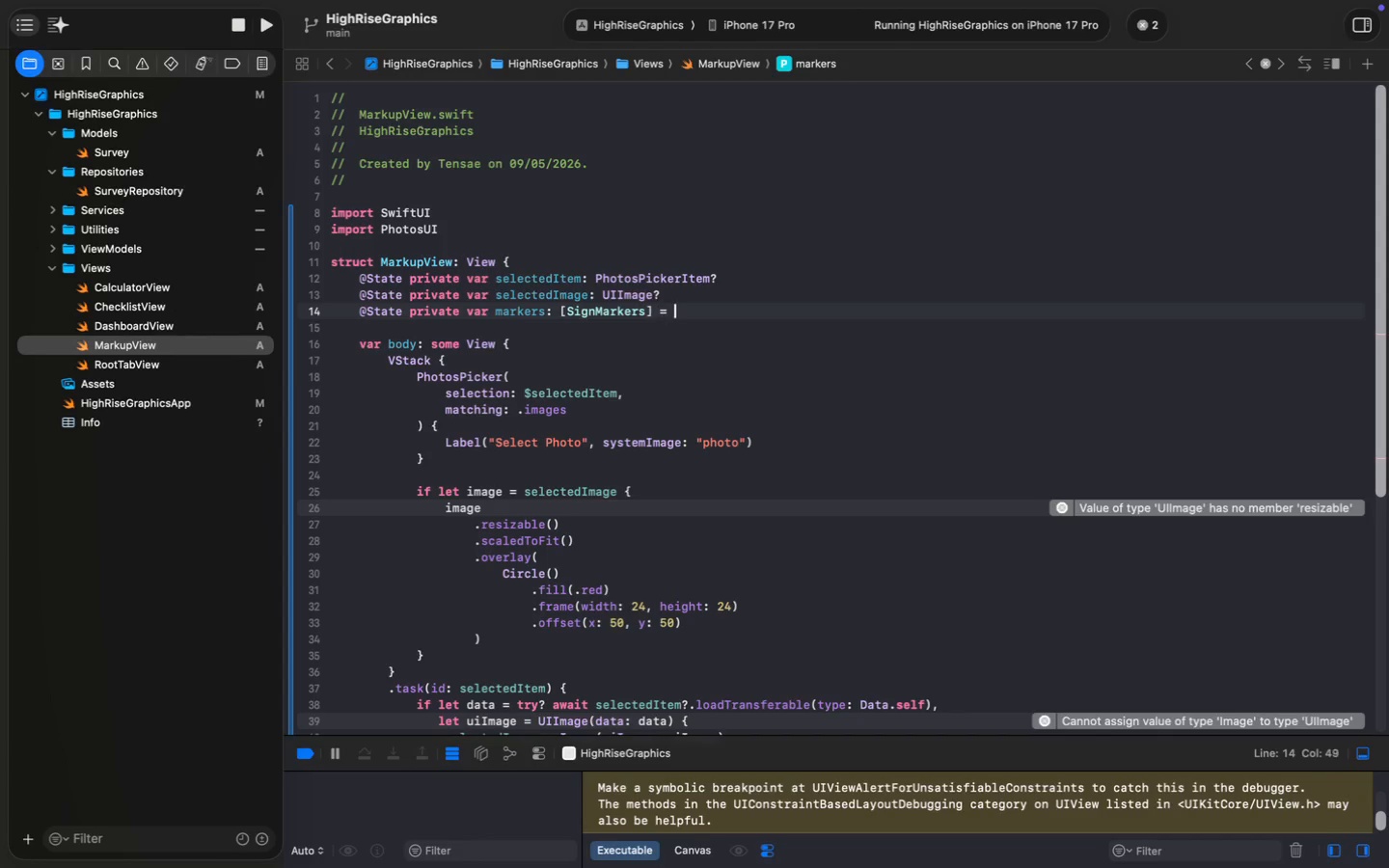 
key(Space)
 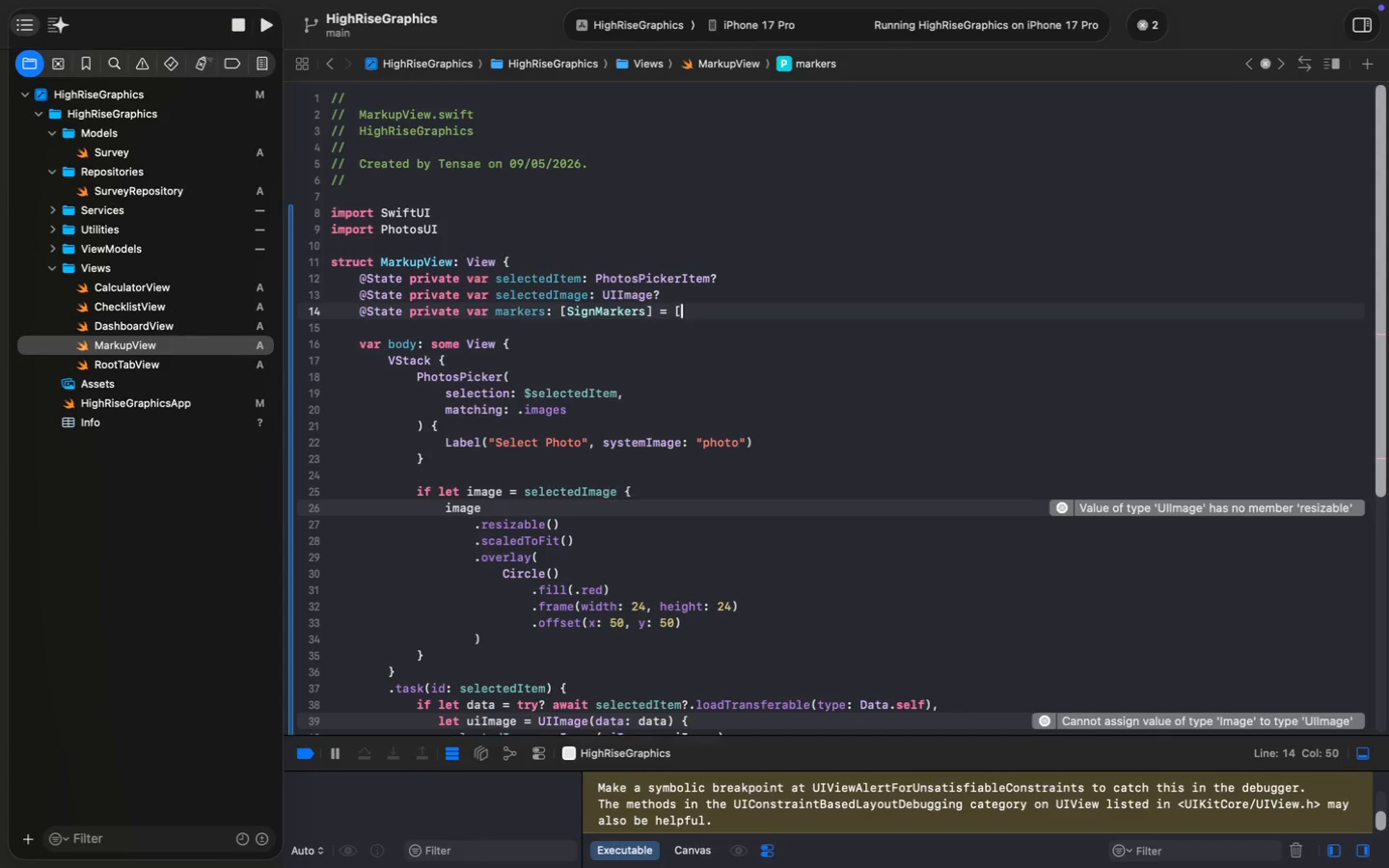 
key(BracketLeft)
 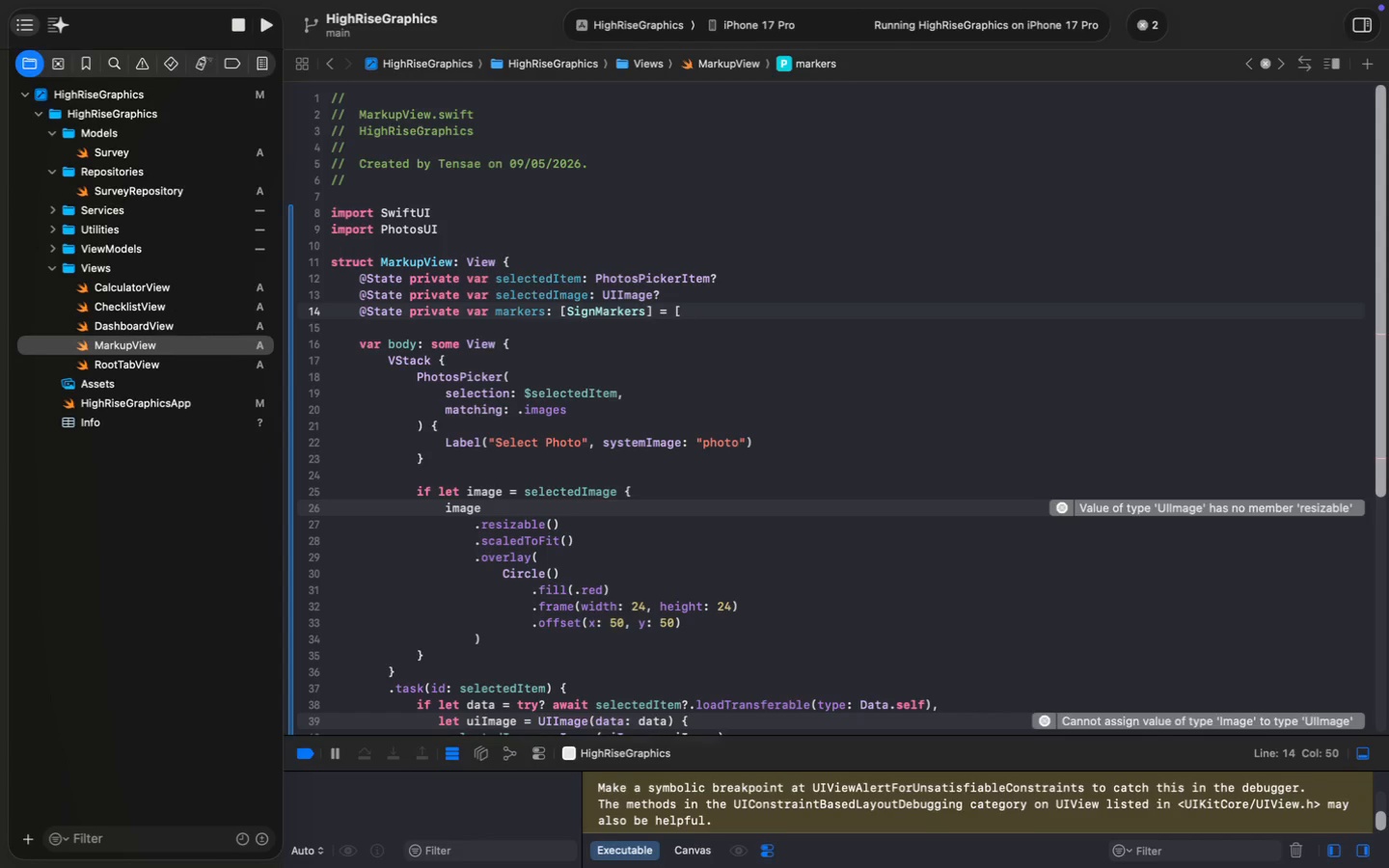 
hold_key(key=CommandLeft, duration=0.45)
 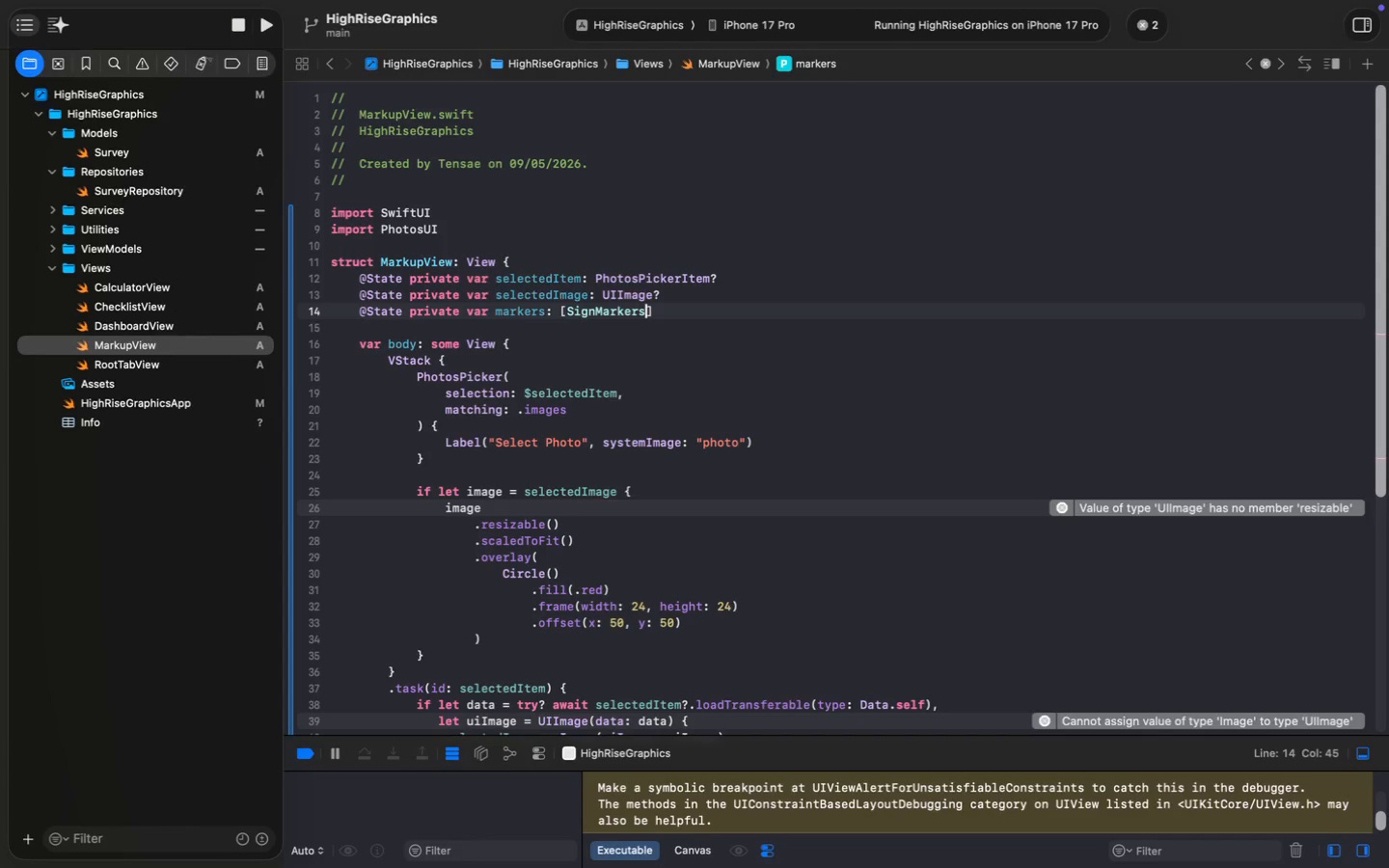 
key(BracketRight)
 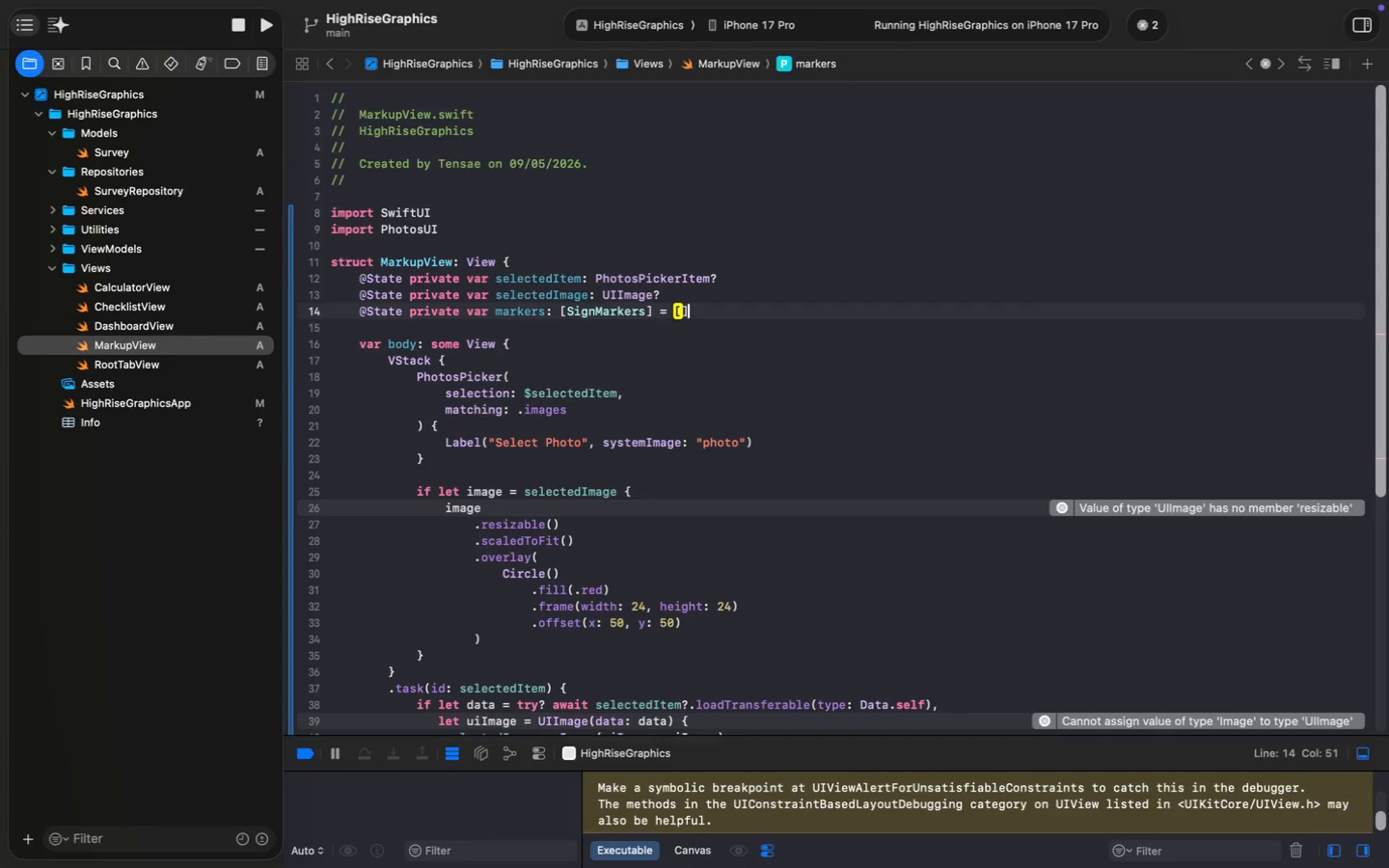 
key(Meta+S)
 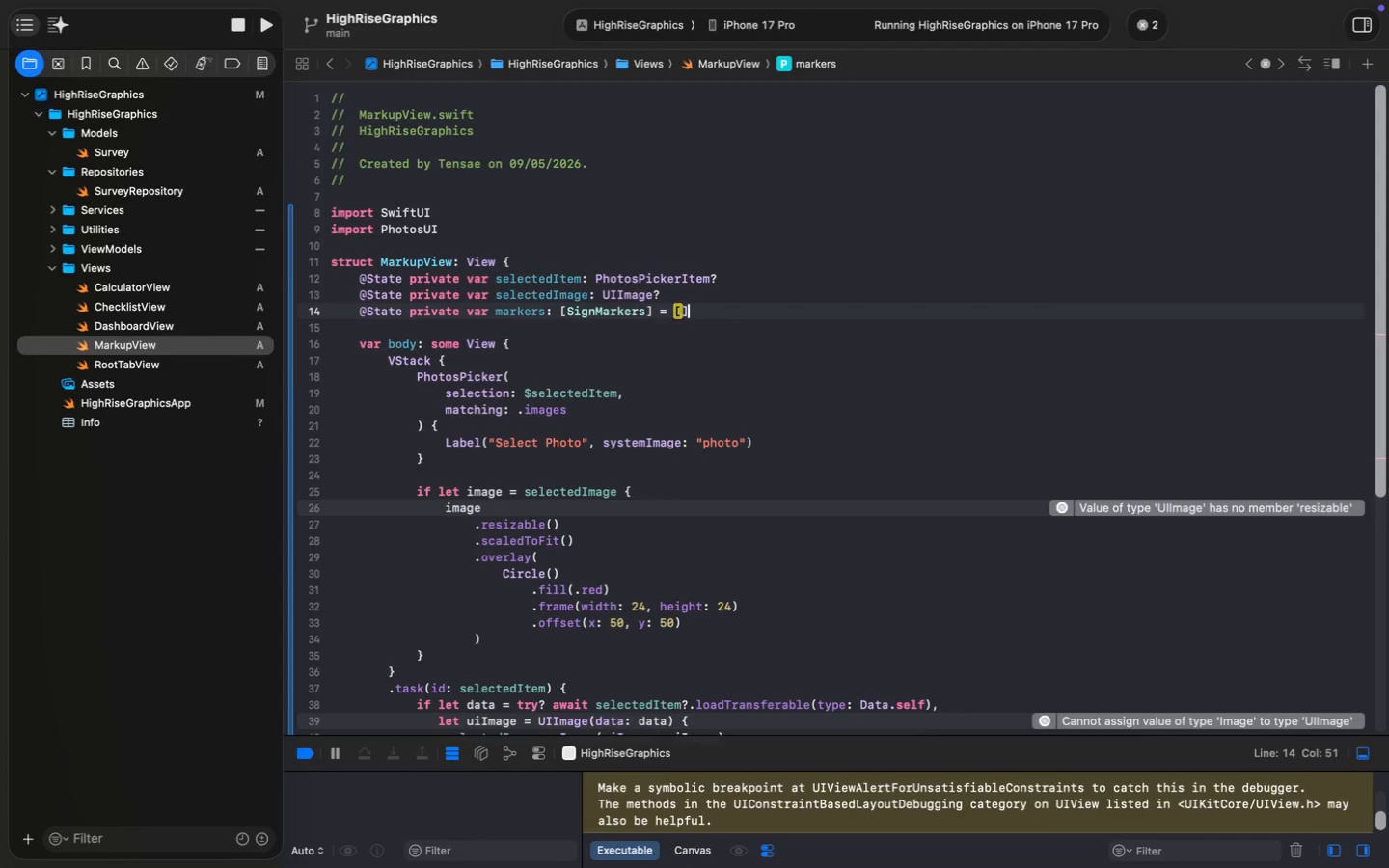 
key(Meta+S)
 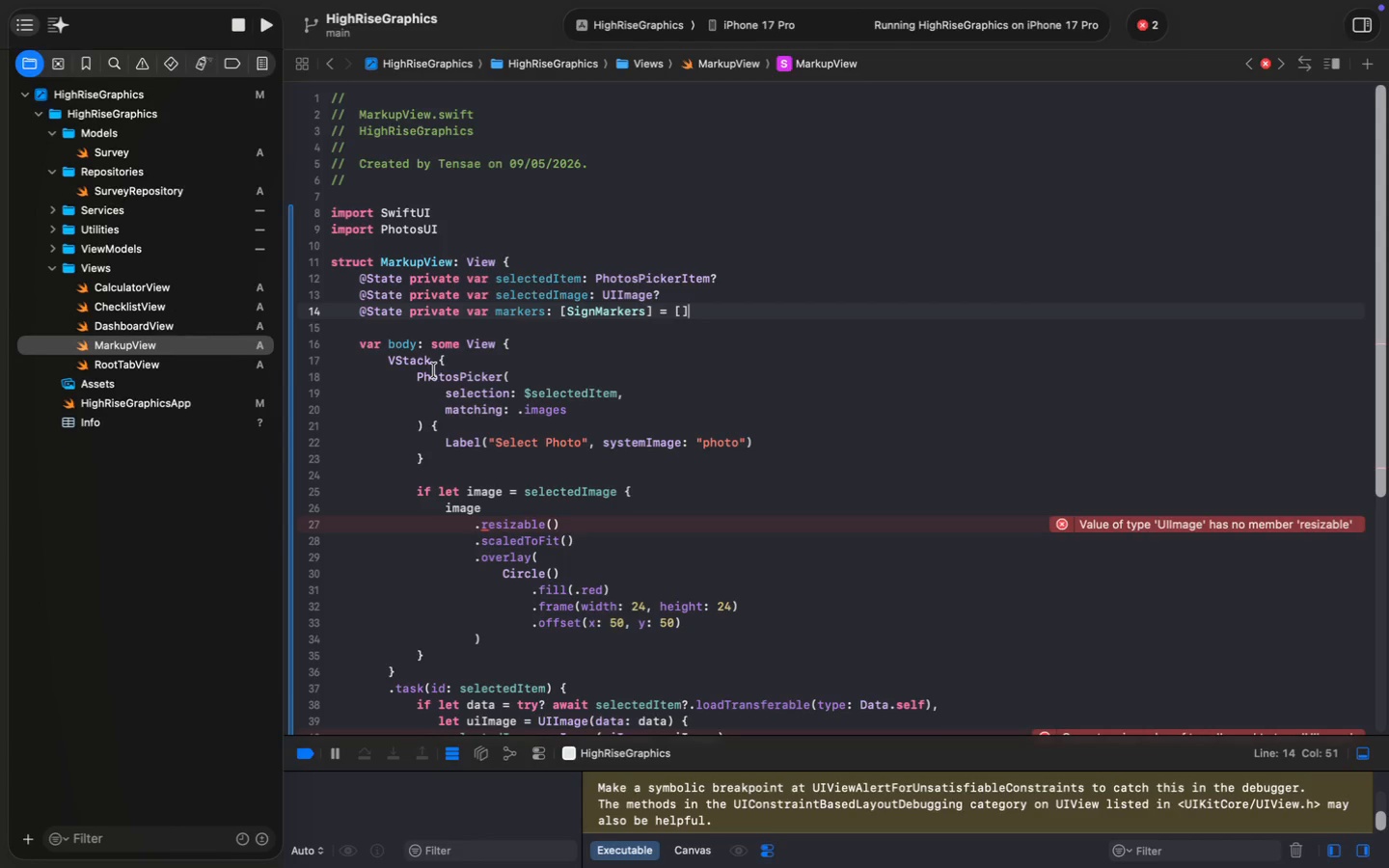 
wait(14.84)
 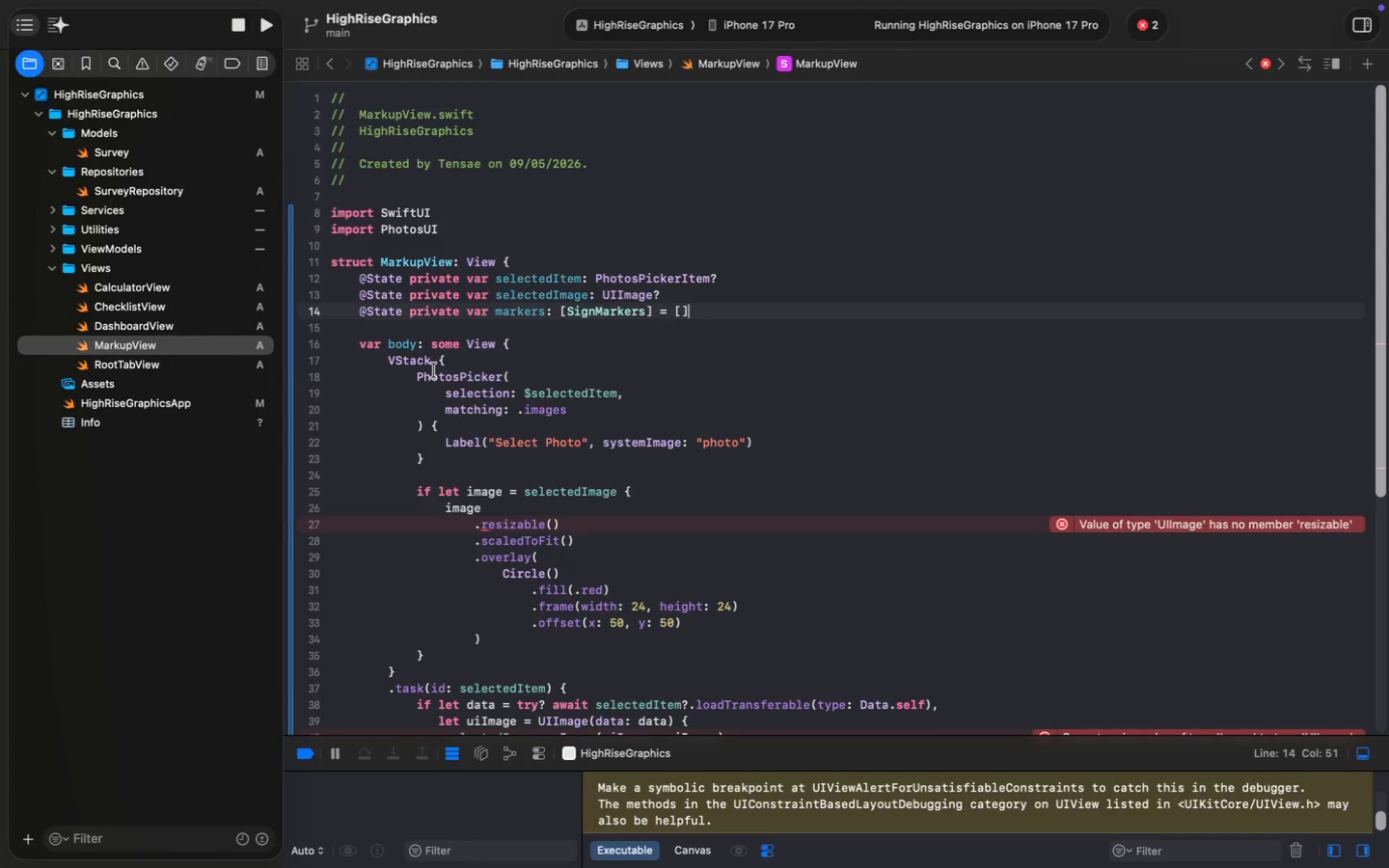 
scroll: coordinate [413, 380], scroll_direction: down, amount: 16.0
 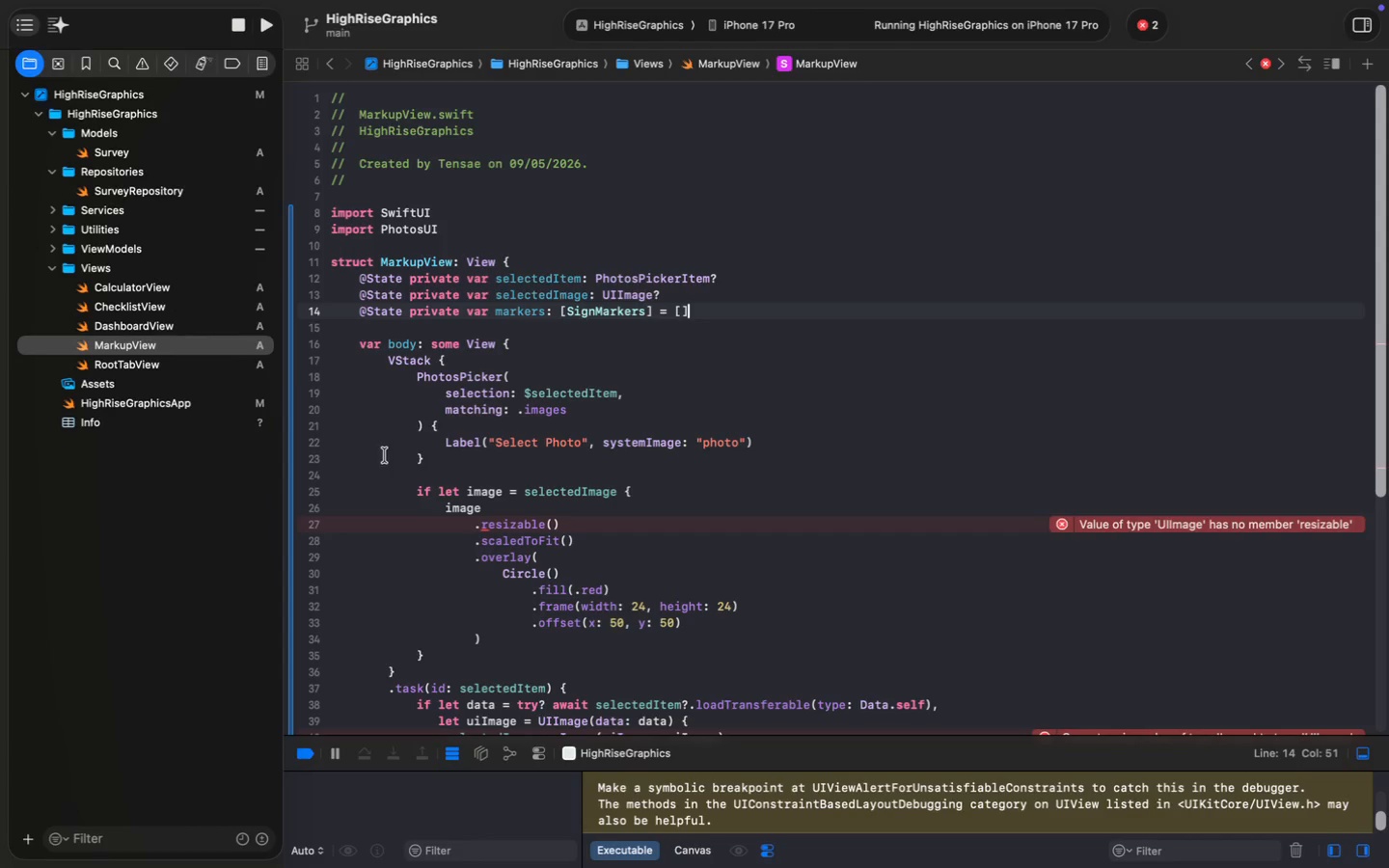 
hold_key(key=ShiftLeft, duration=1.05)
 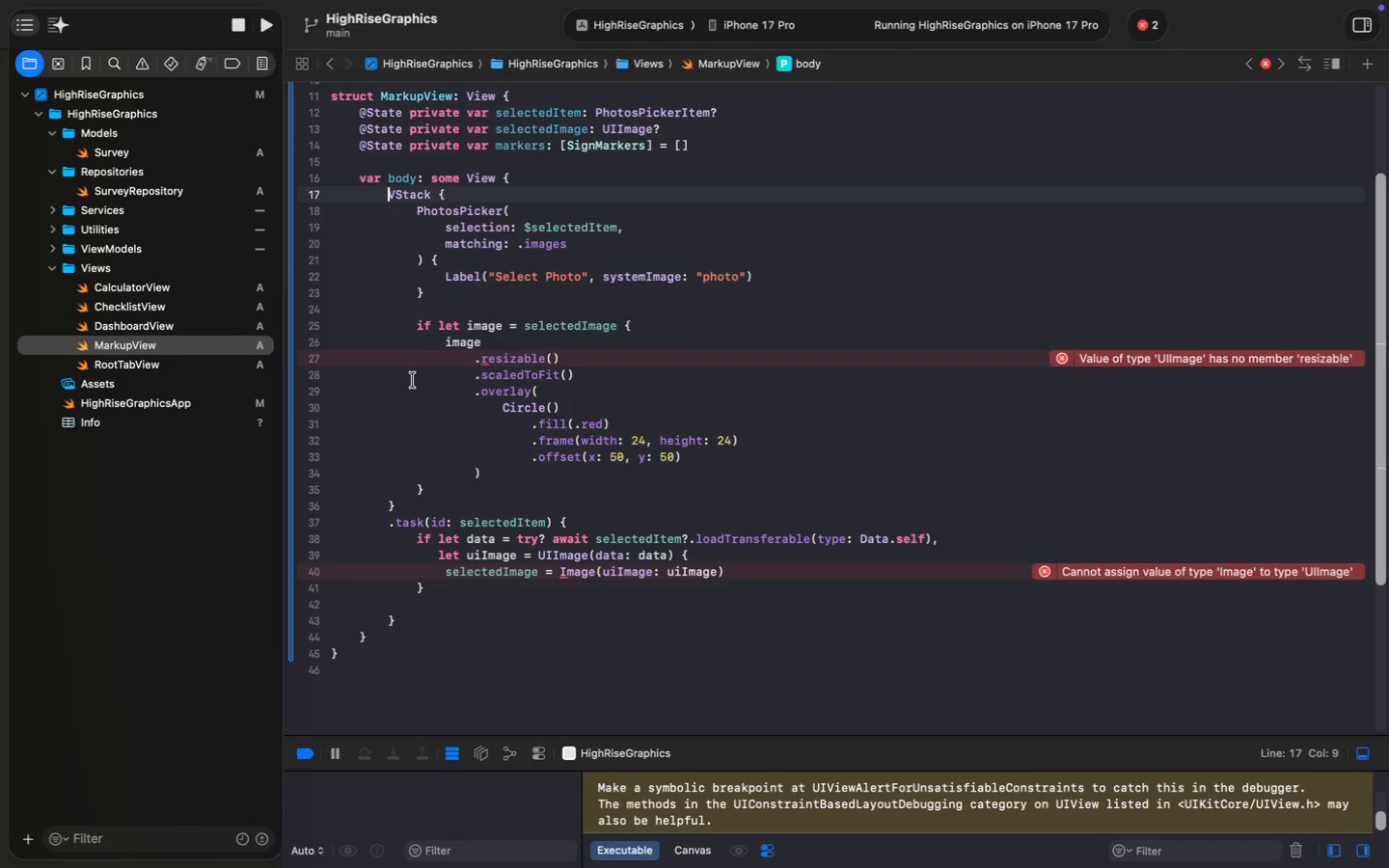 
key(Backspace)
type(Naviga)
 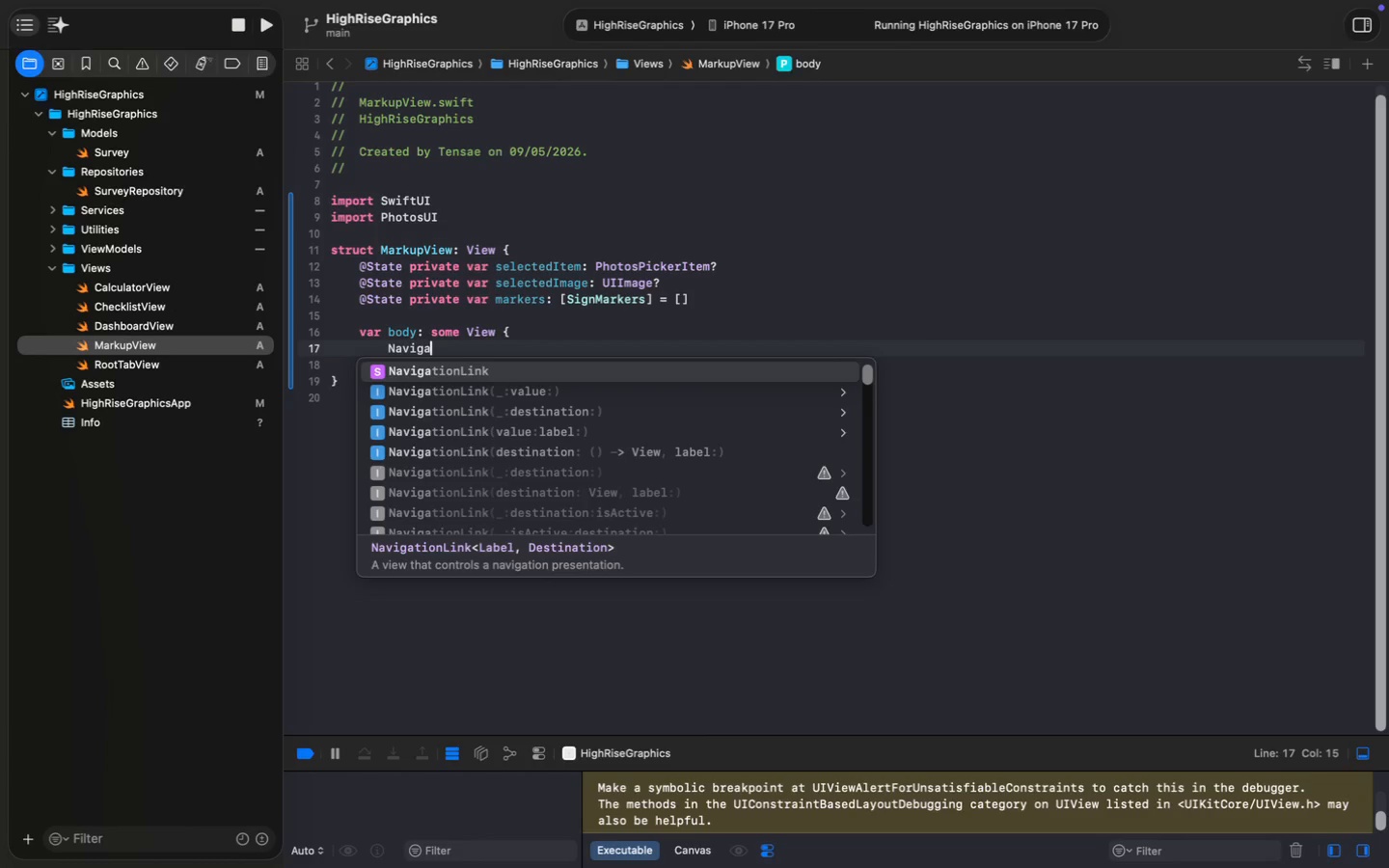 
left_click([243, 23])
 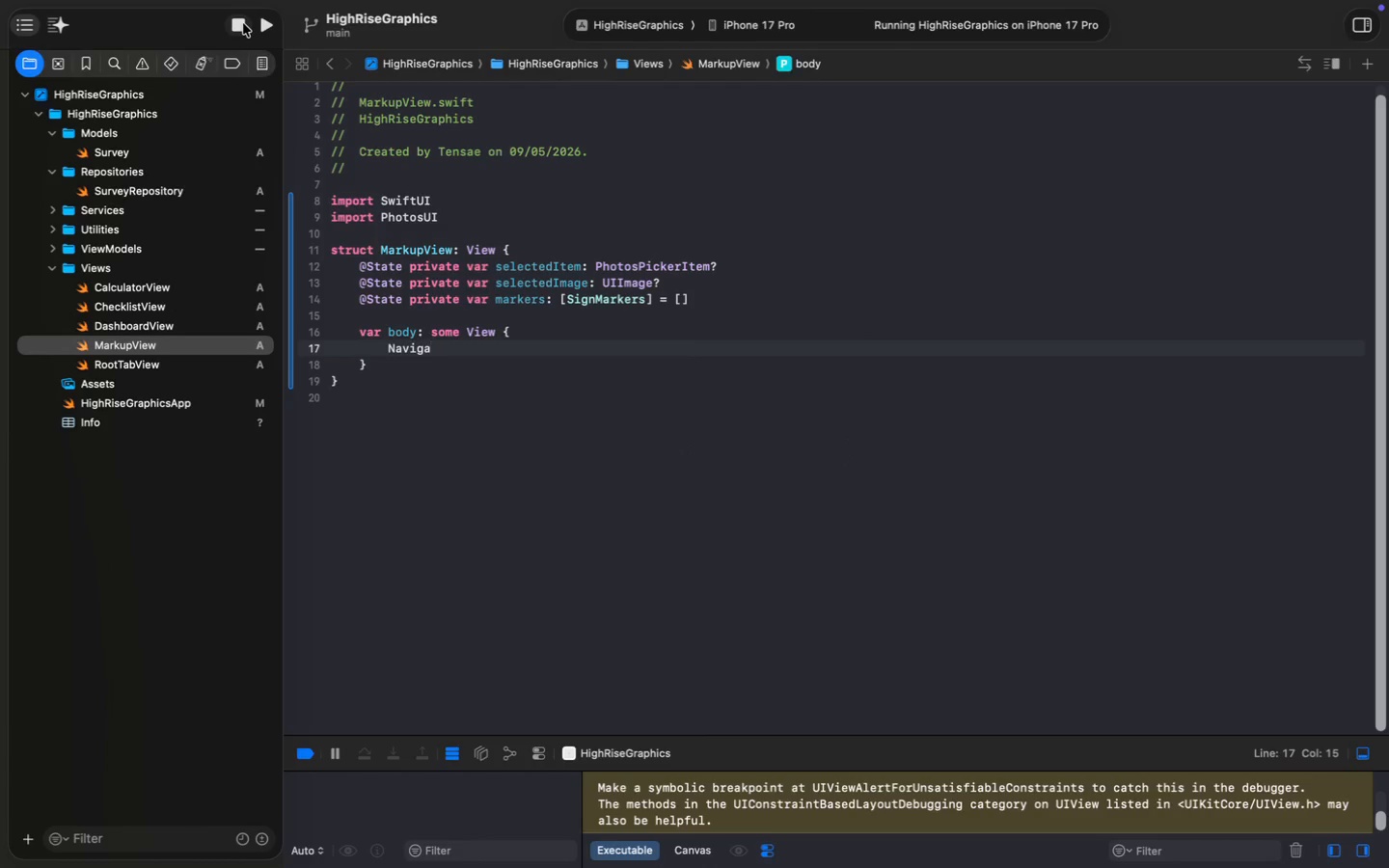 
type(tionV)
 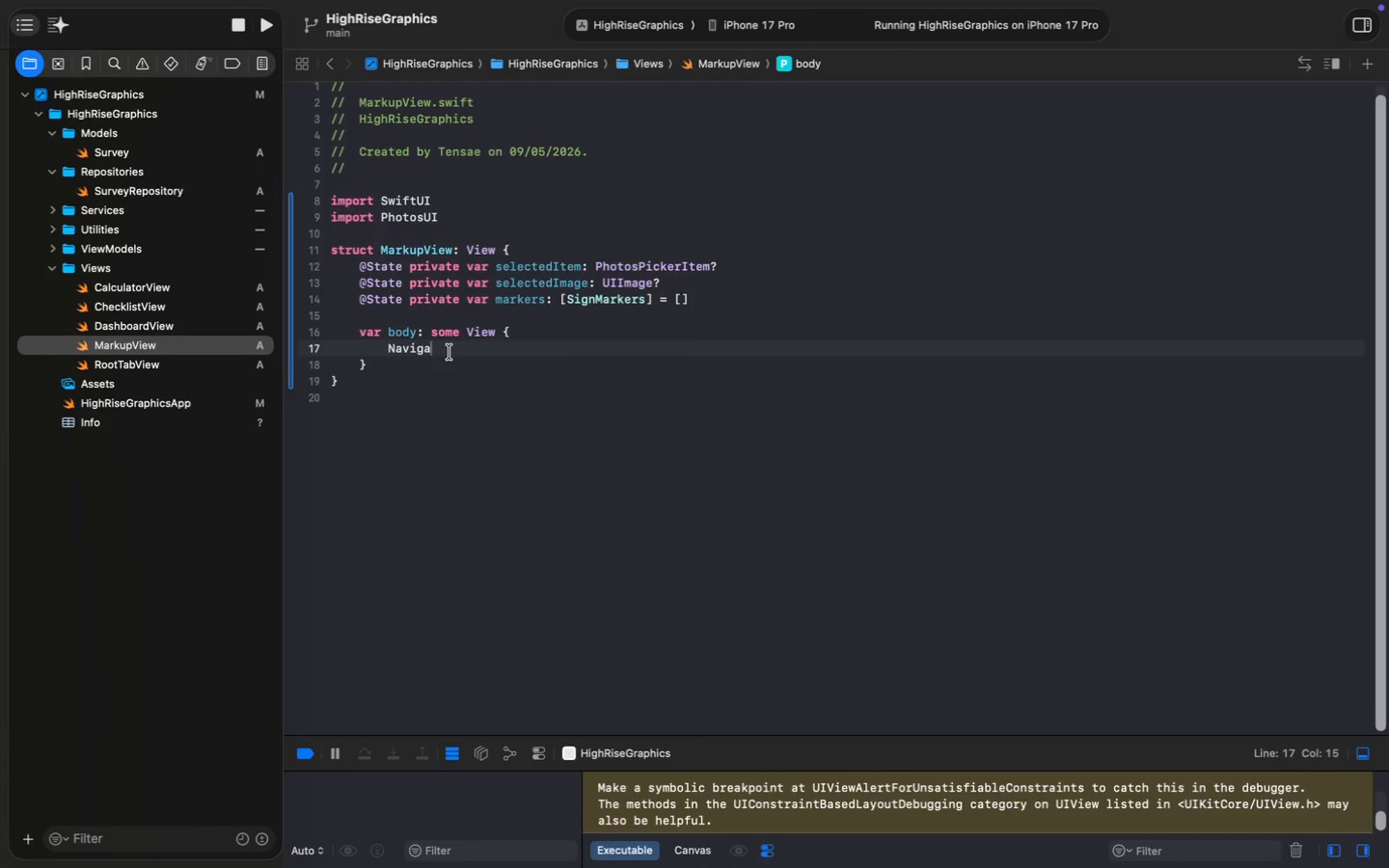 
key(Enter)
 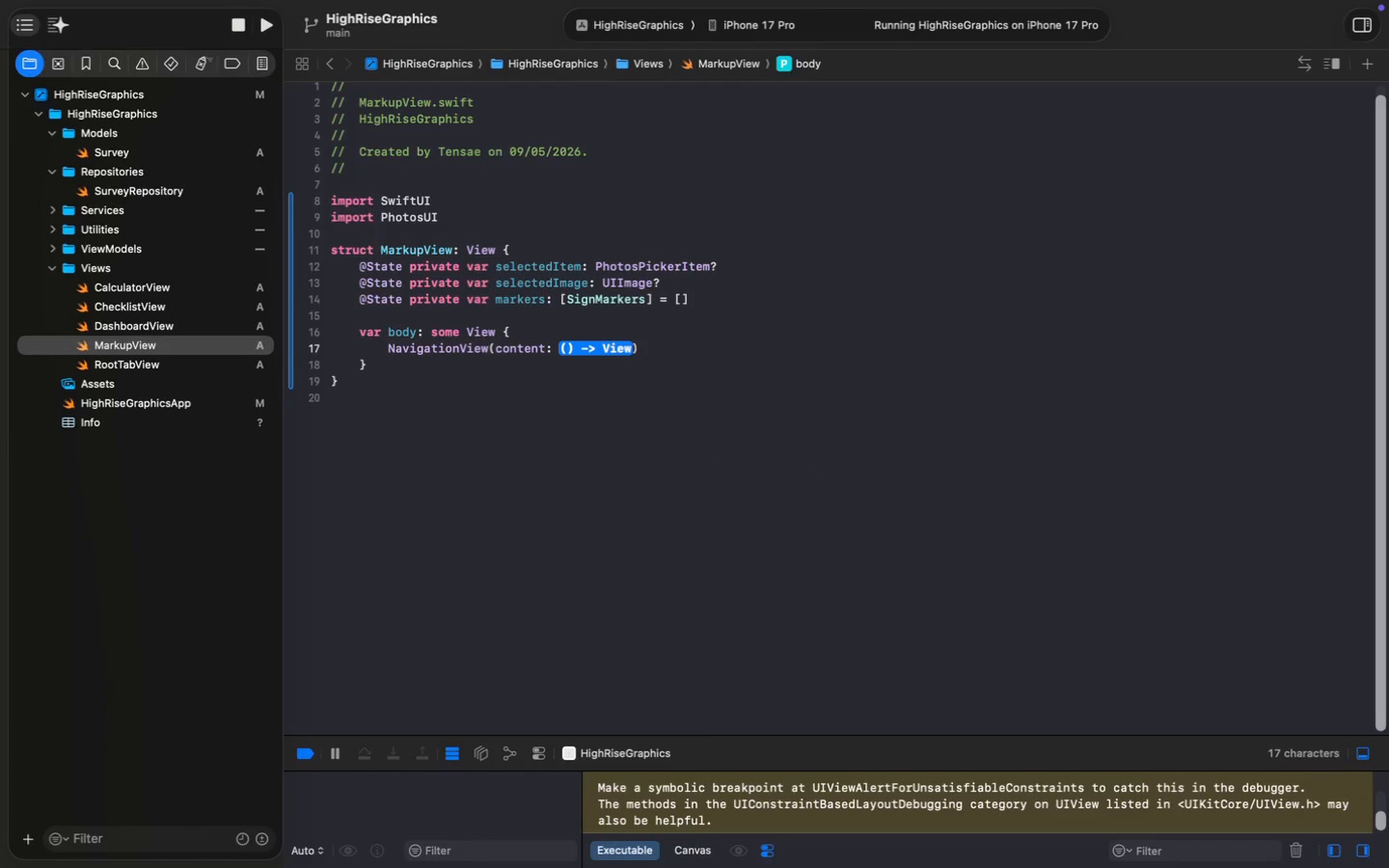 
key(Meta+Z)
 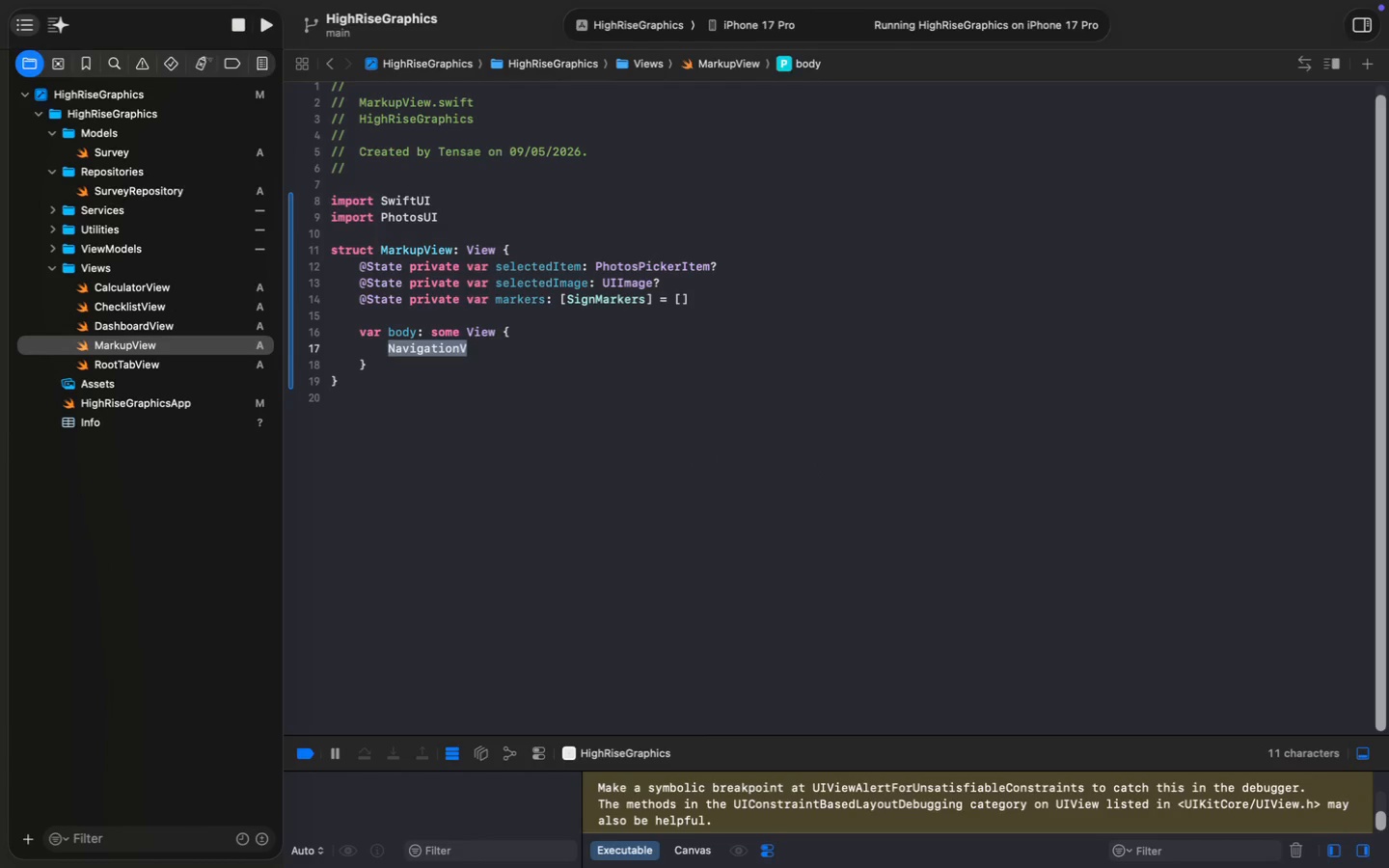 
key(ArrowRight)
 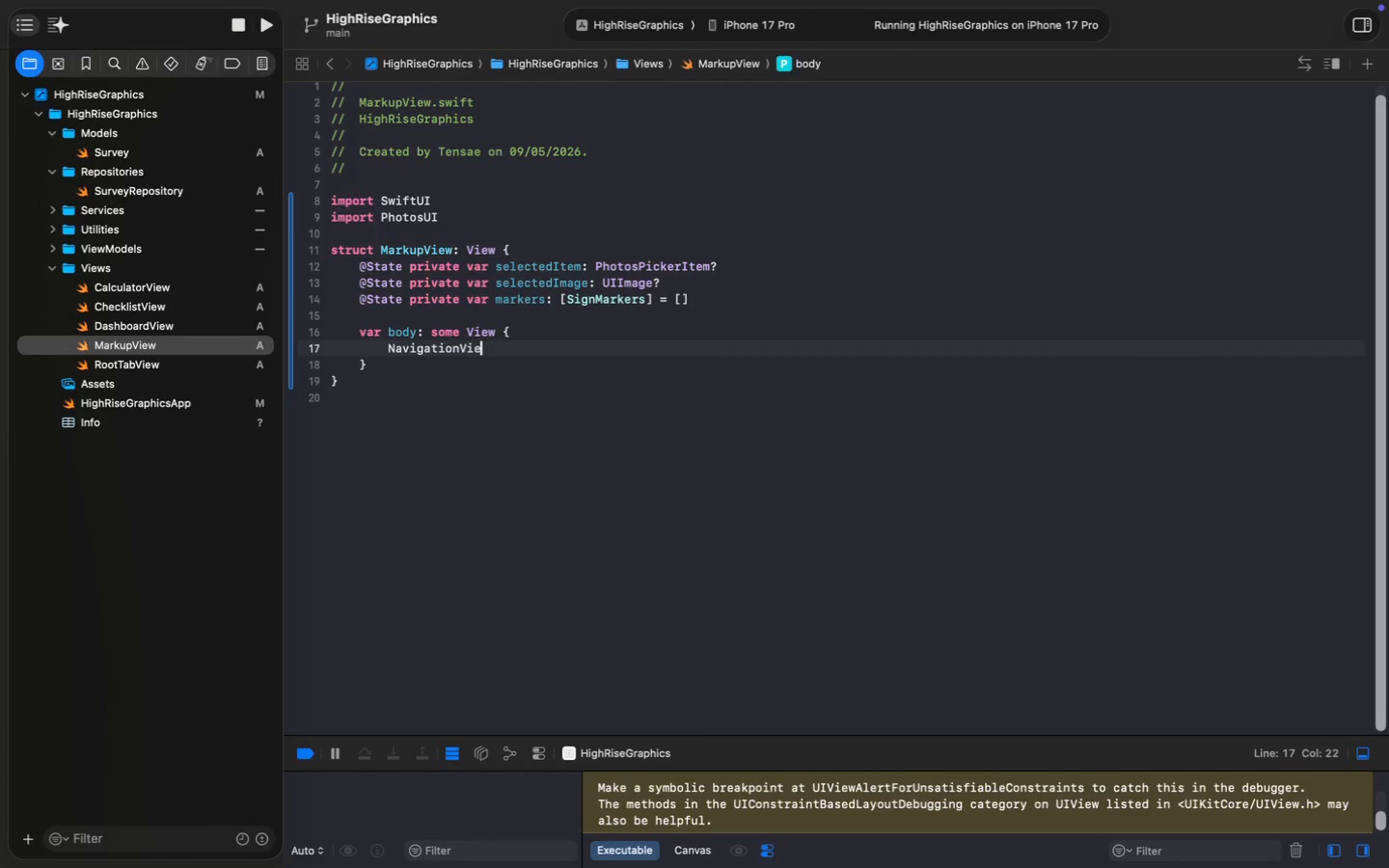 
type(iew {)
 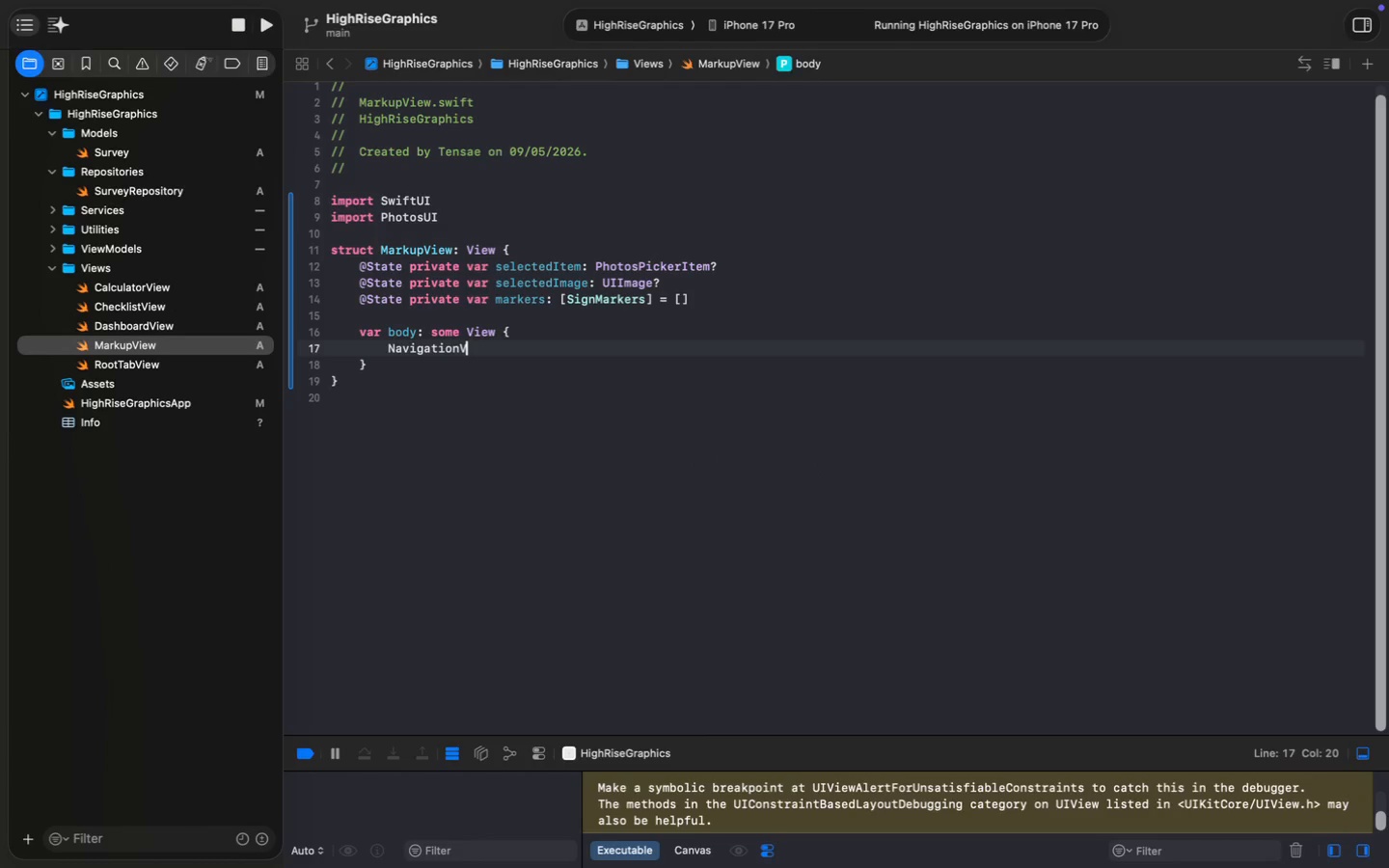 
key(Enter)
 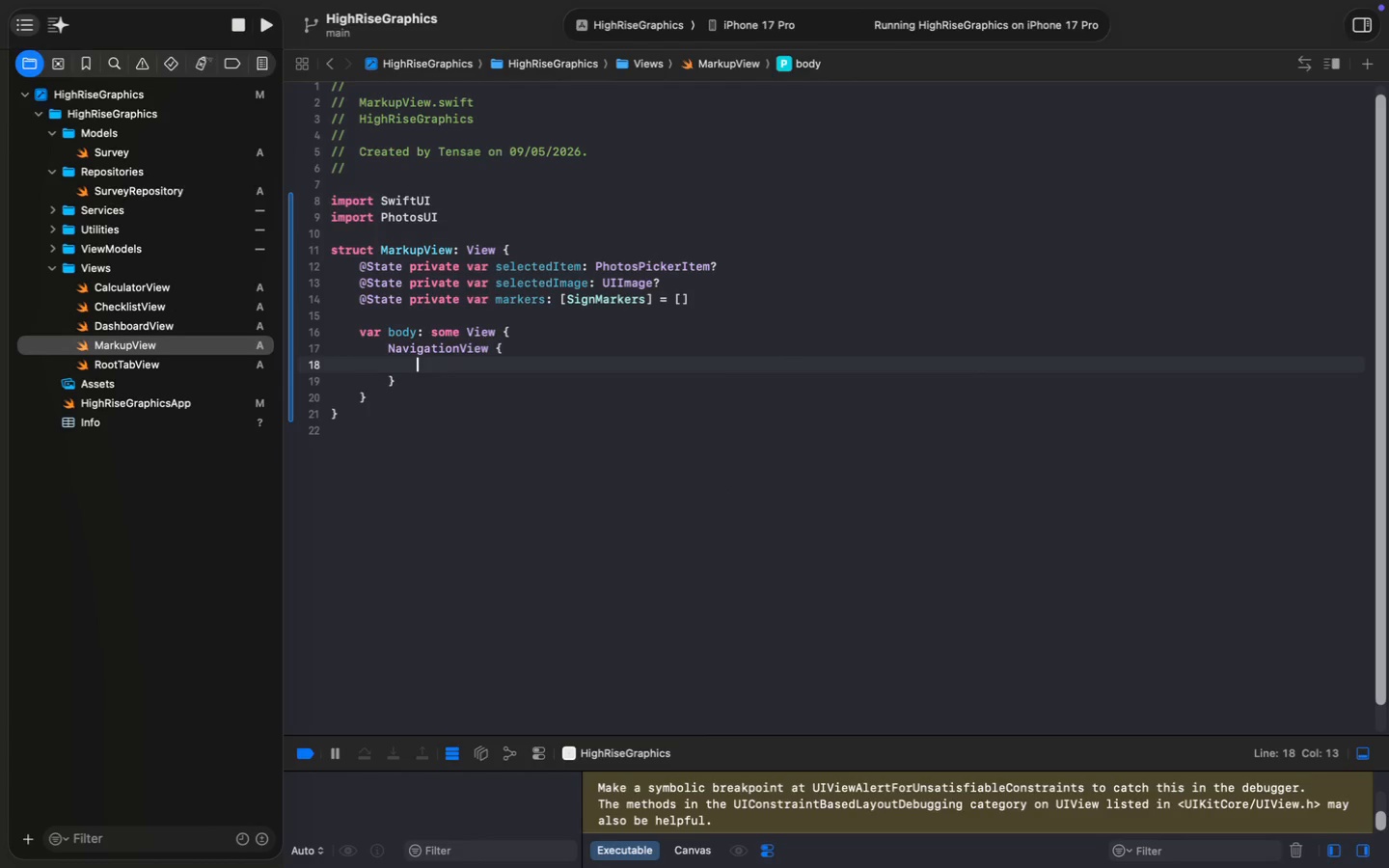 
key(Shift+V)
 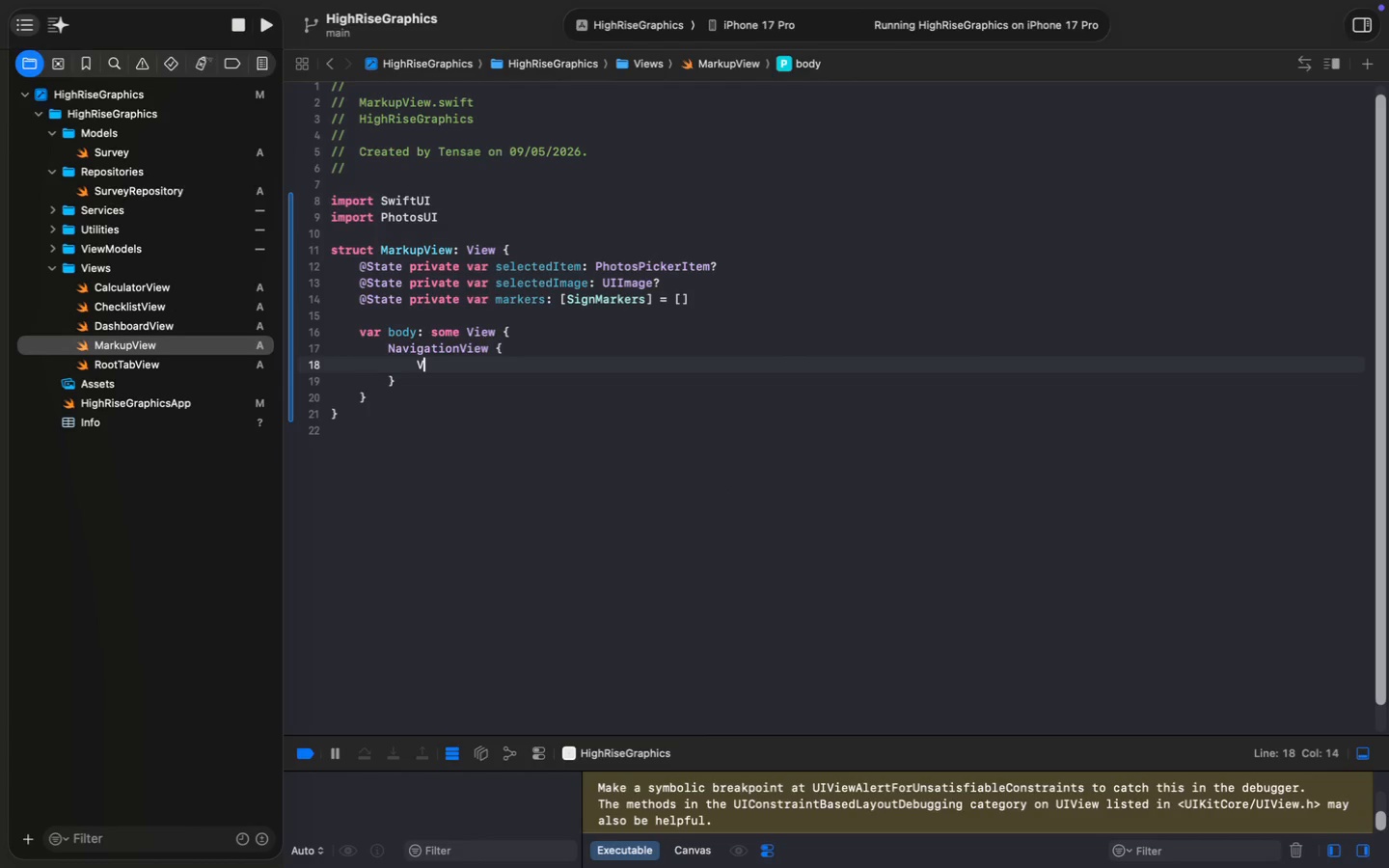 
key(Shift+ShiftLeft)
 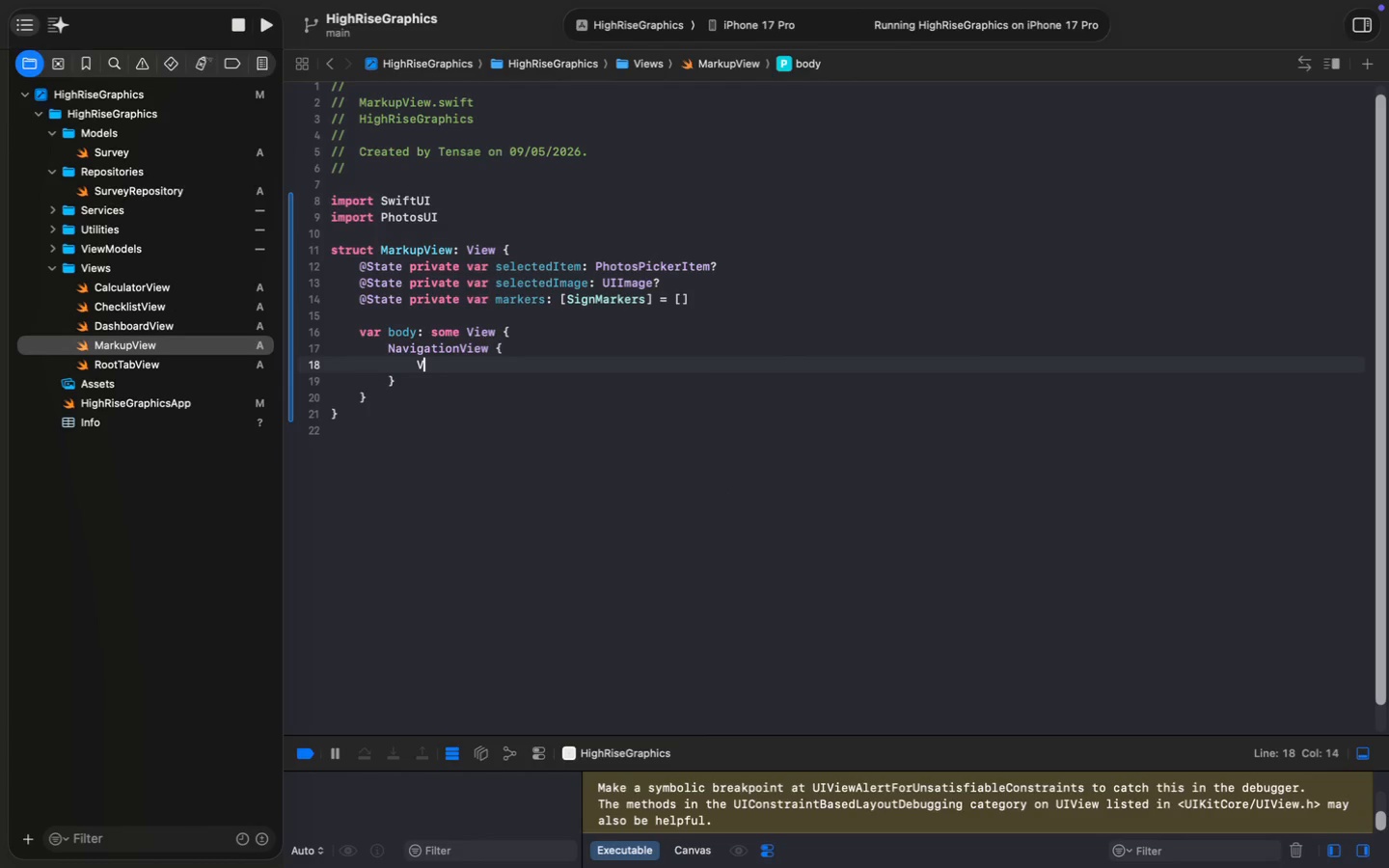 
key(Shift+ShiftLeft)
 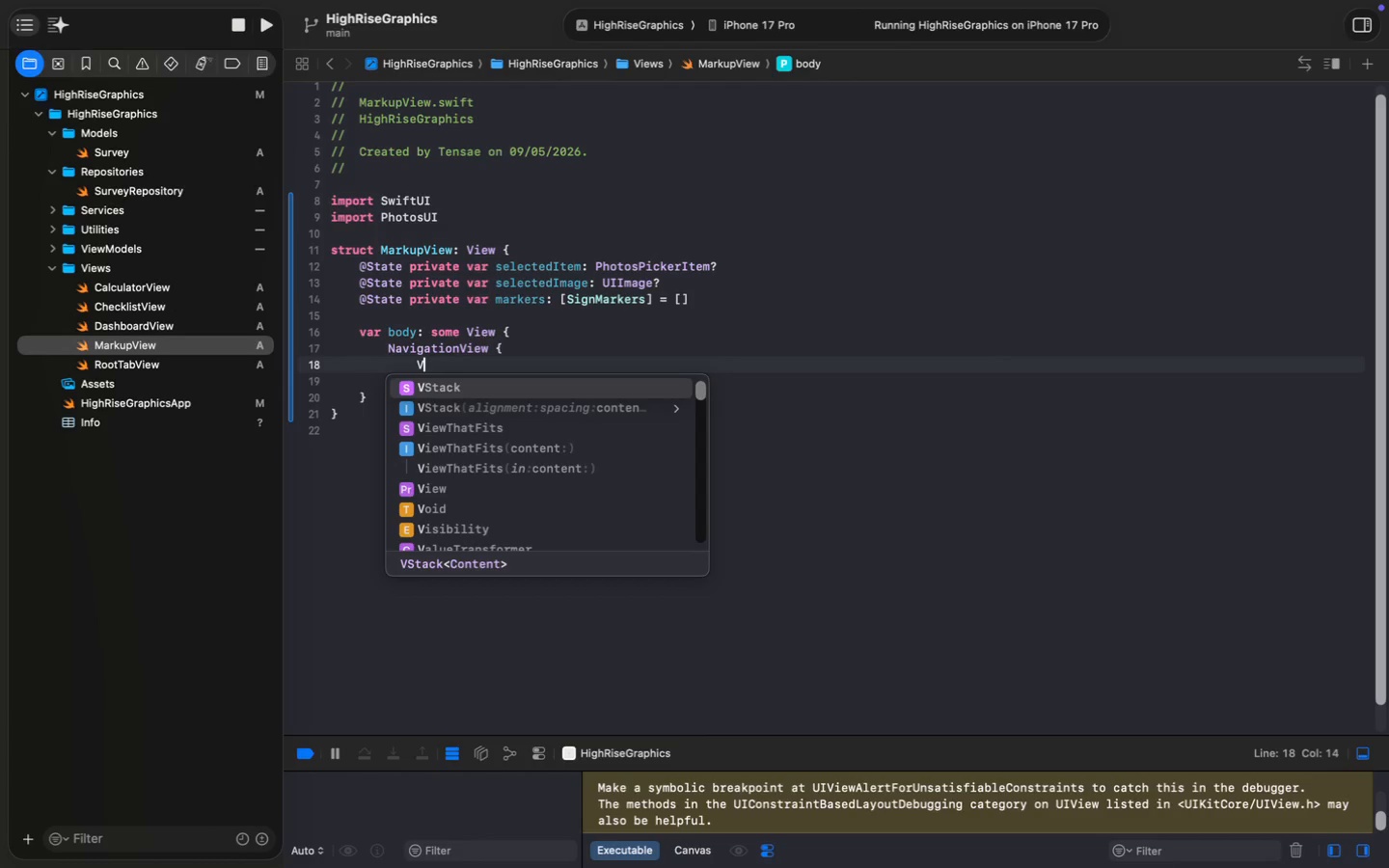 
key(Shift+S)
 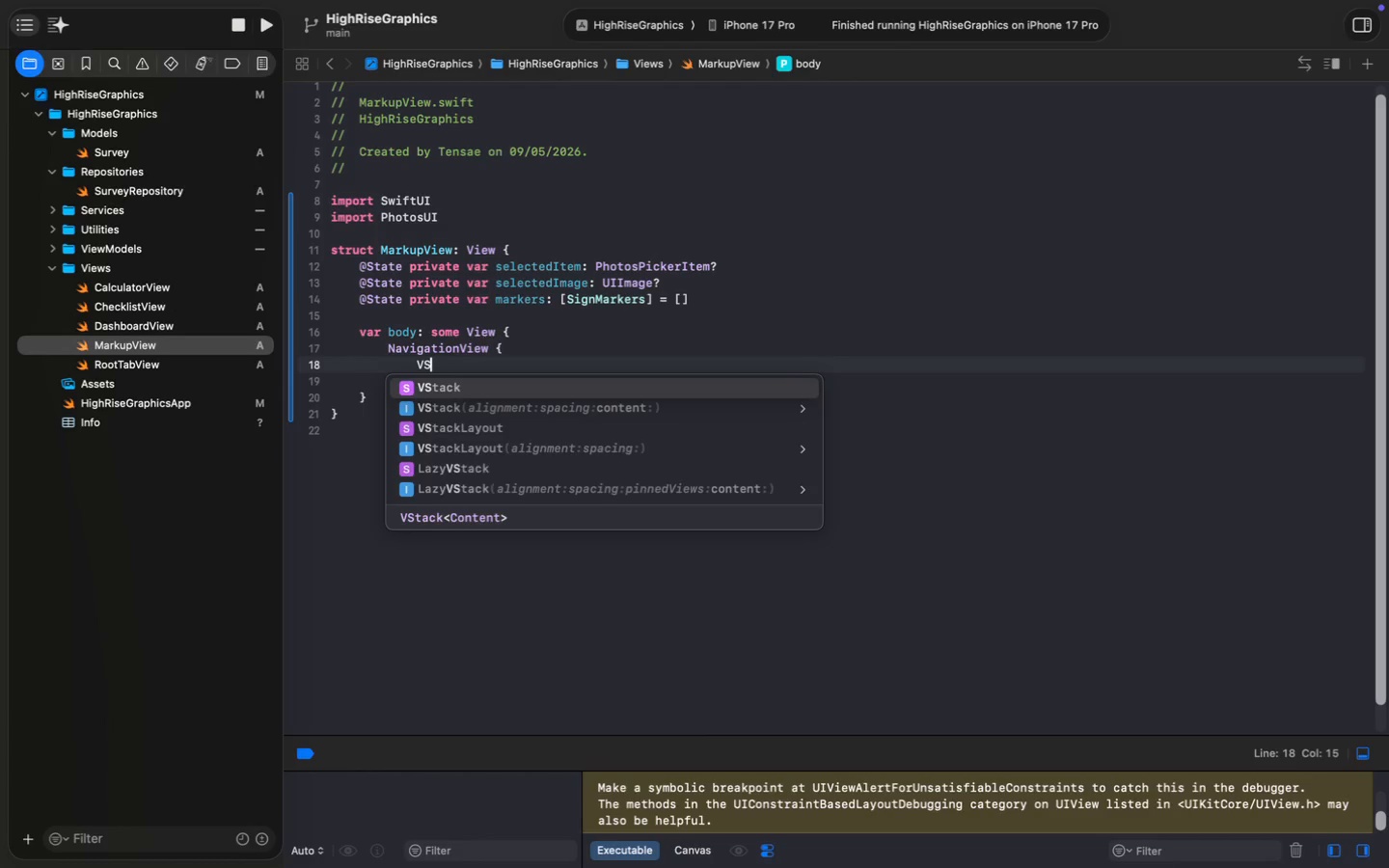 
key(Enter)
 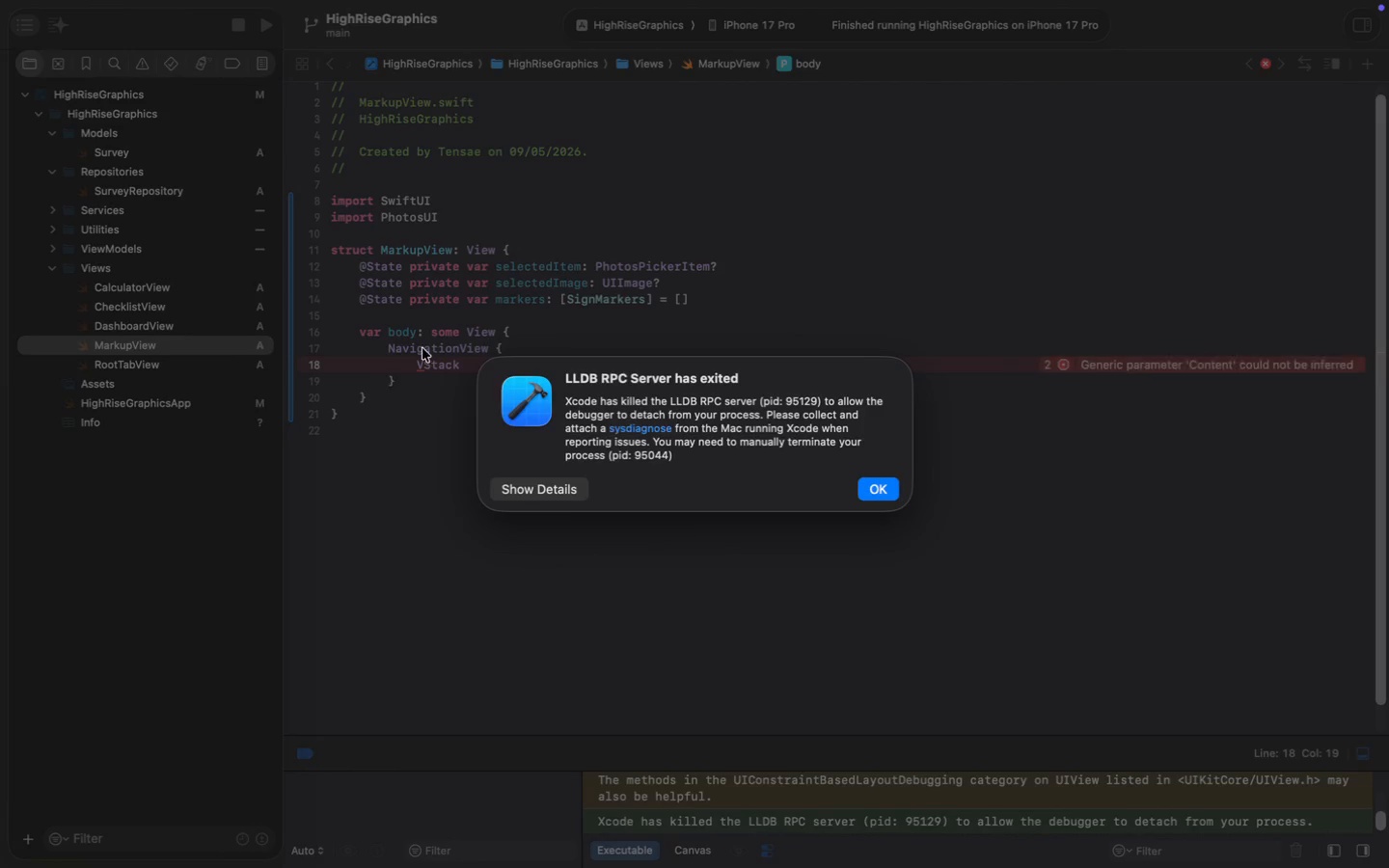 
left_click([877, 488])
 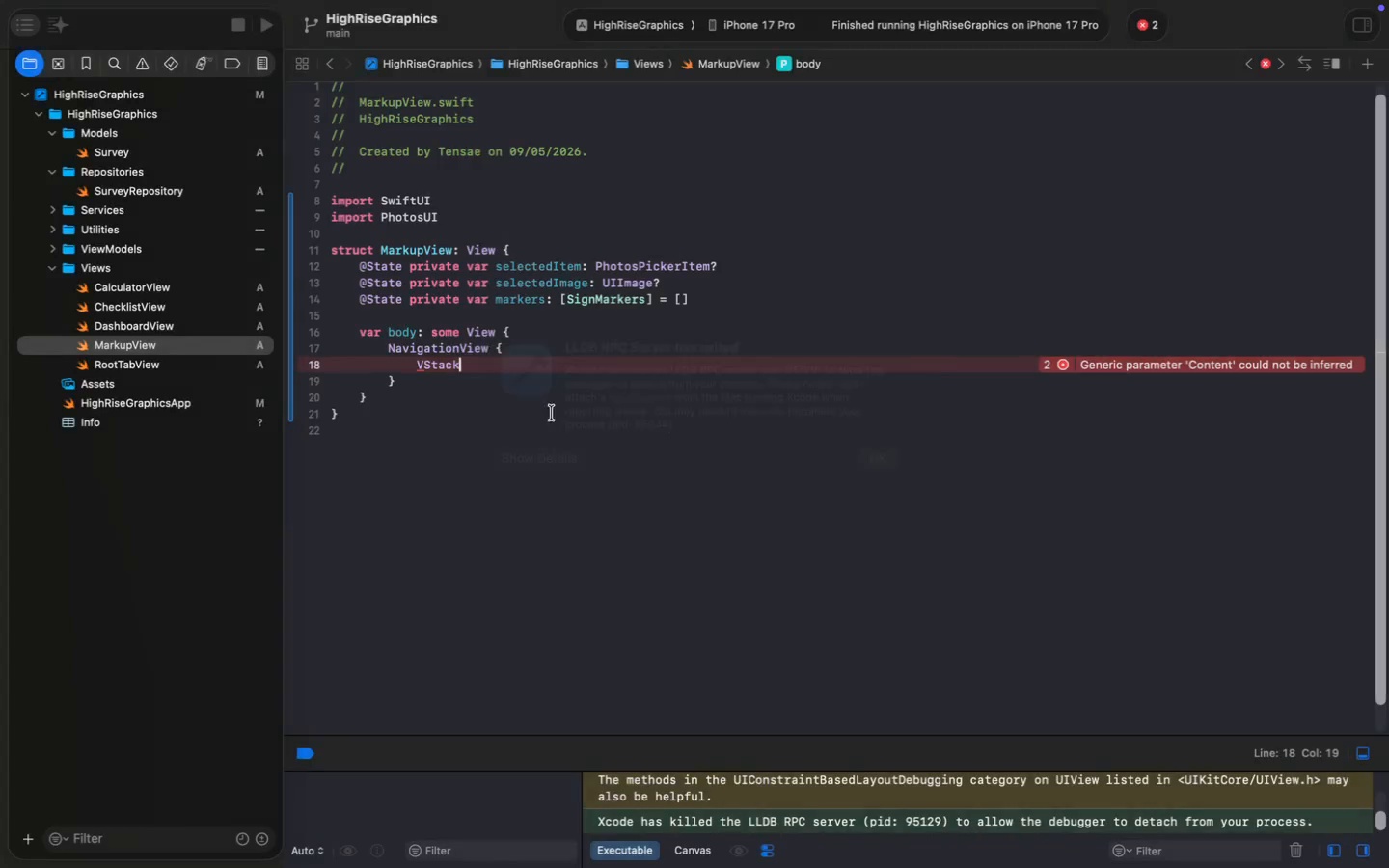 
key(Space)
 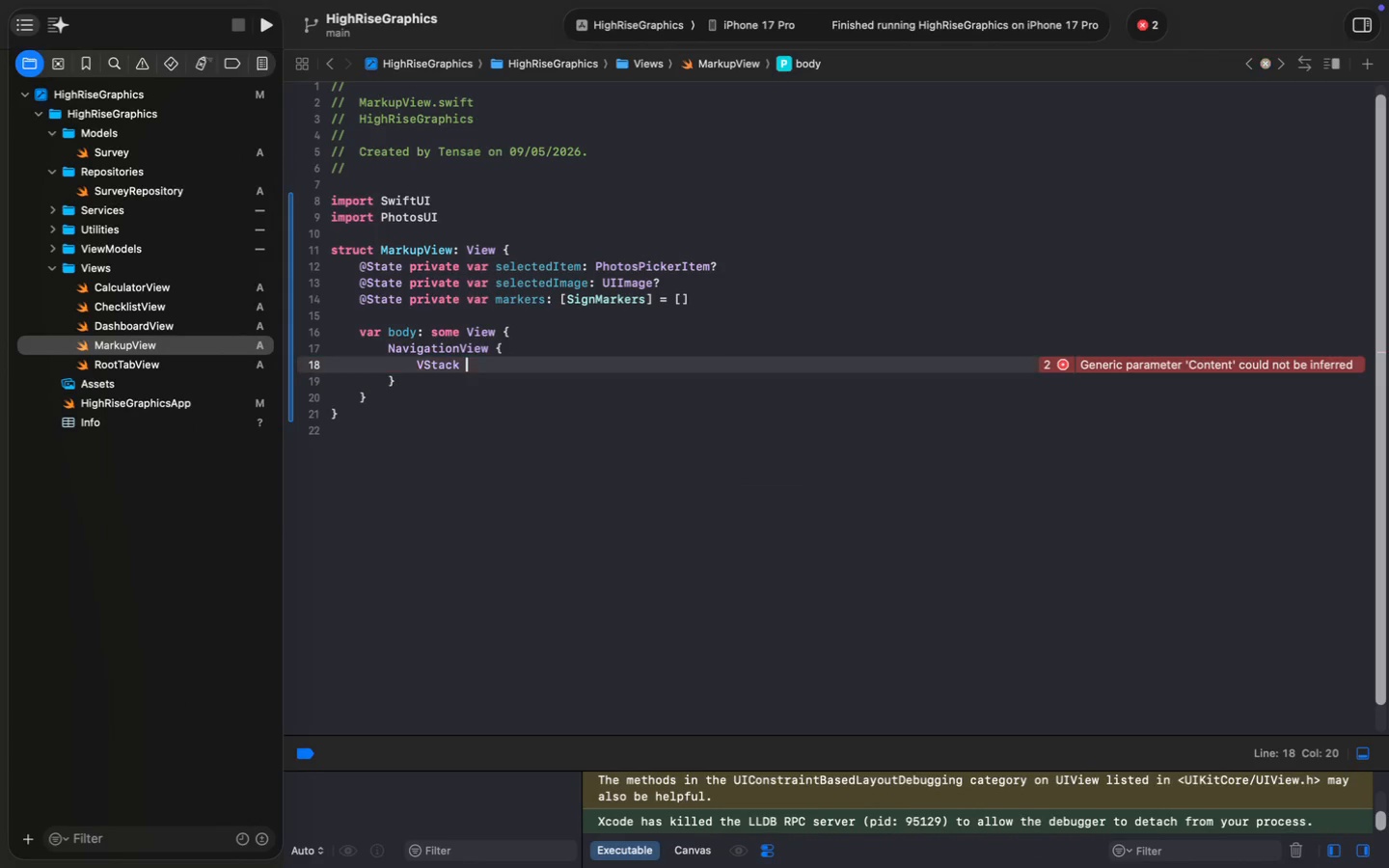 
key(Shift+ShiftLeft)
 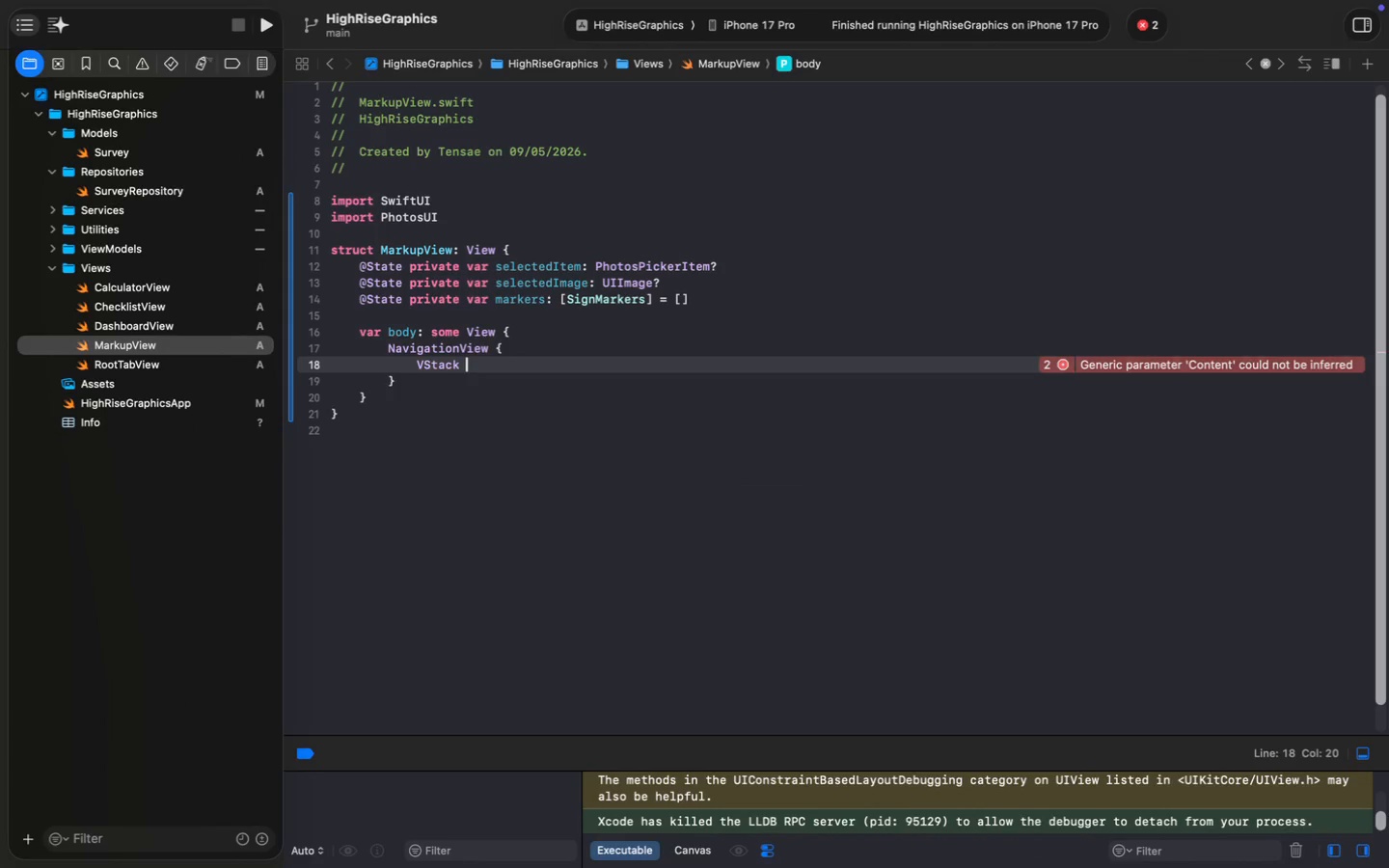 
key(Shift+BracketLeft)
 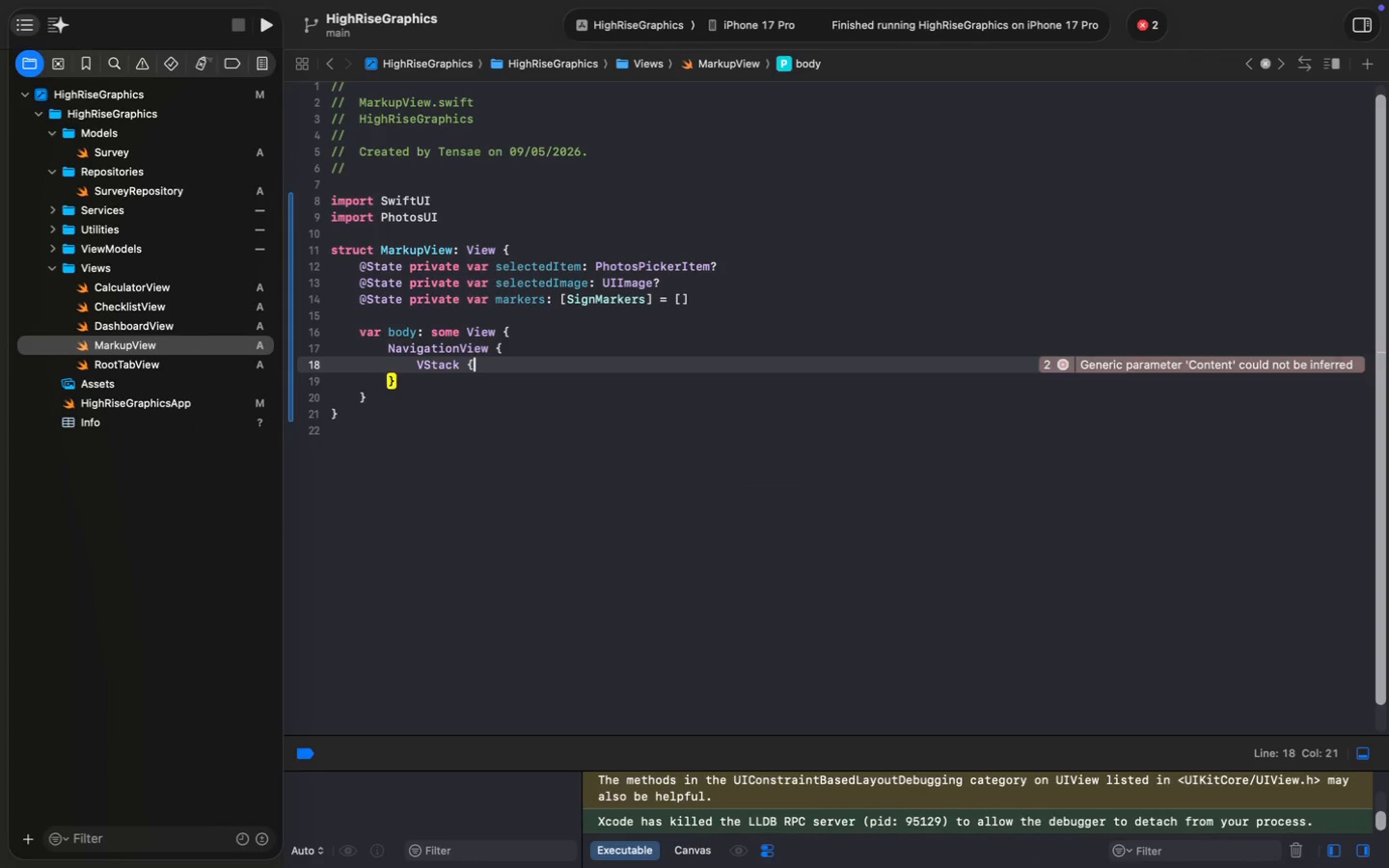 
key(Enter)
 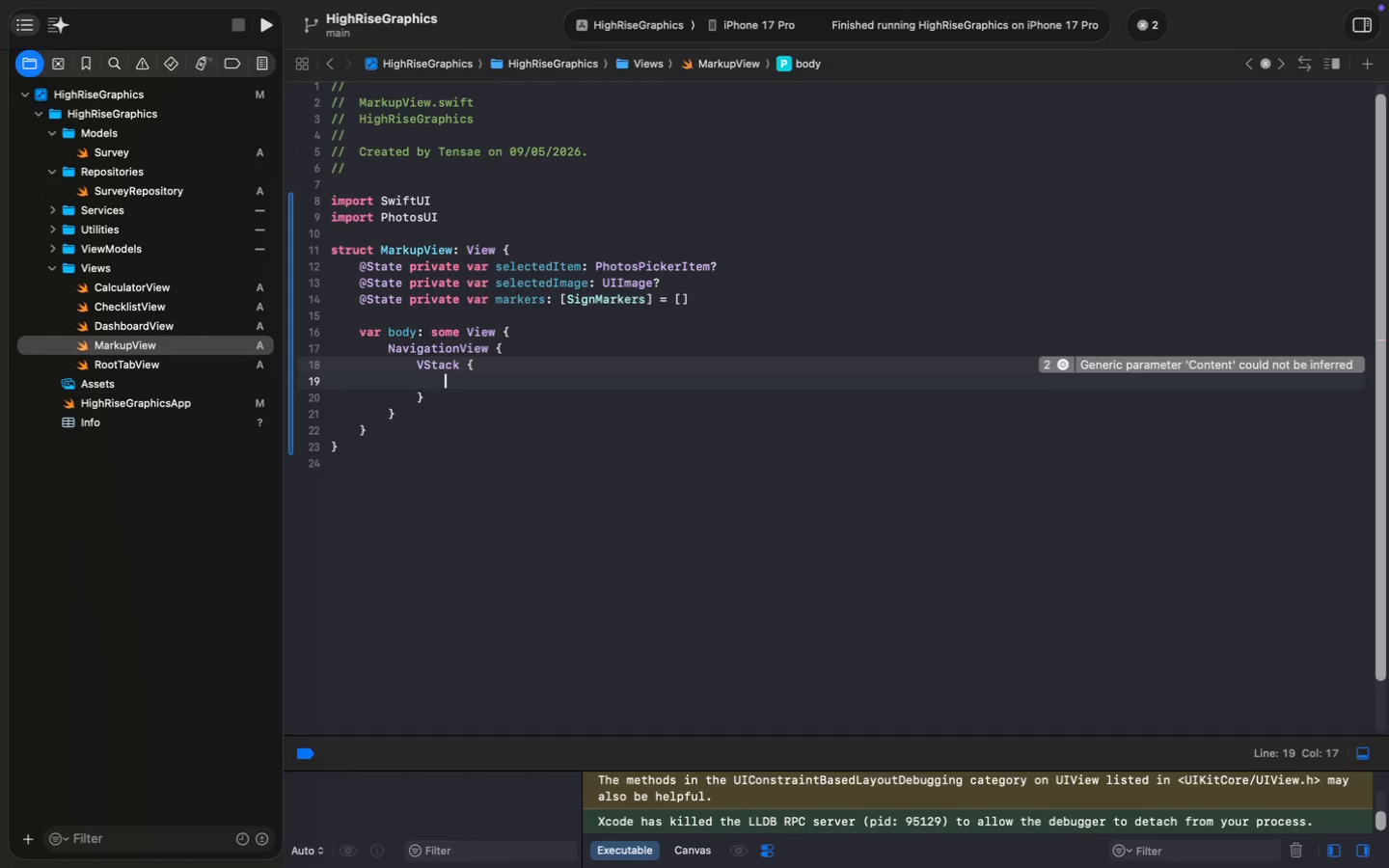 
type(if let uiImage = sele)
 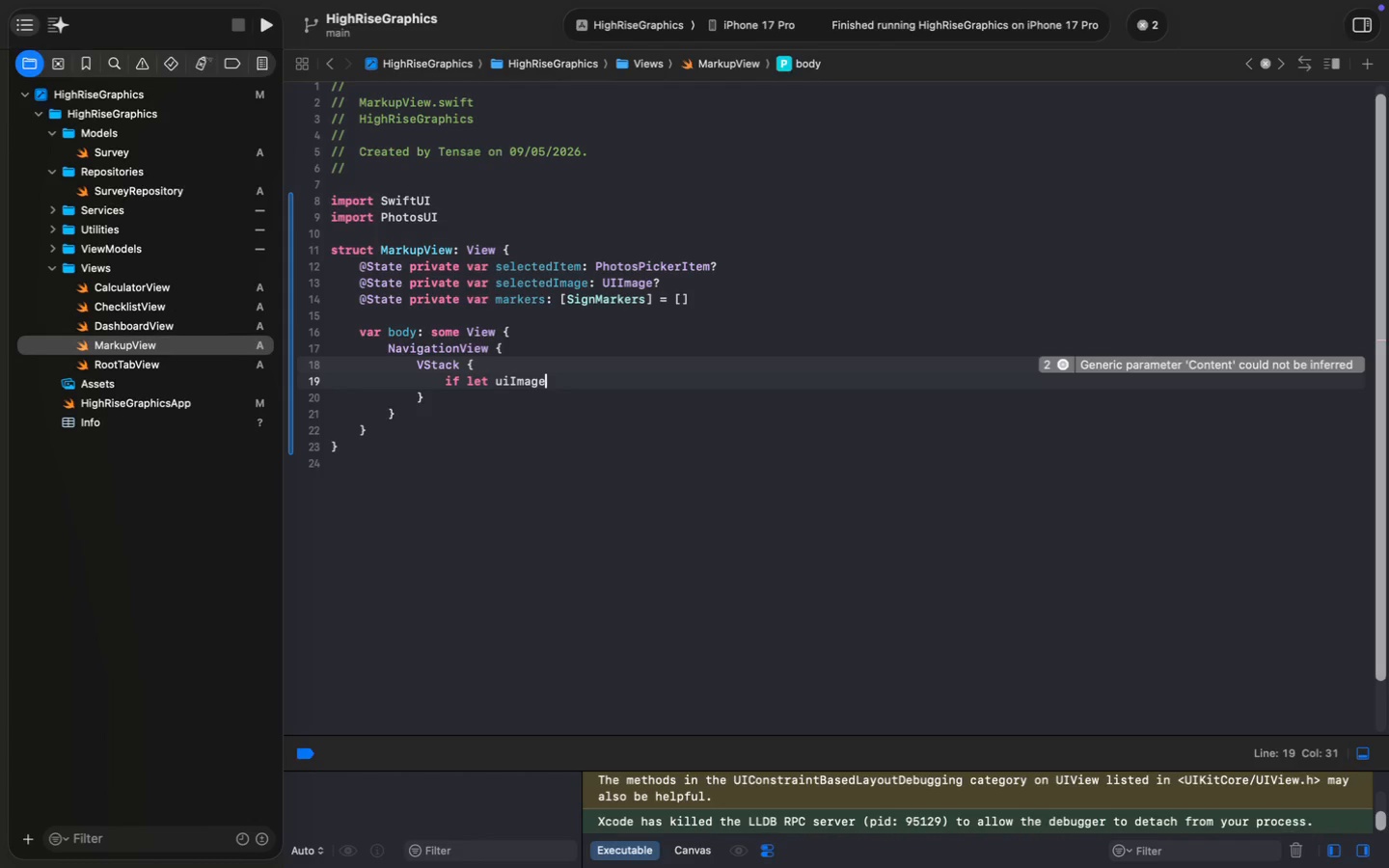 
key(Enter)
 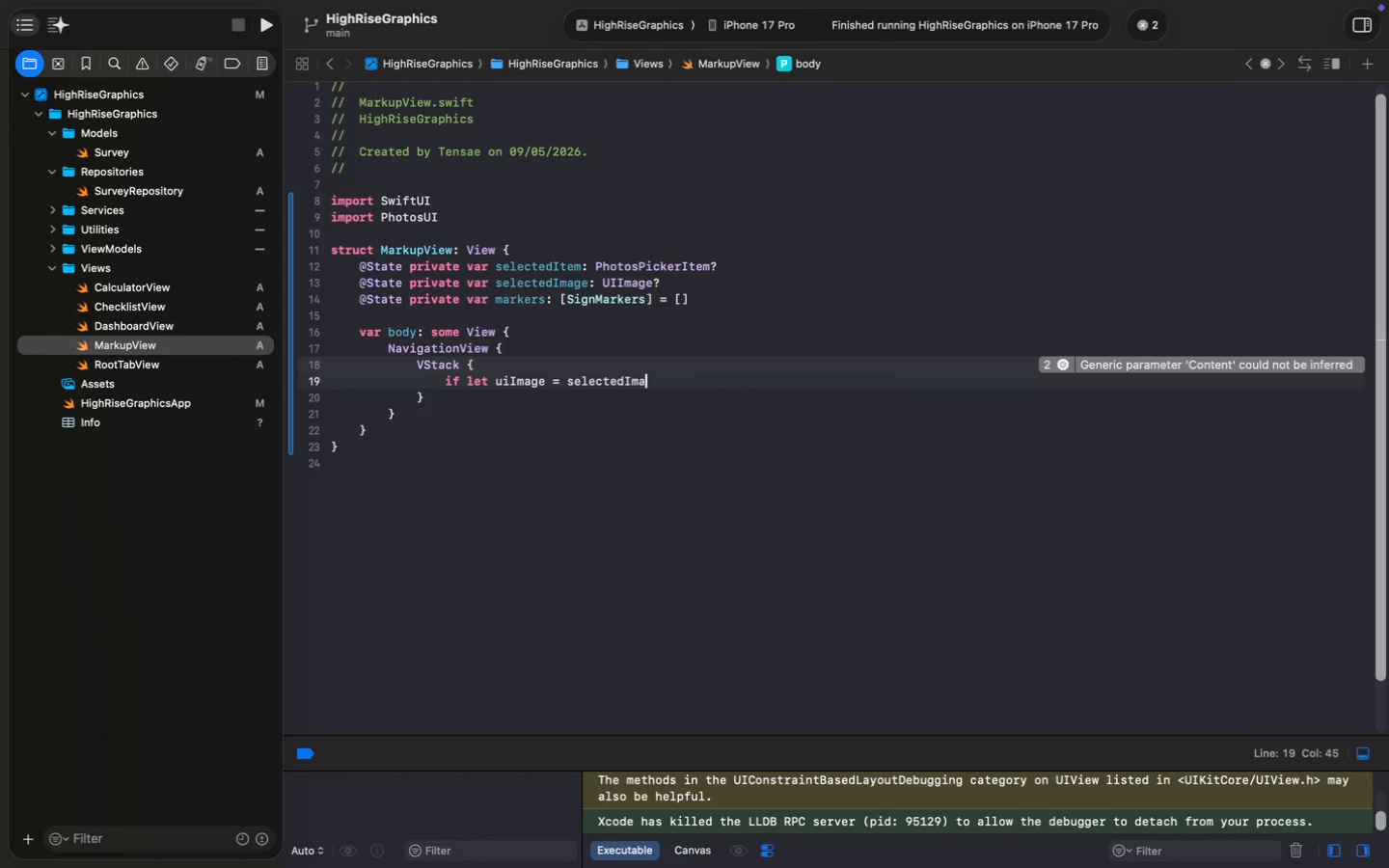 
key(Backspace)
key(Backspace)
key(Backspace)
type(mage)
 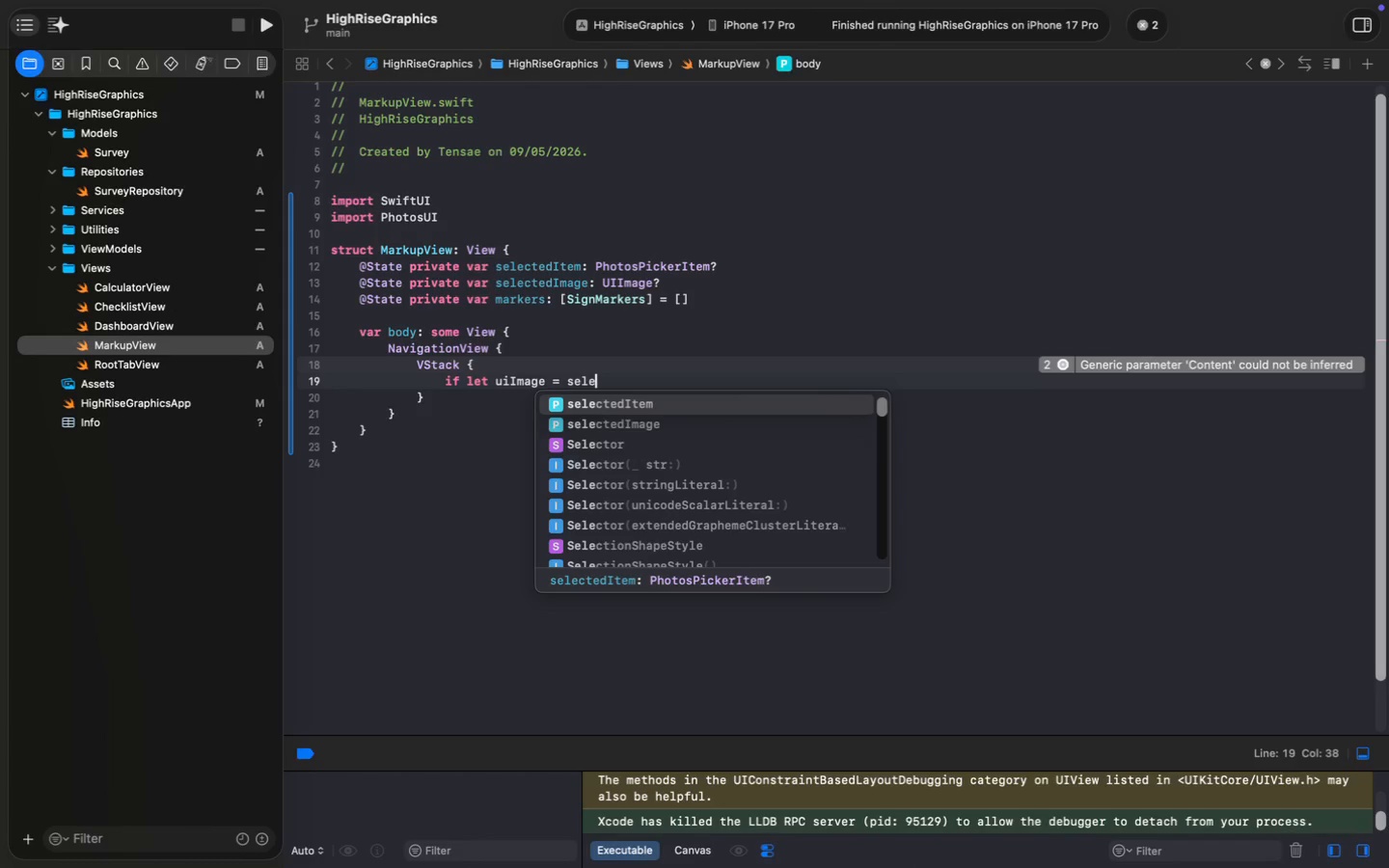 
key(Enter)
 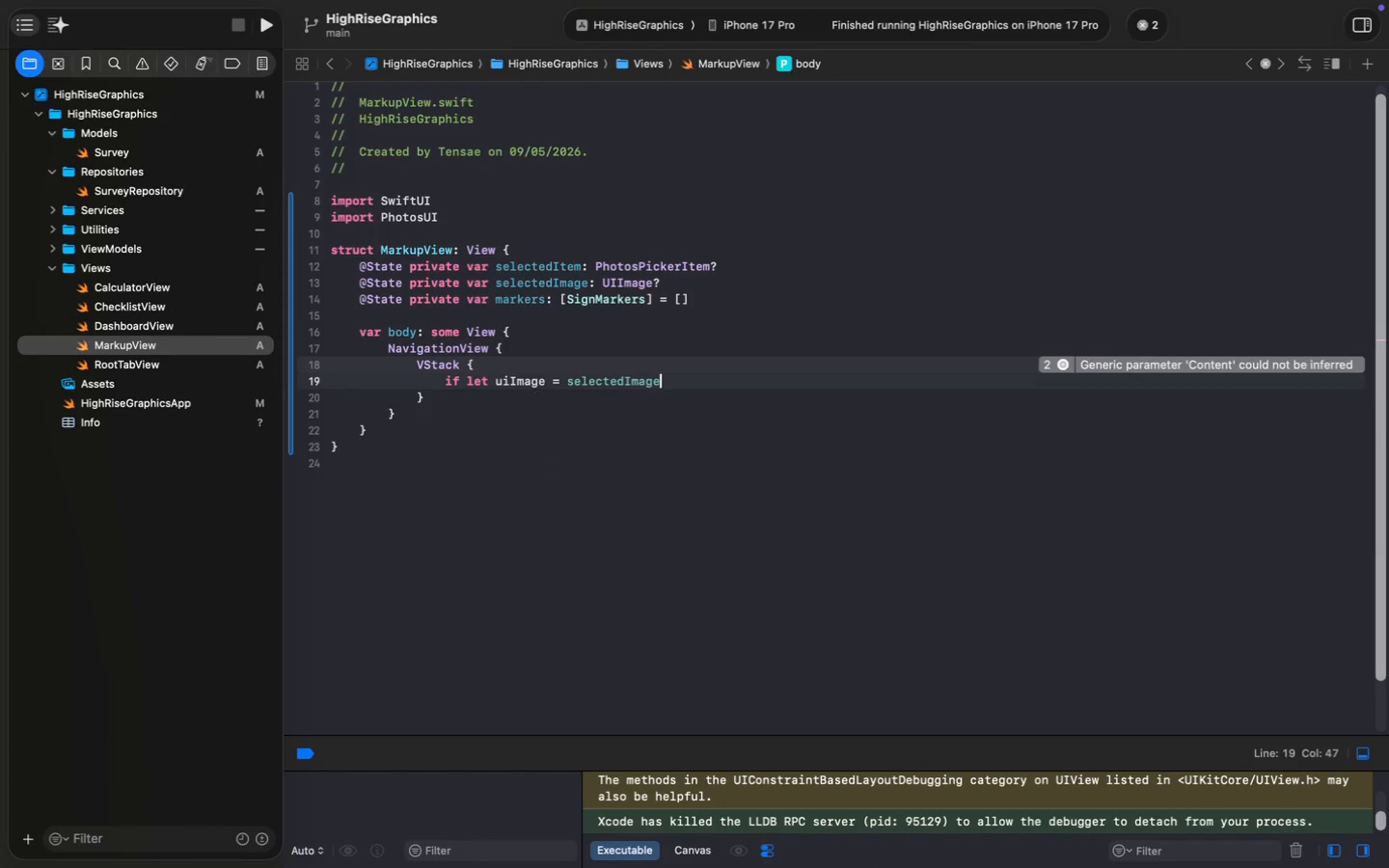 
key(Space)
 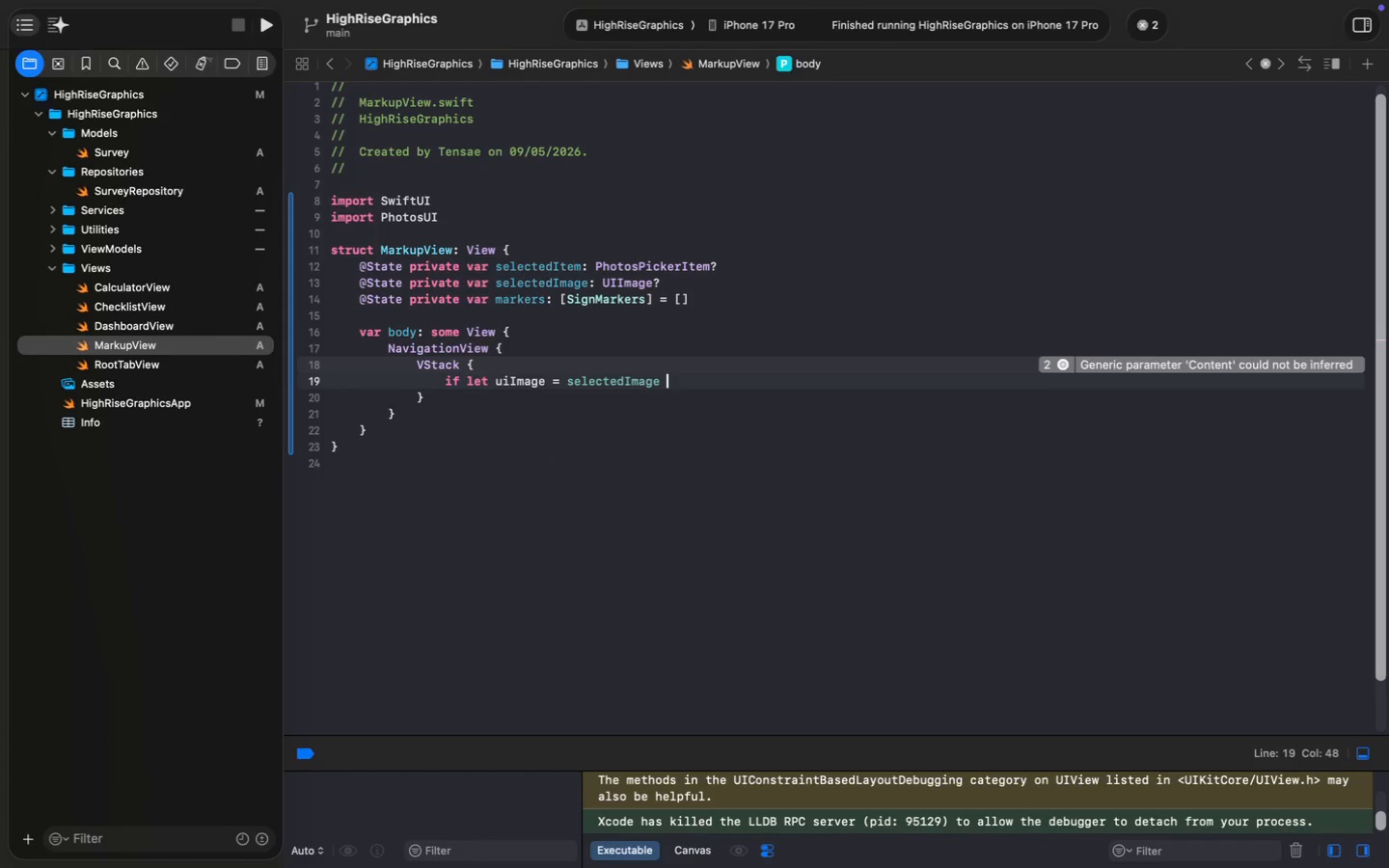 
key(Shift+ShiftLeft)
 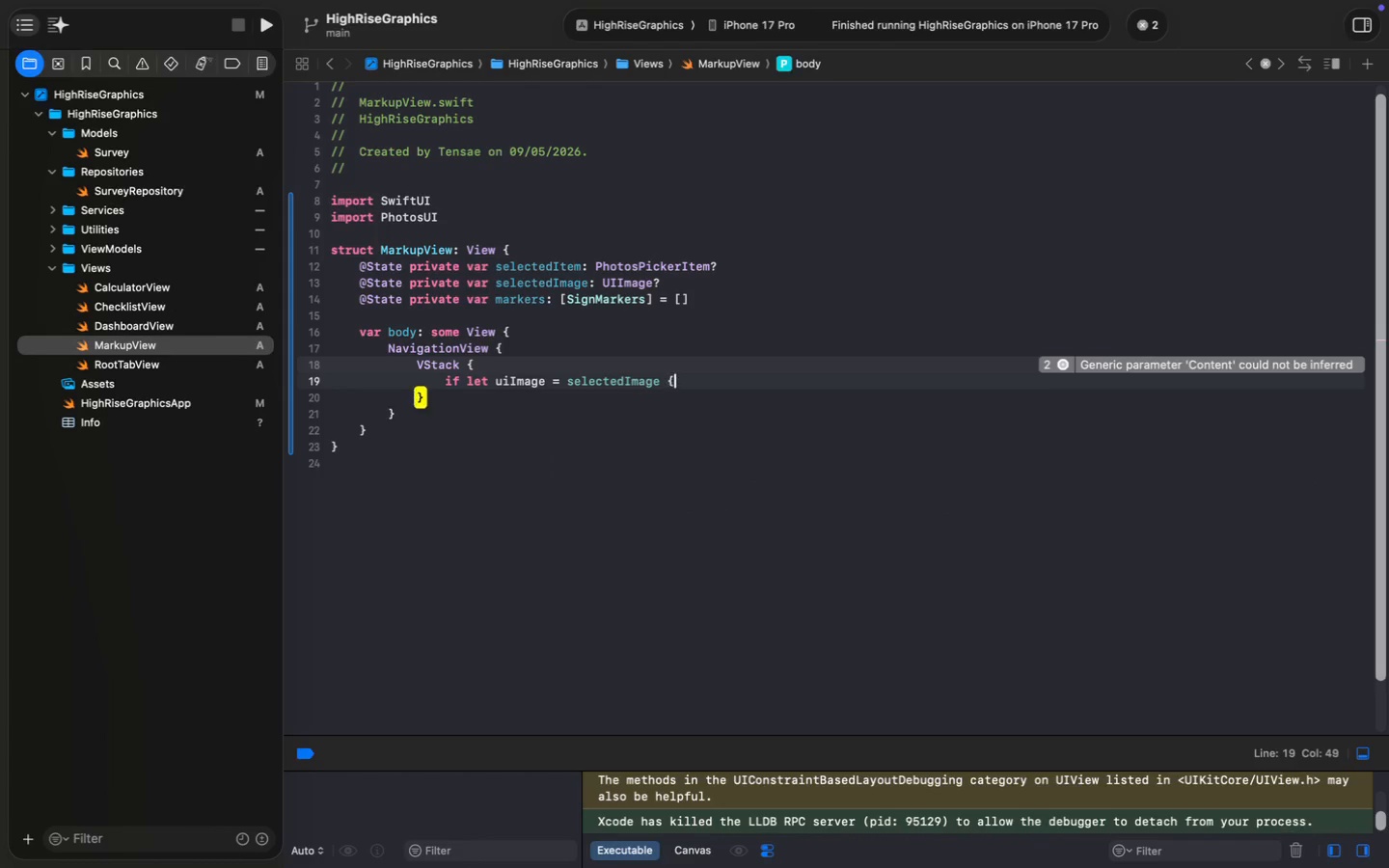 
key(Shift+BracketLeft)
 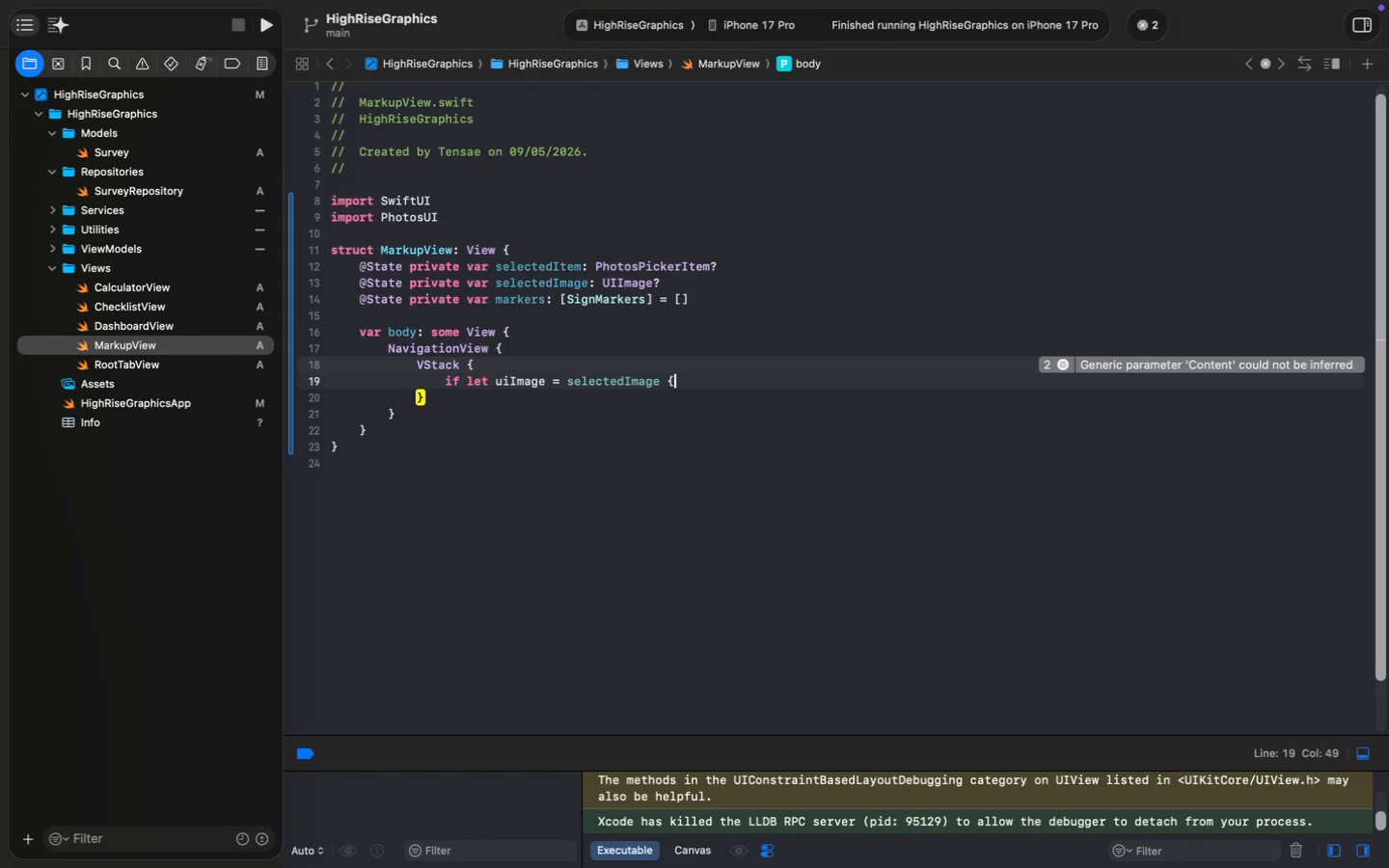 
key(Enter)
 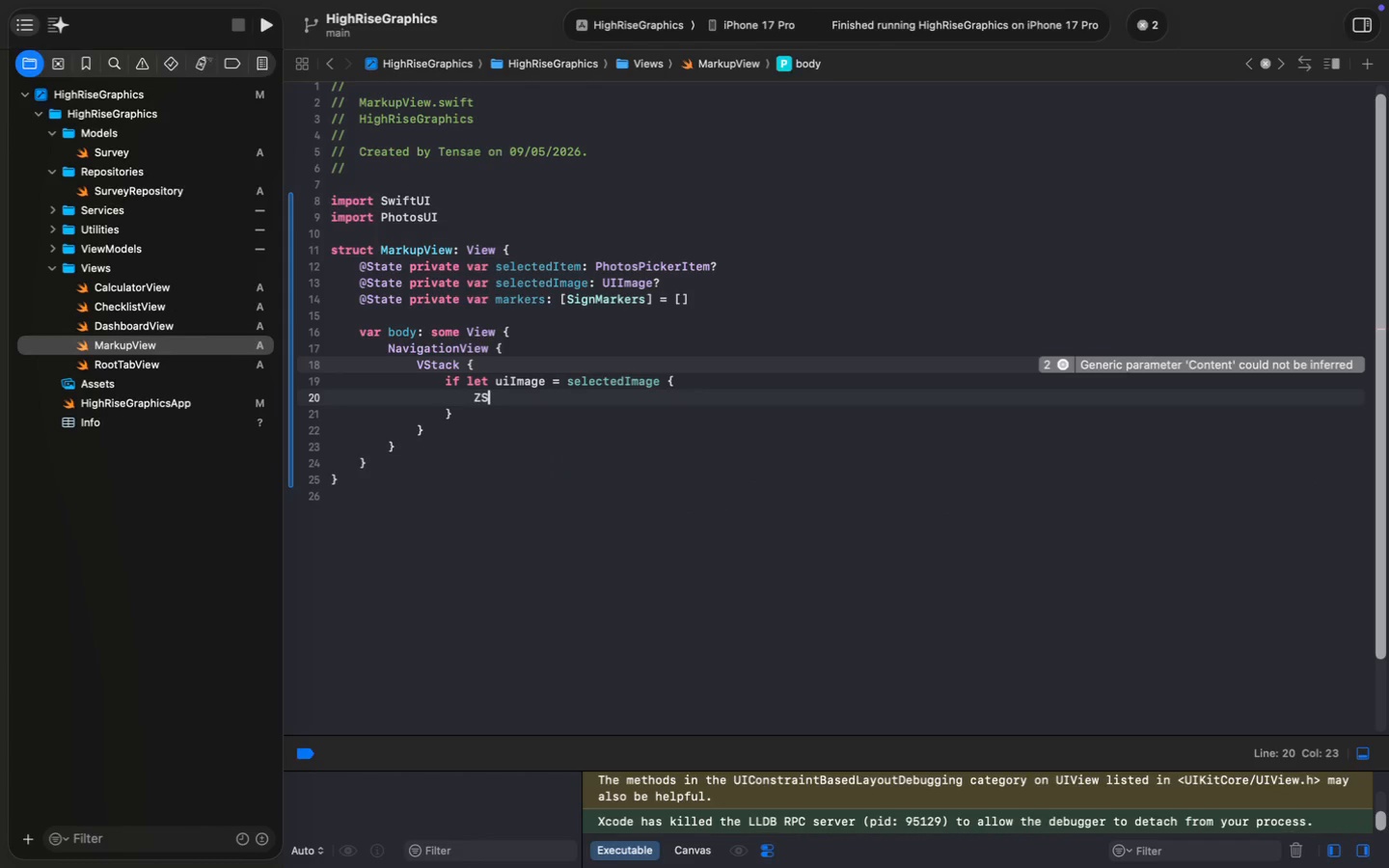 
type(ZS)
 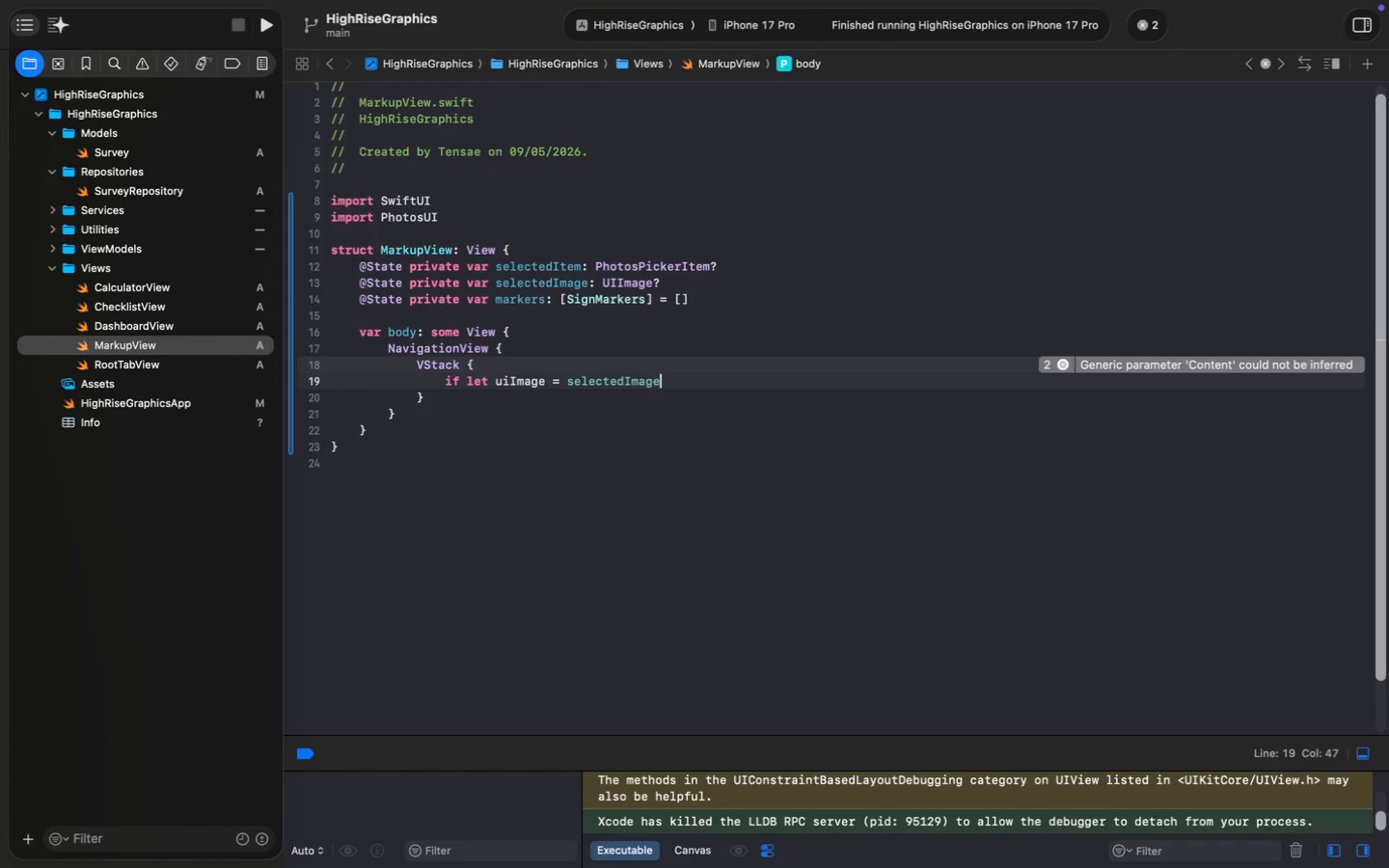 
key(Enter)
 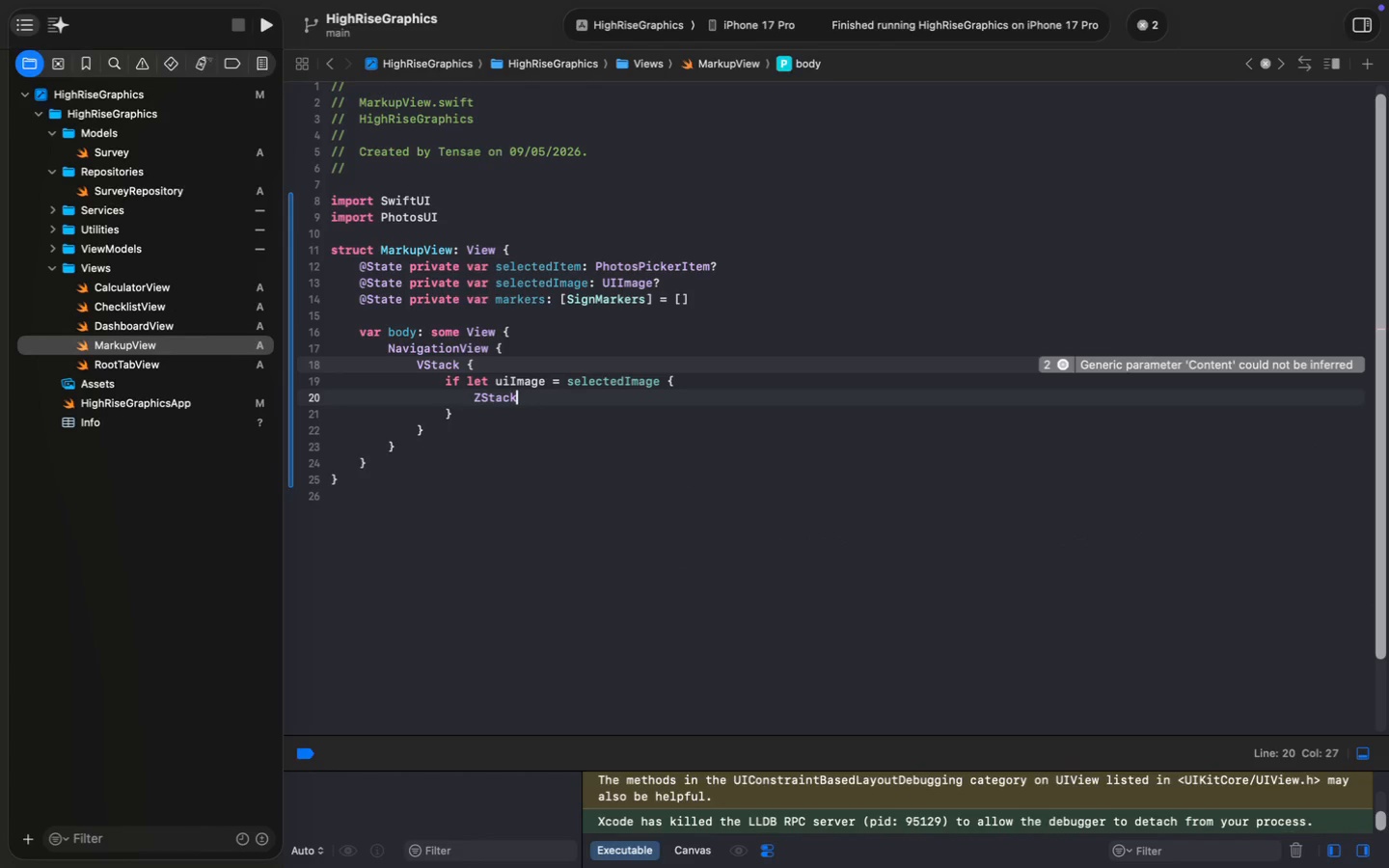 
key(Space)
 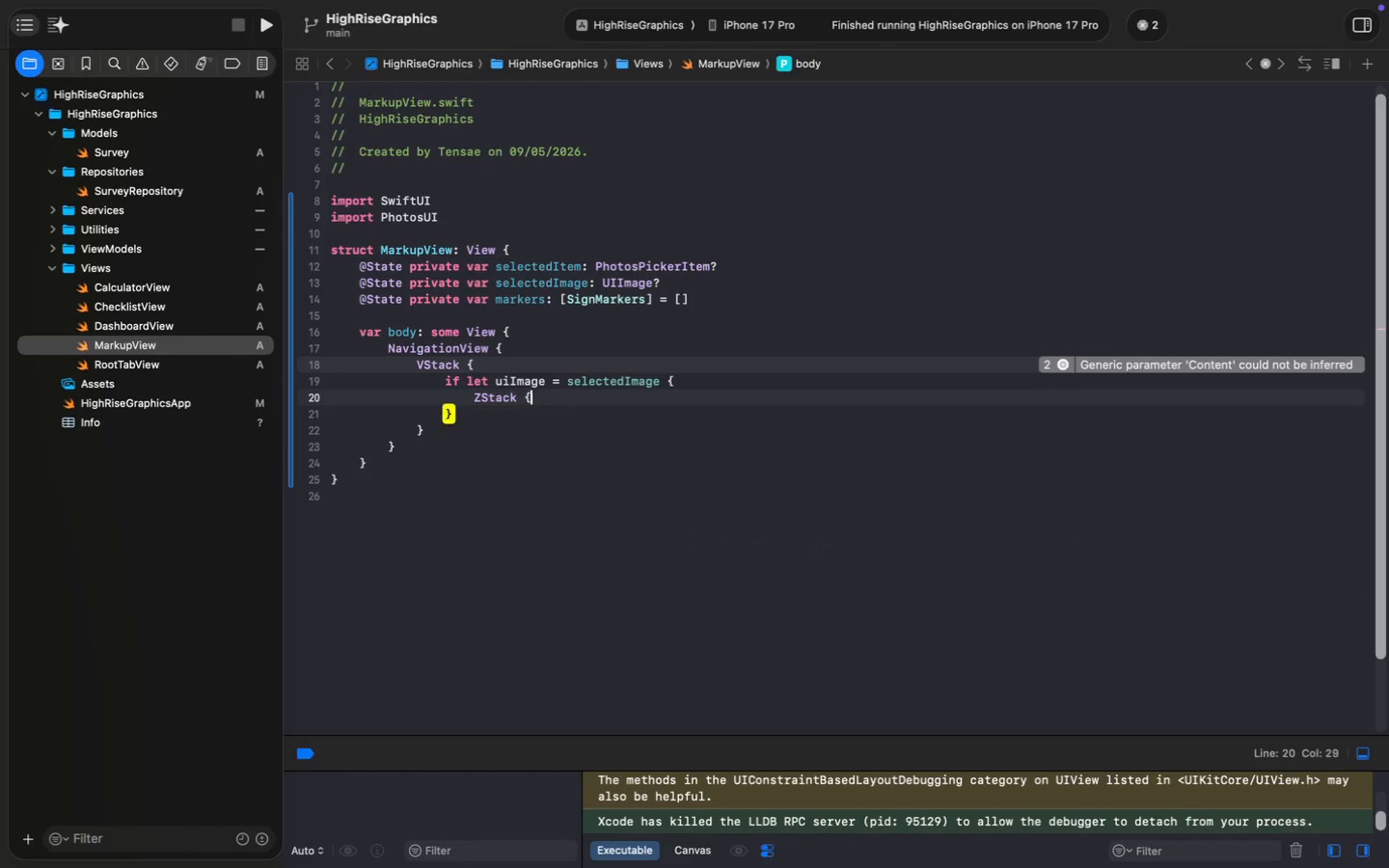 
key(Shift+ShiftLeft)
 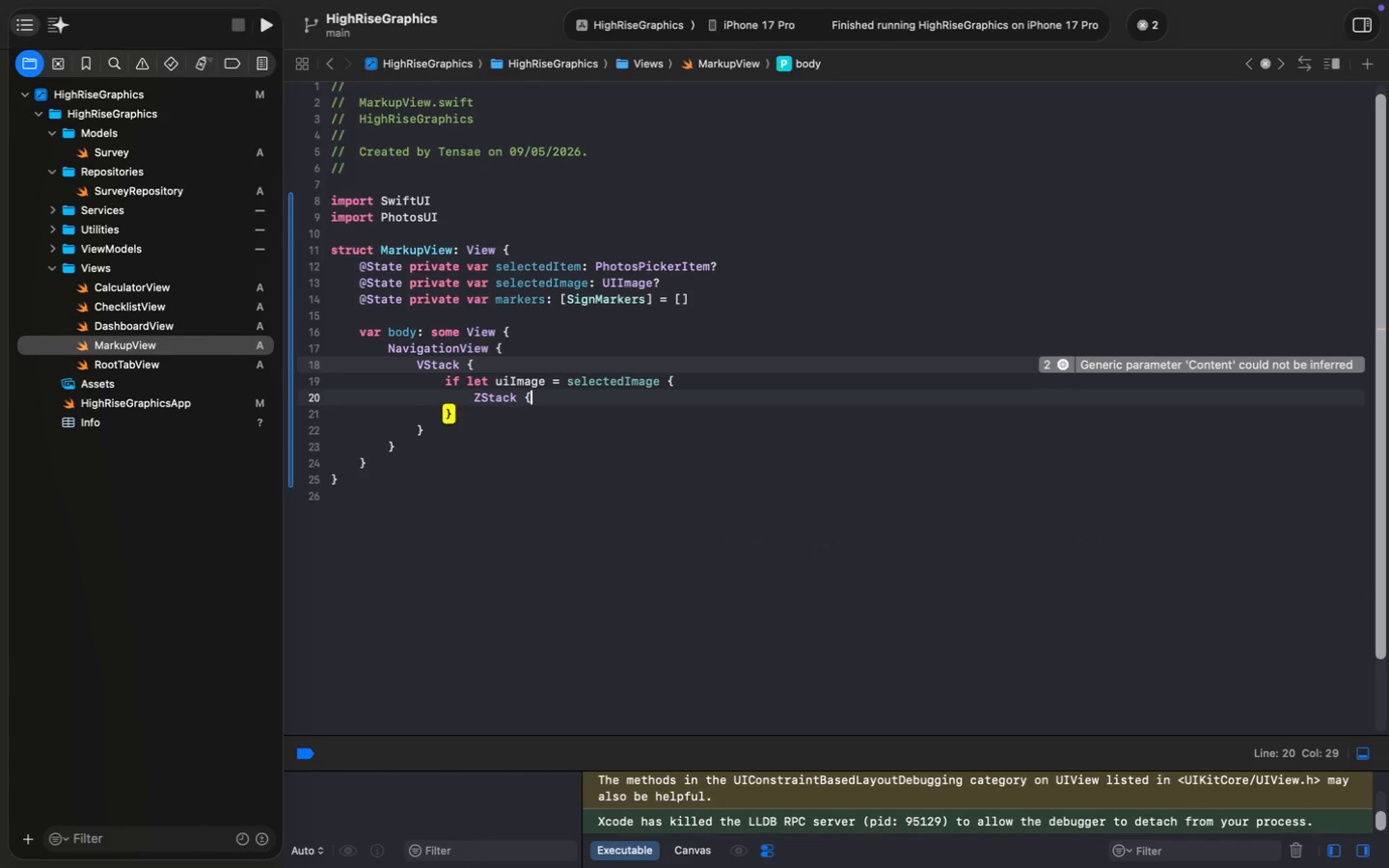 
key(Shift+BracketLeft)
 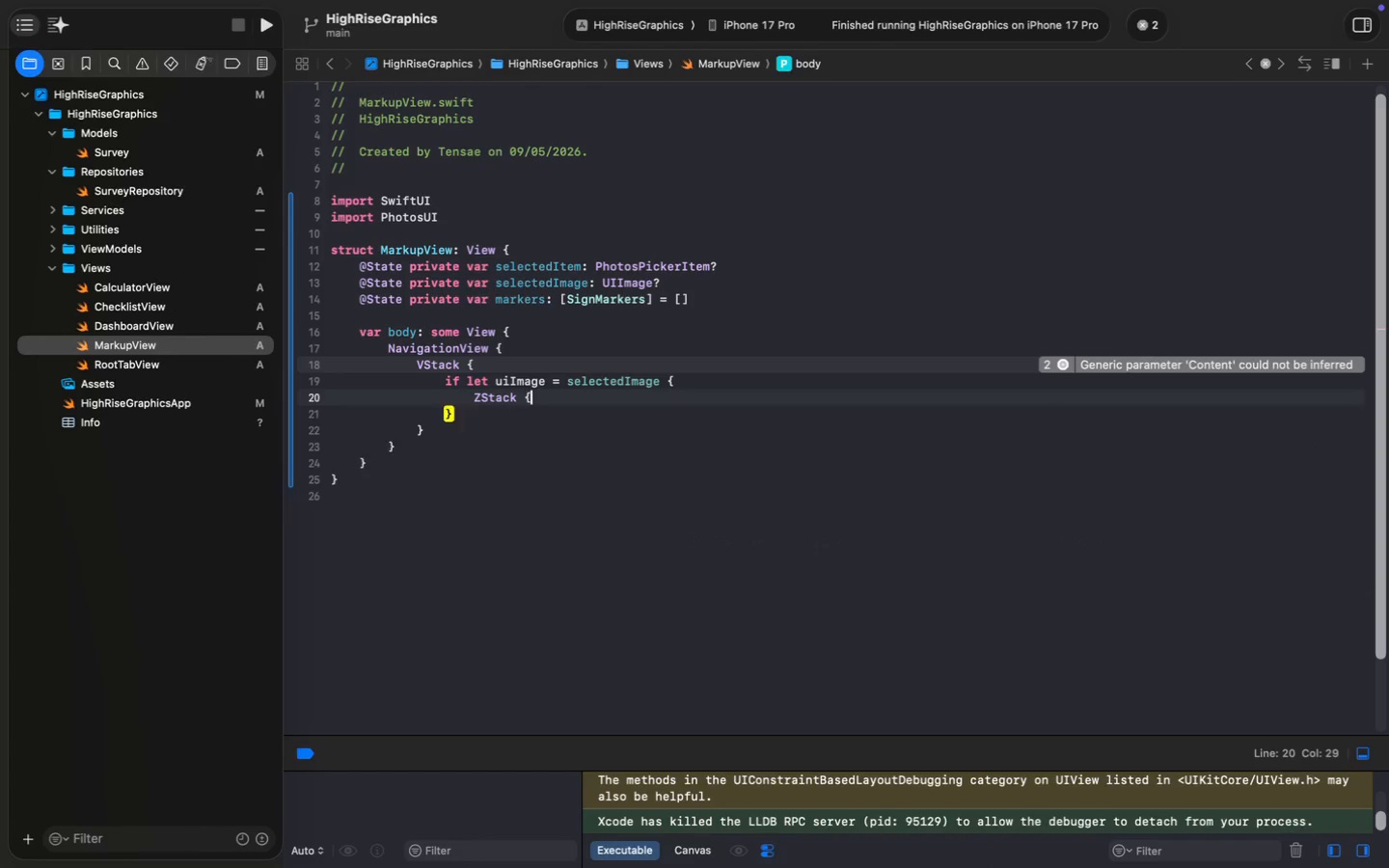 
key(Enter)
 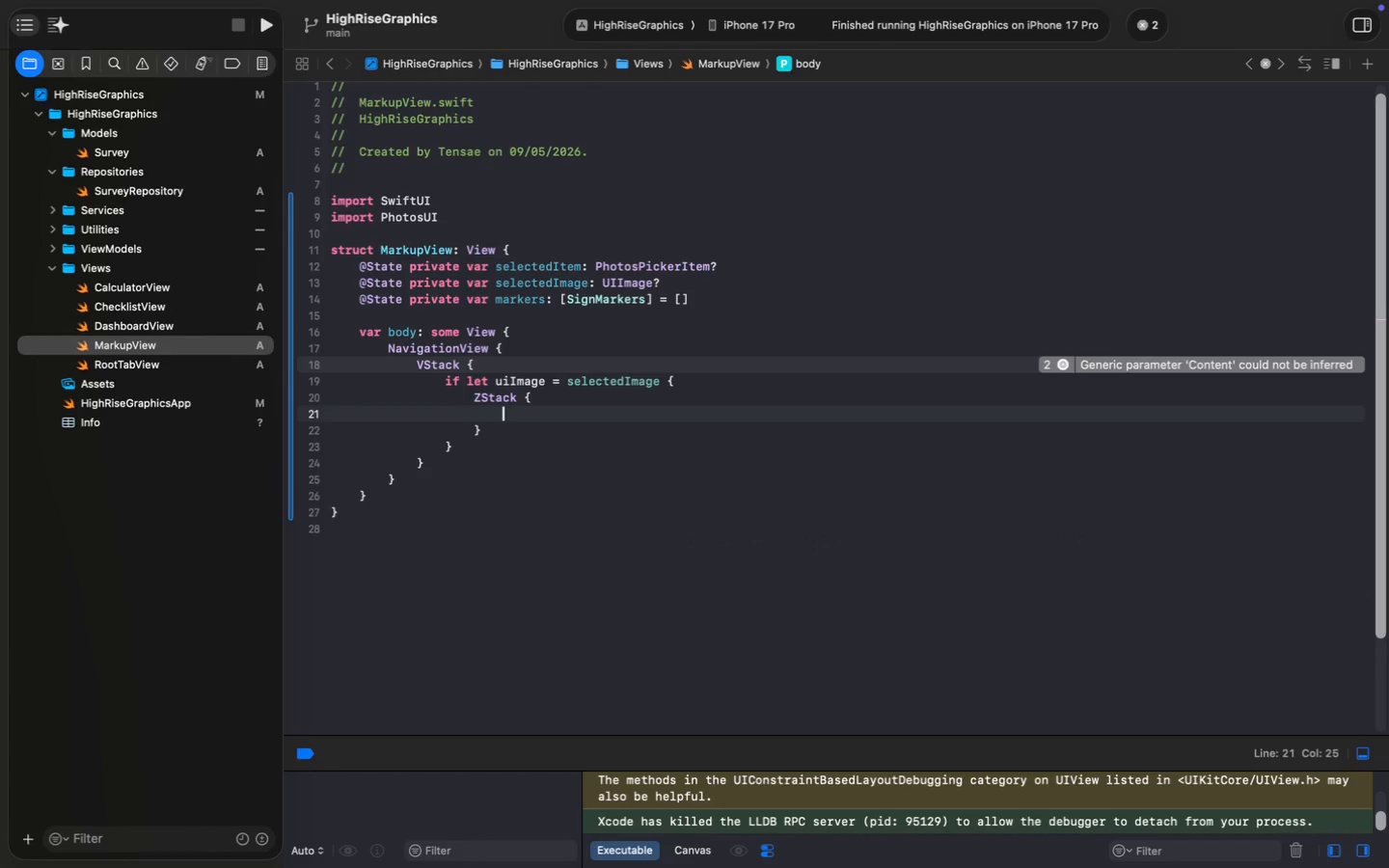 
type(Image(ui)
 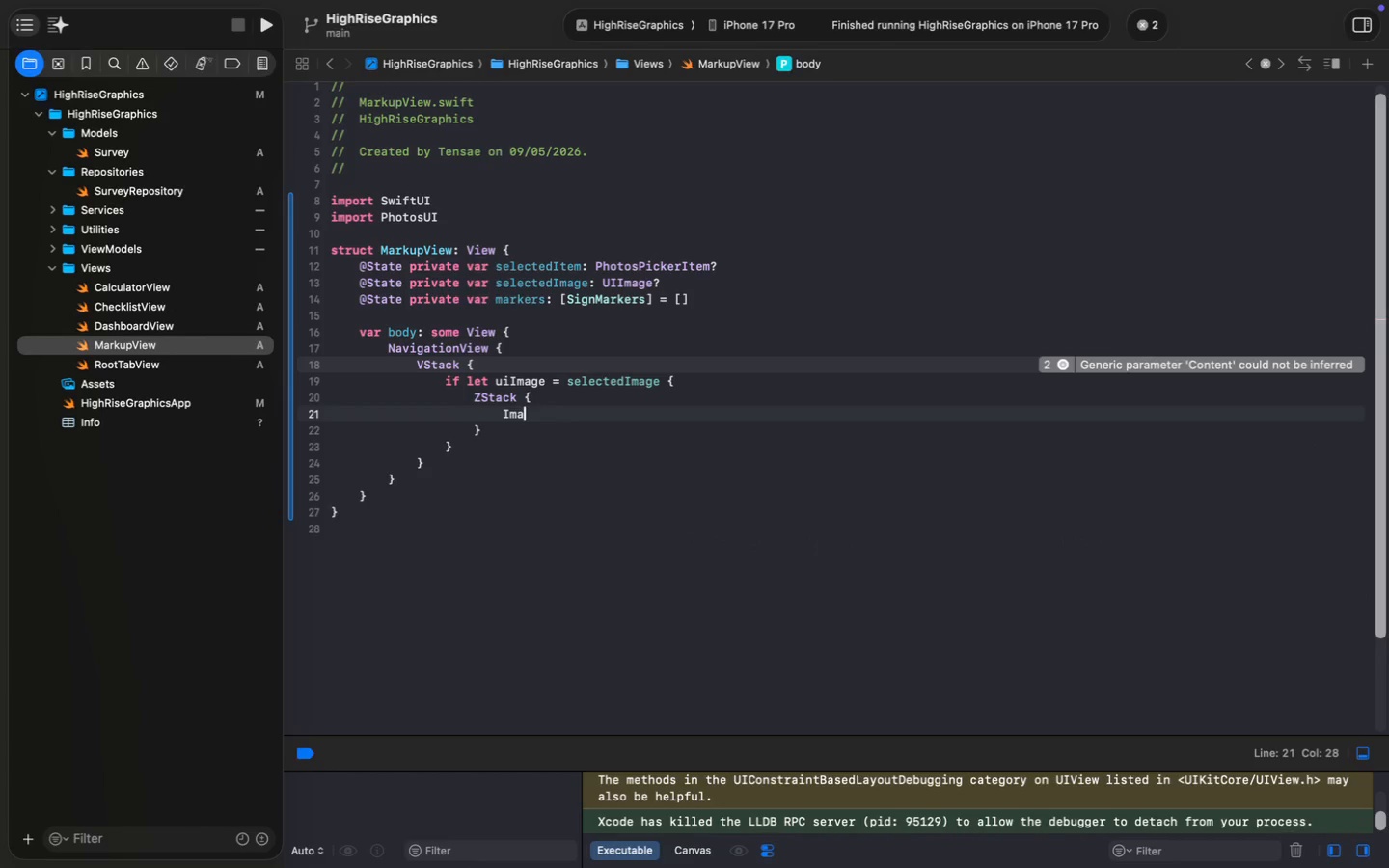 
key(Enter)
 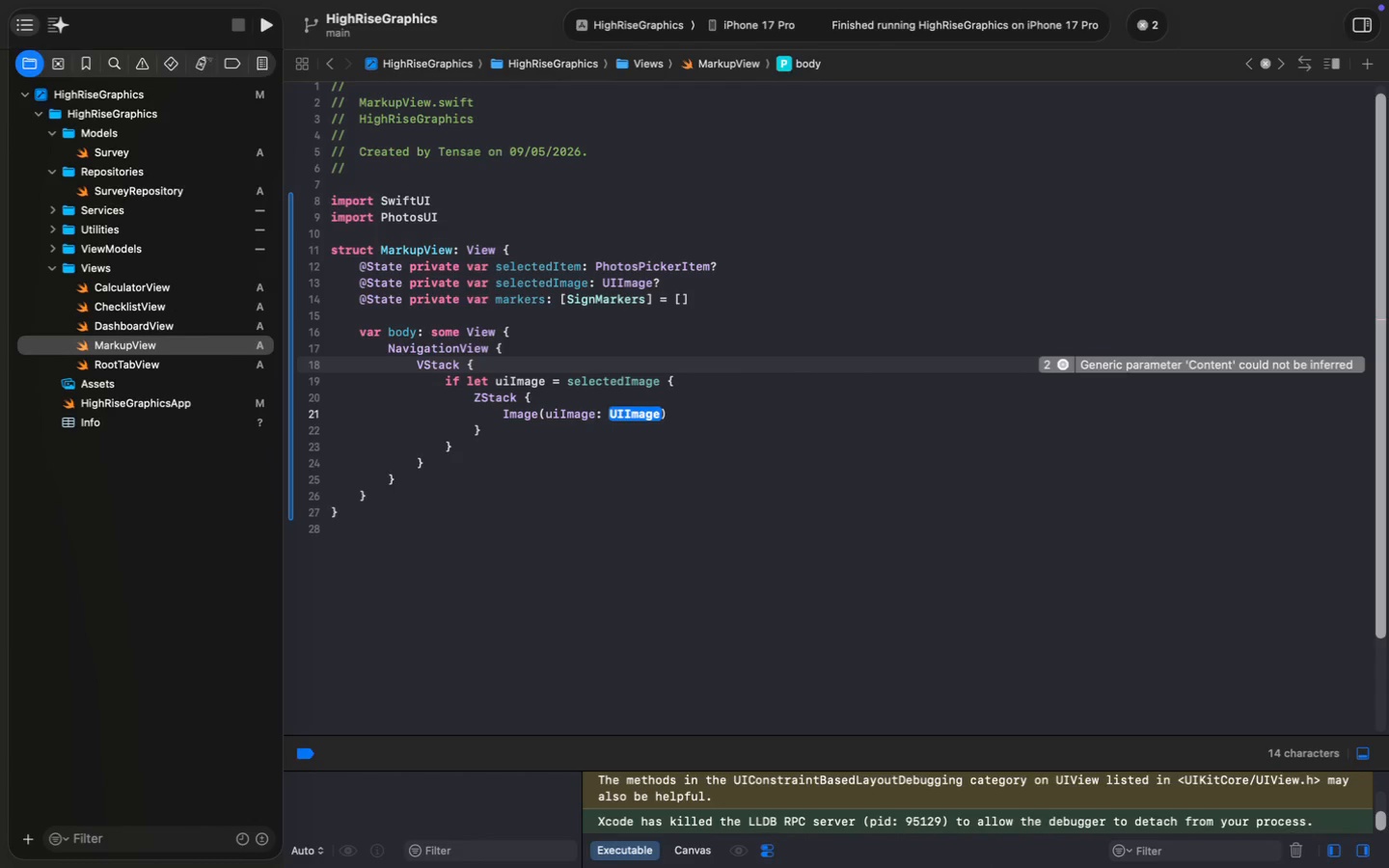 
type(uiO)
 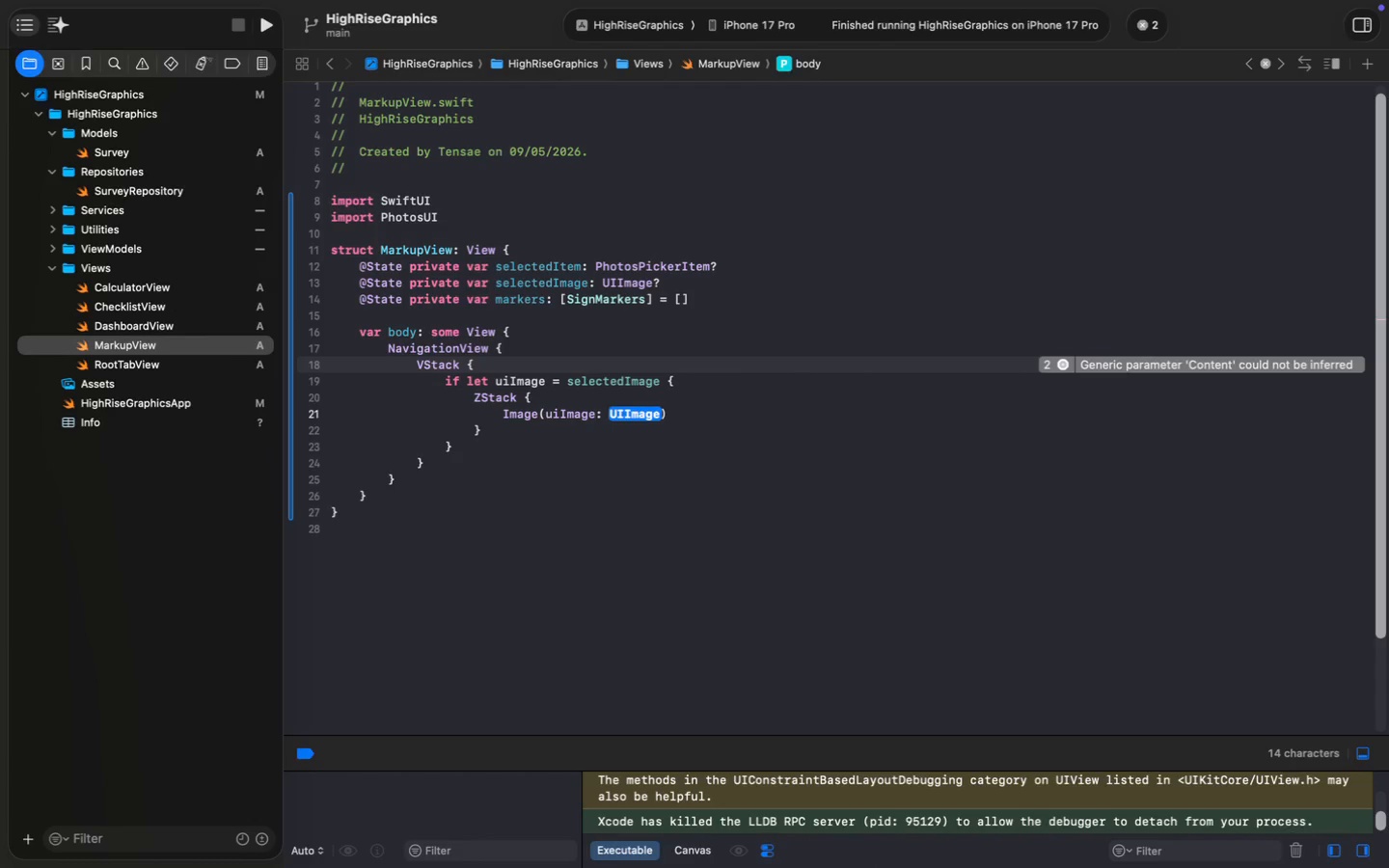 
key(Enter)
 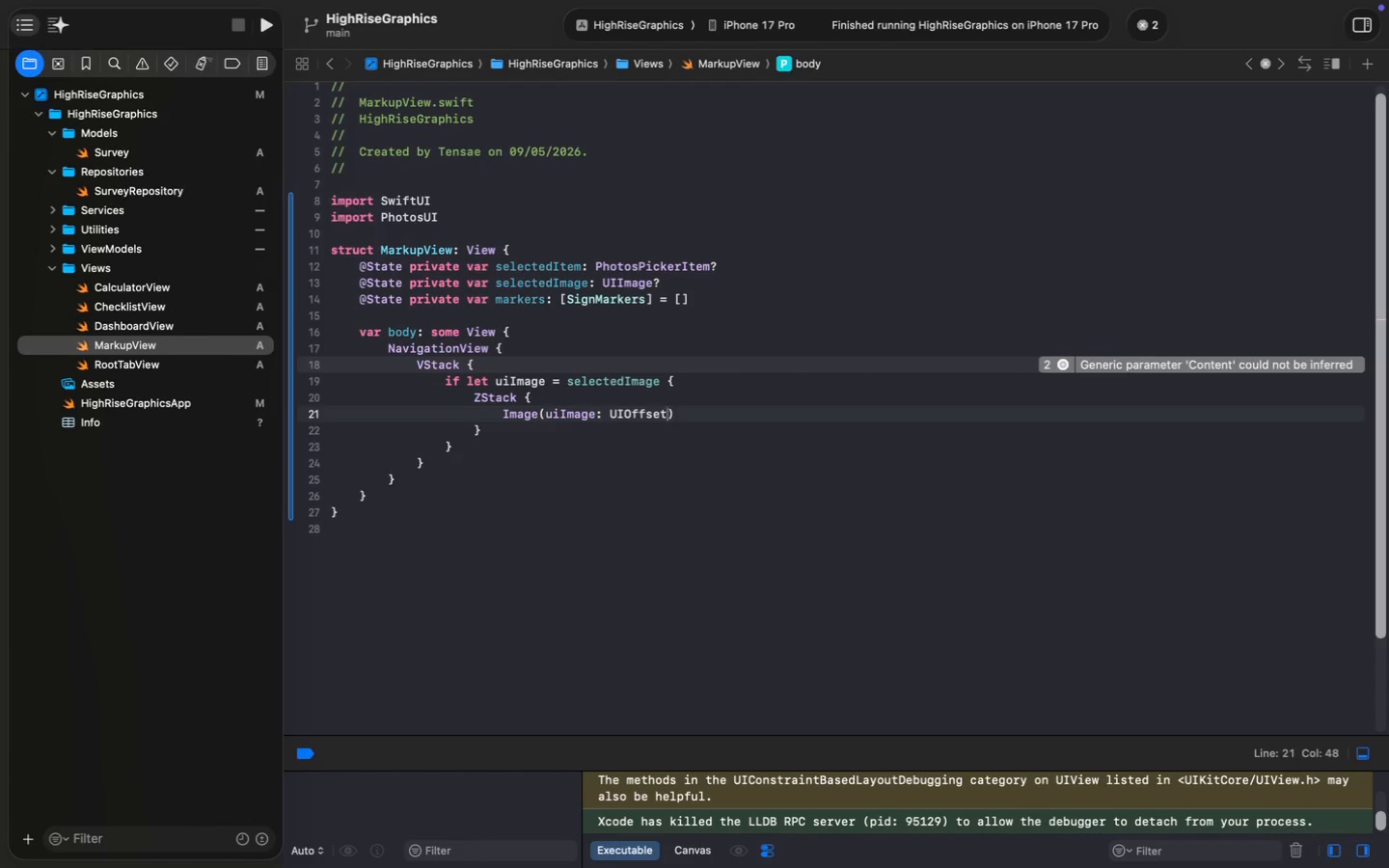 
key(Meta+Z)
 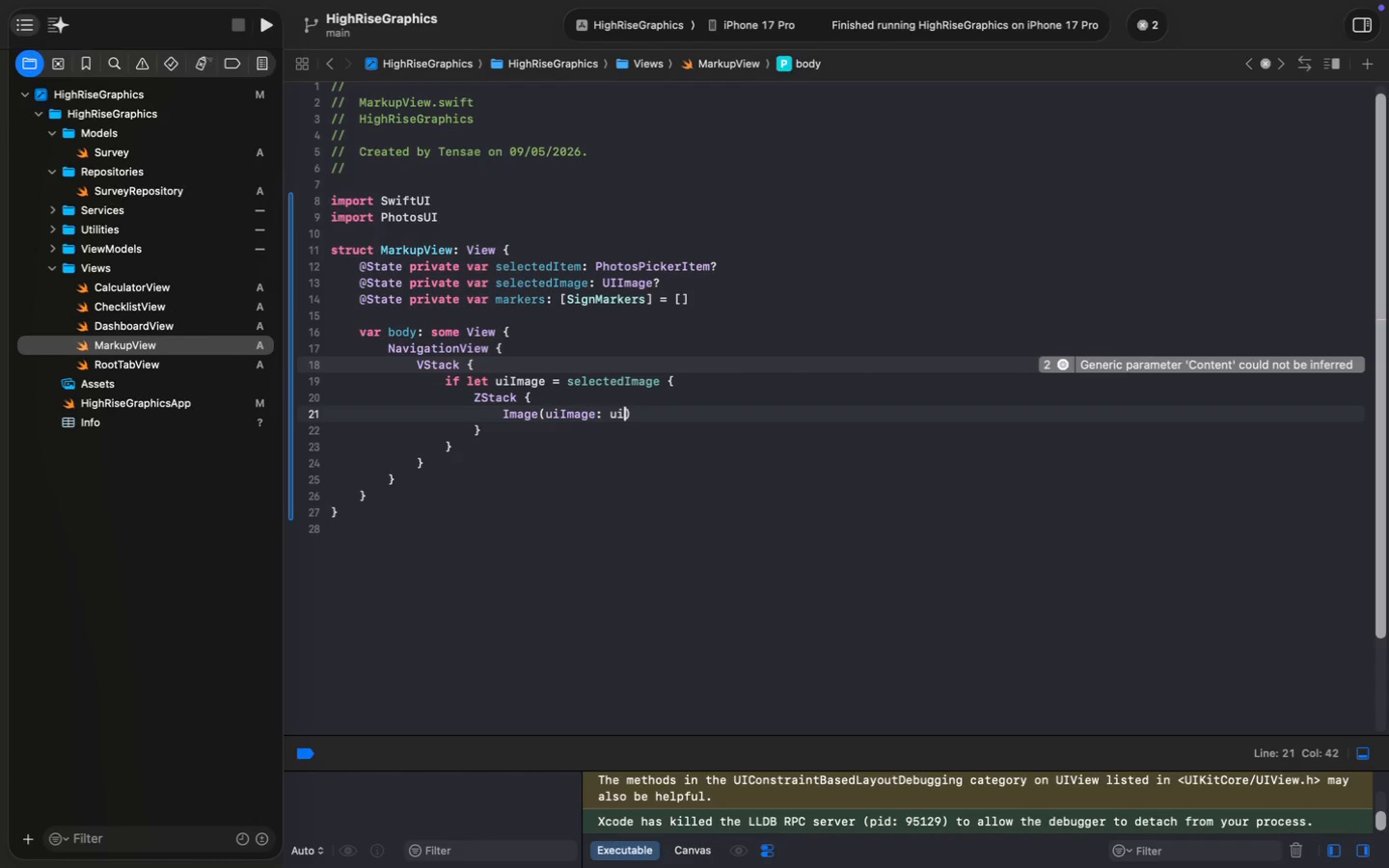 
type(uiIma)
 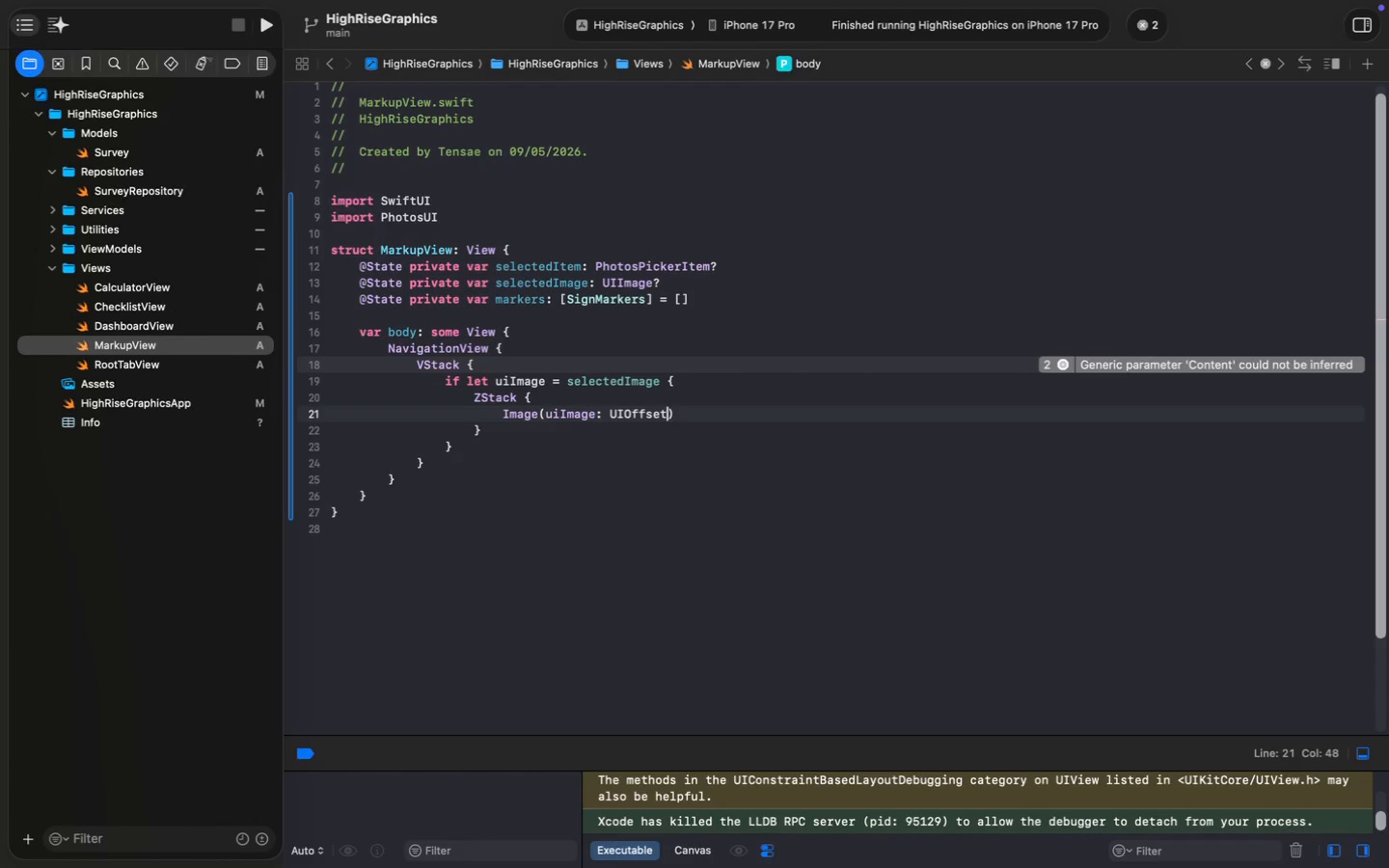 
 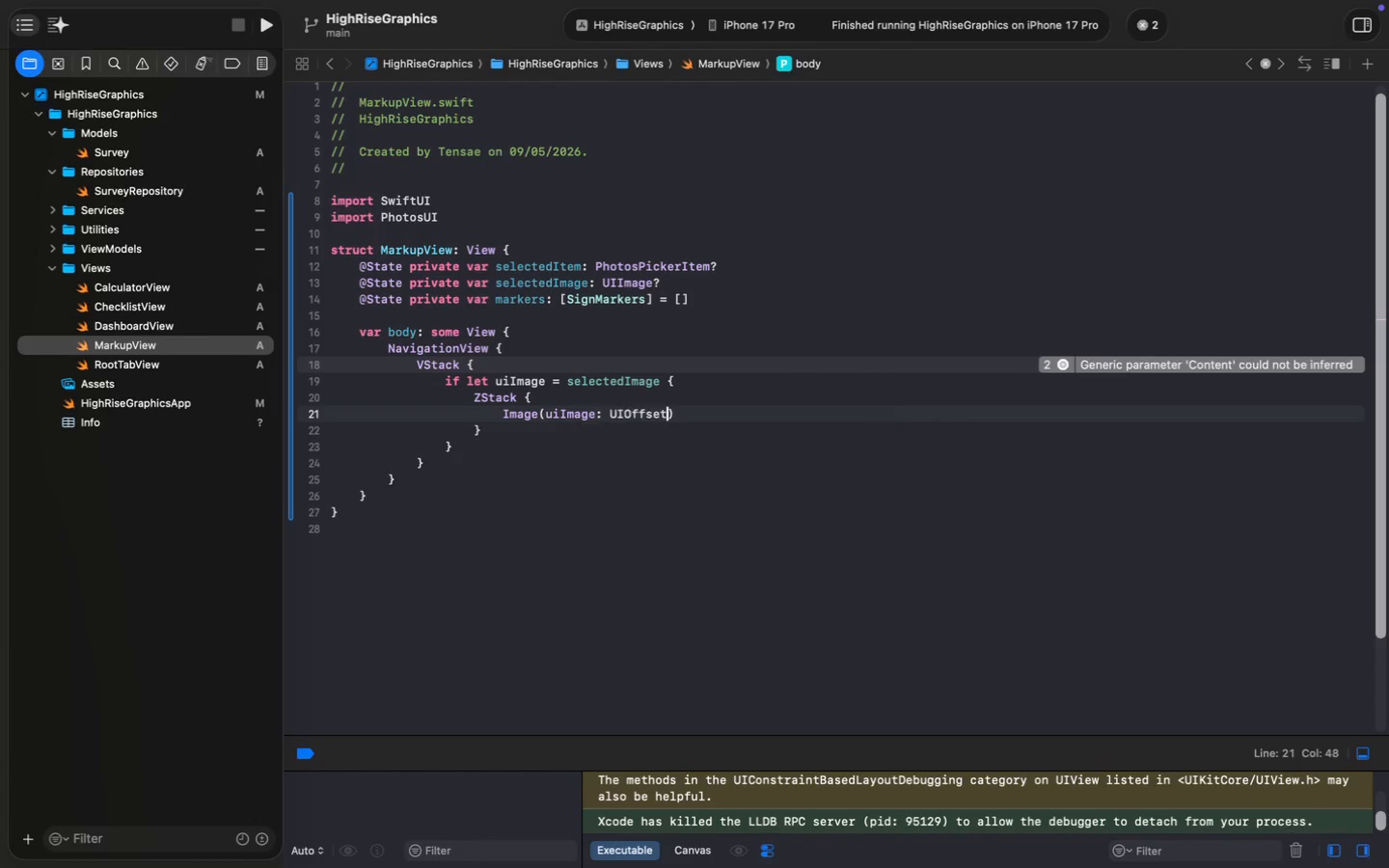 
key(Enter)
 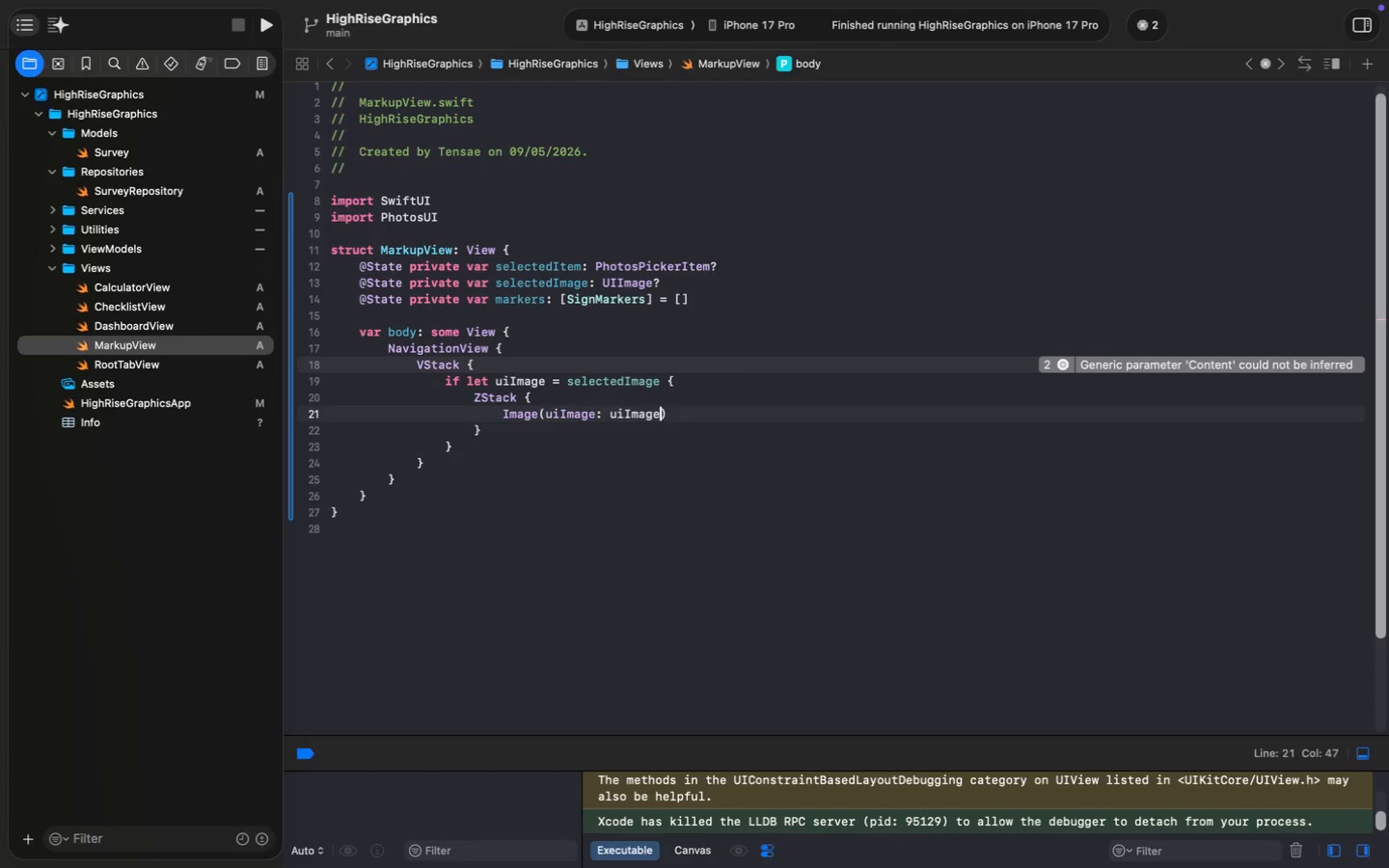 
key(ArrowRight)
 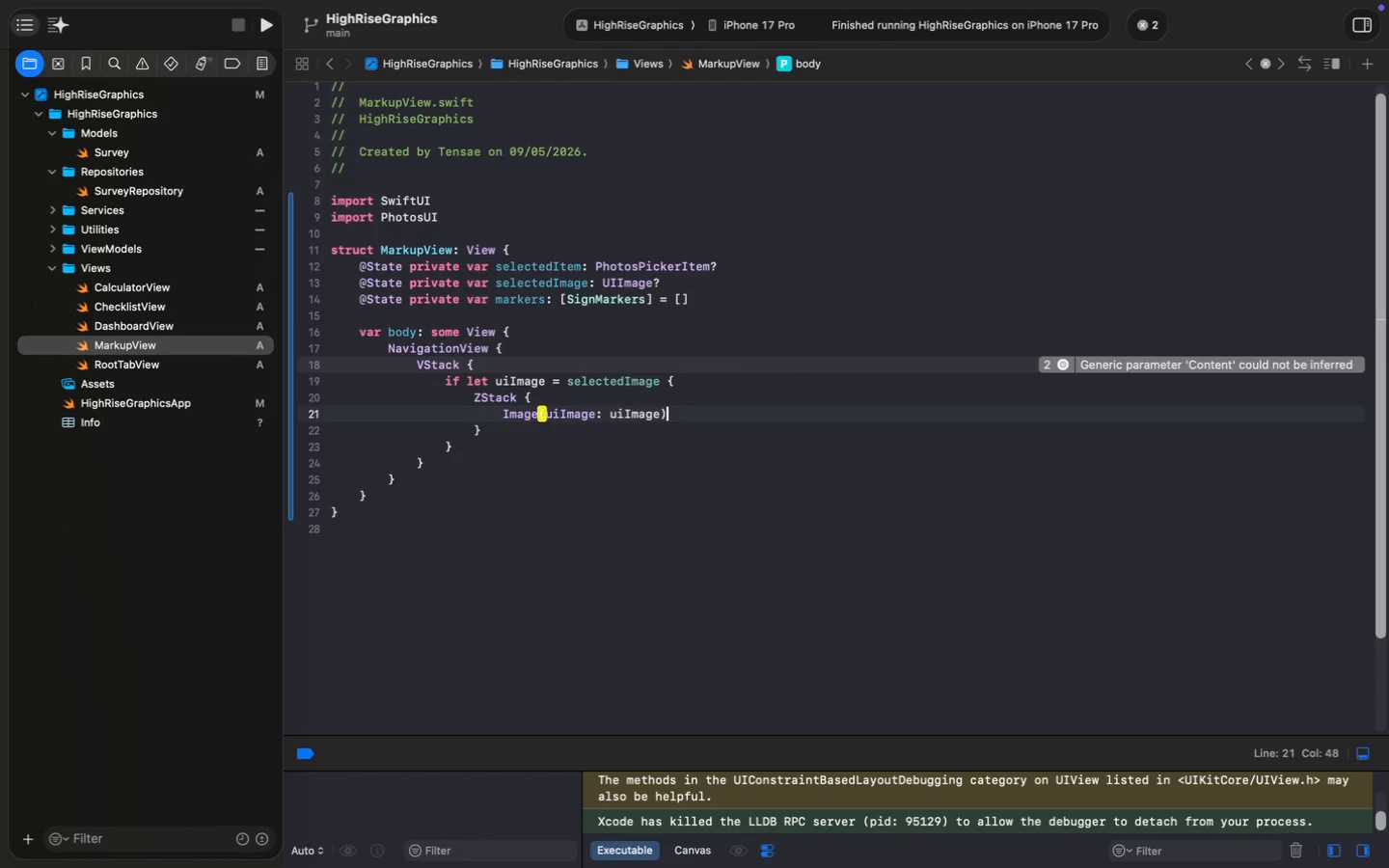 
key(Enter)
 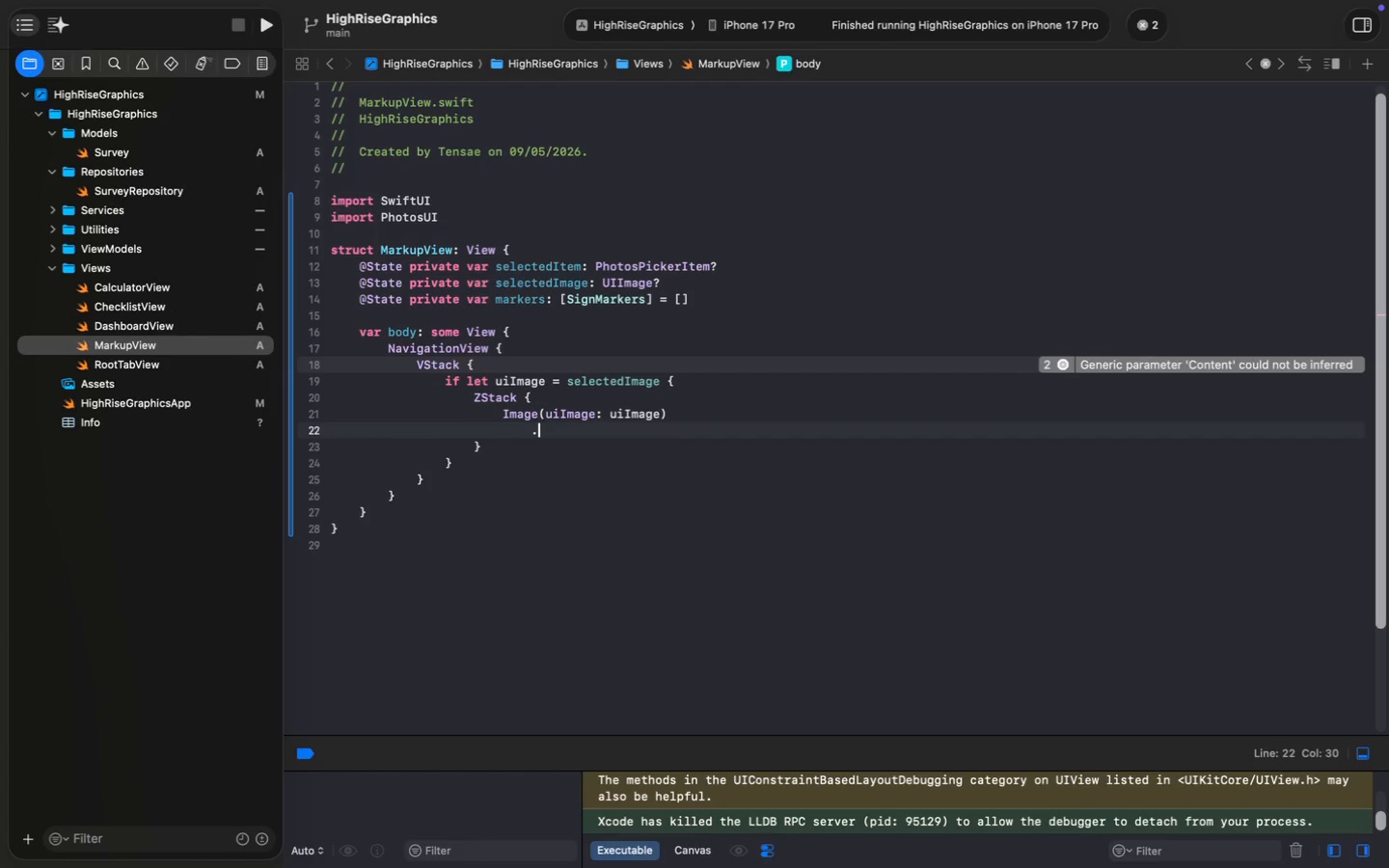 
type(.res)
 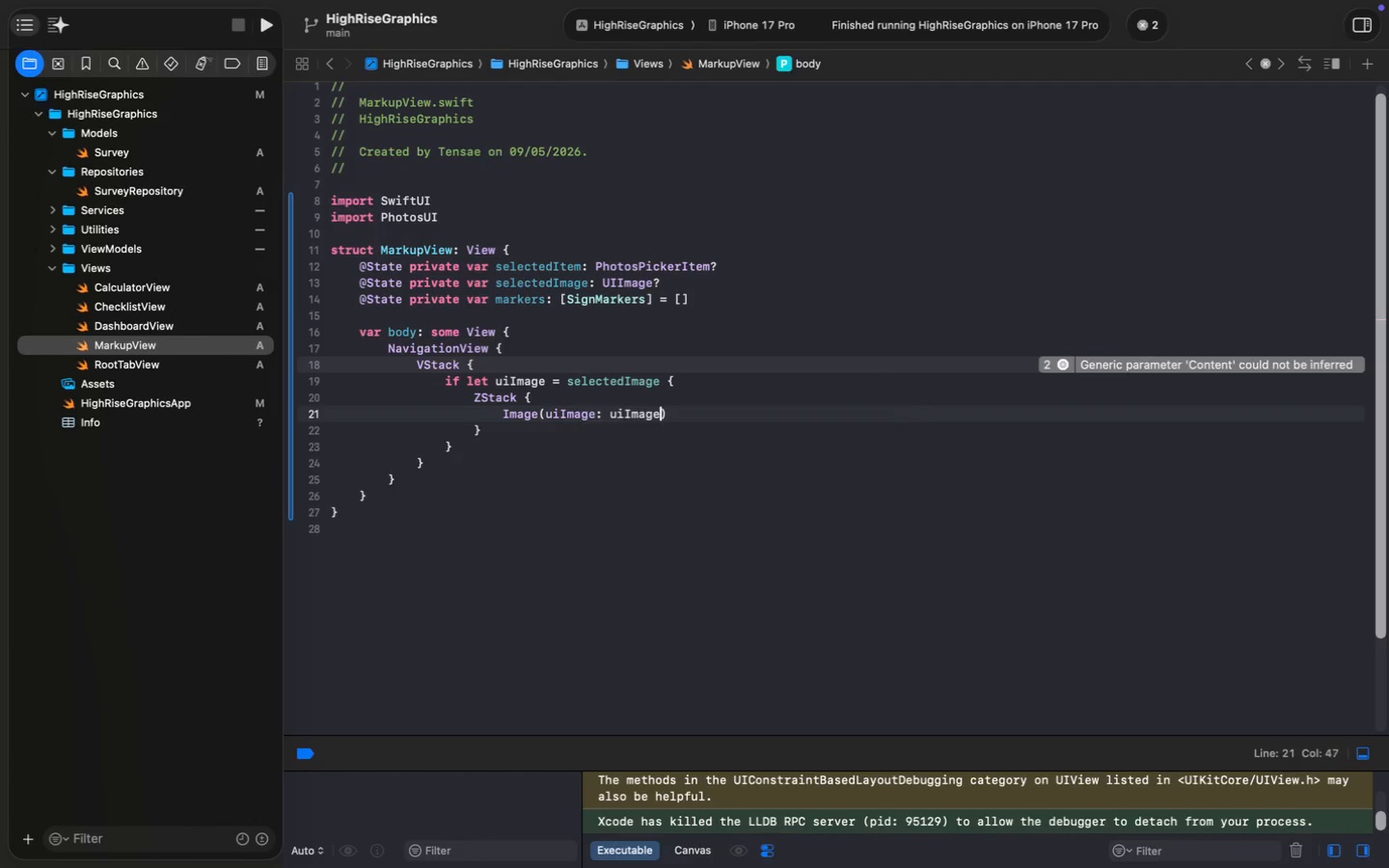 
key(Enter)
 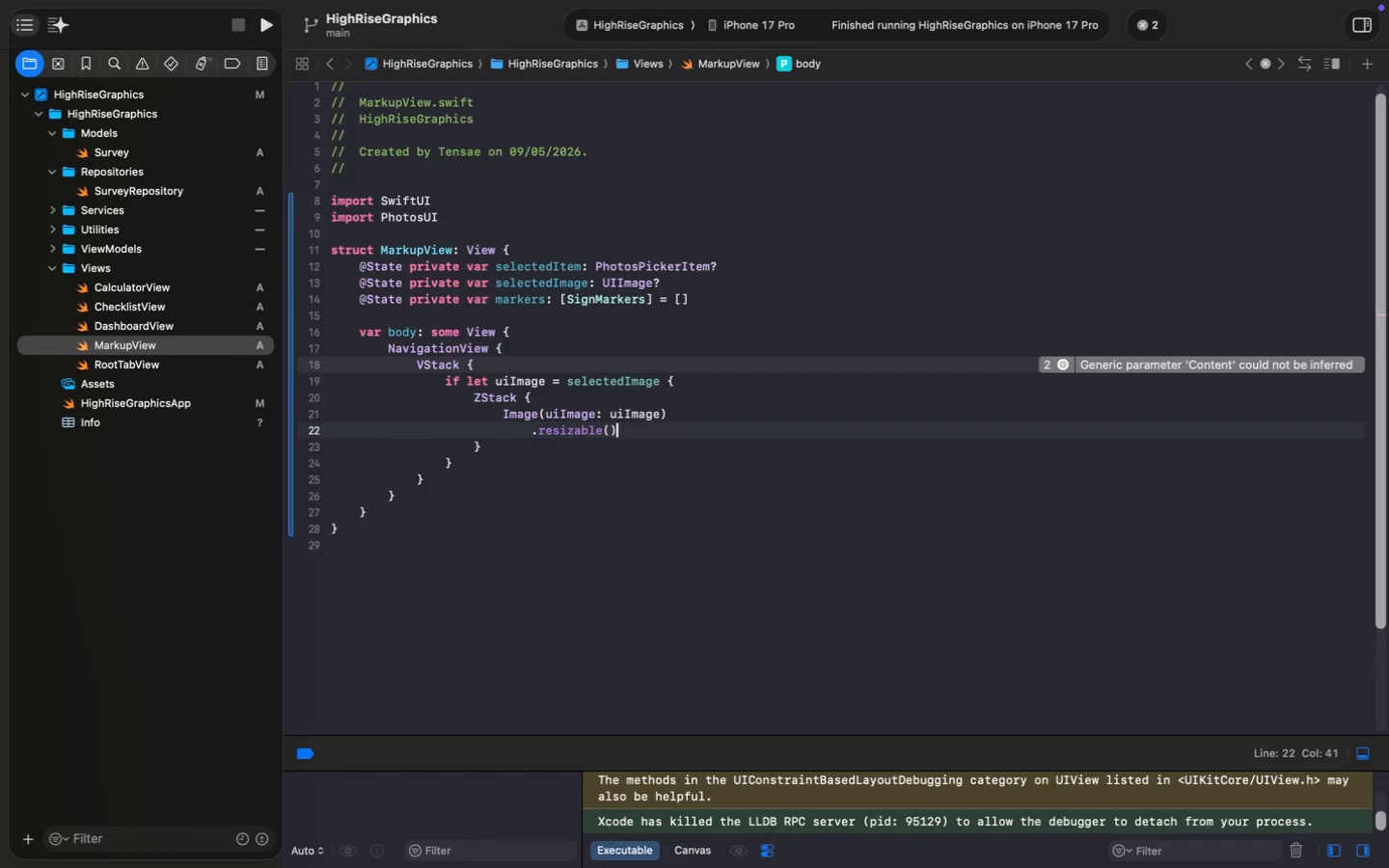 
key(Enter)
 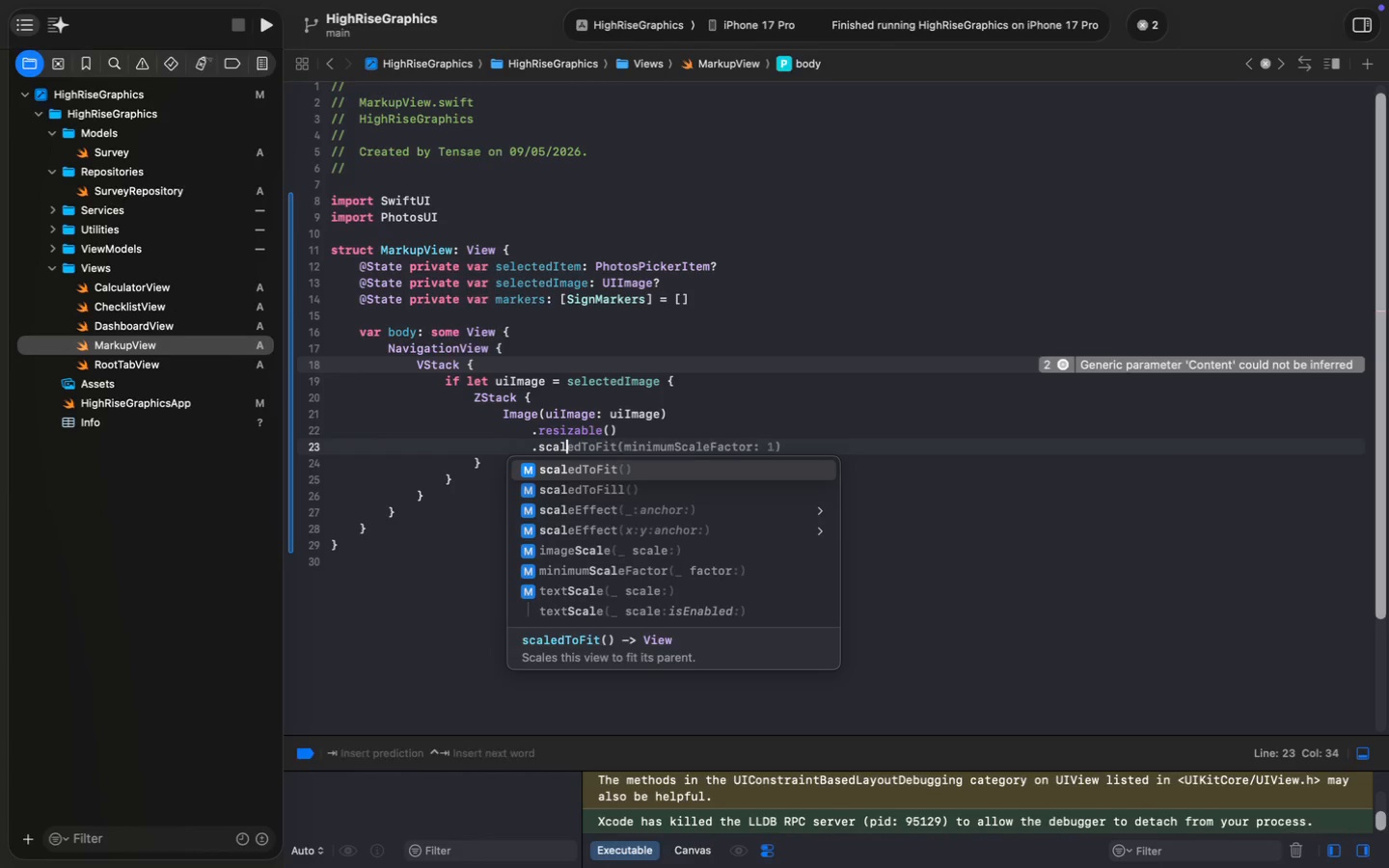 
type(.scal)
 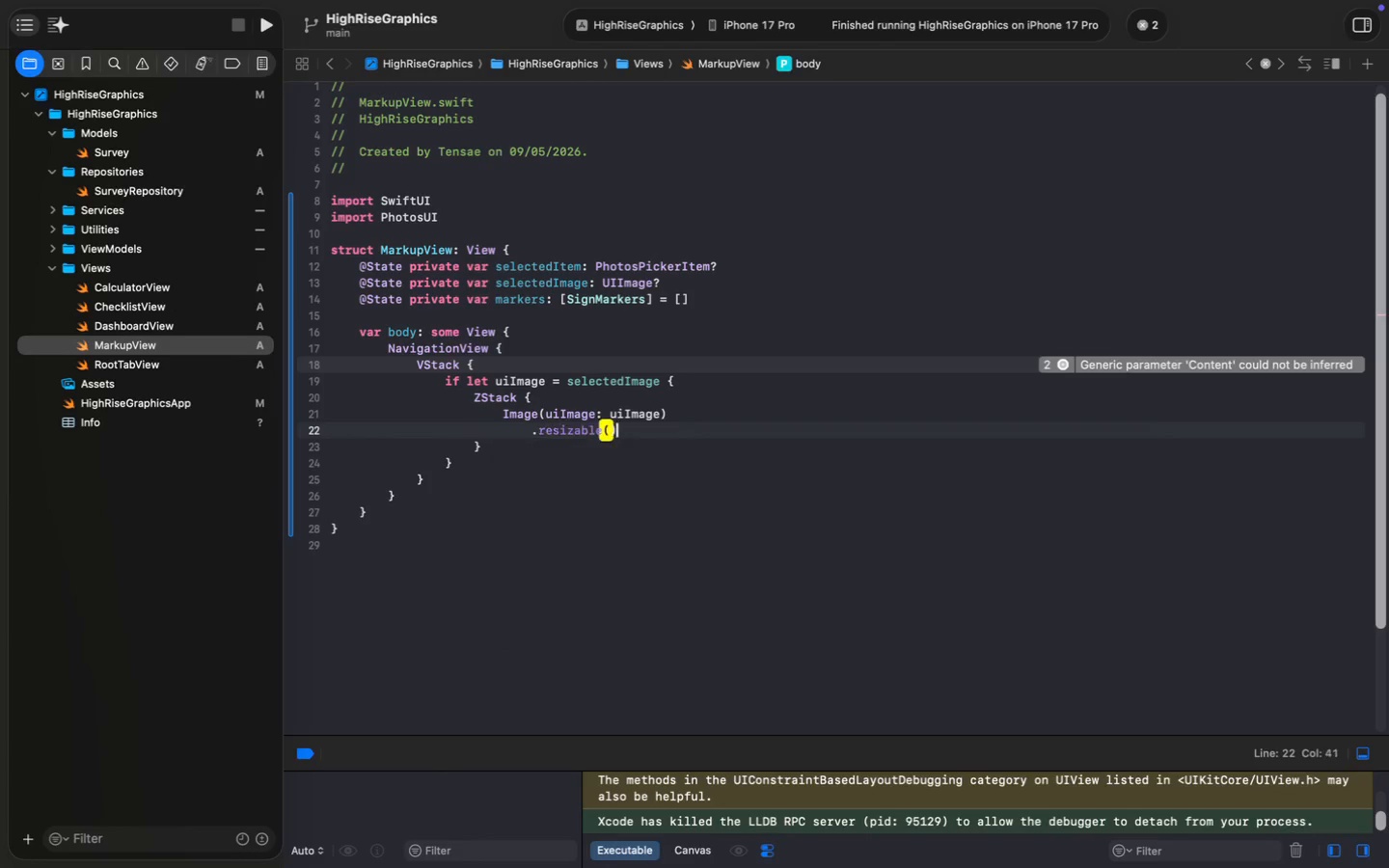 
key(Enter)
 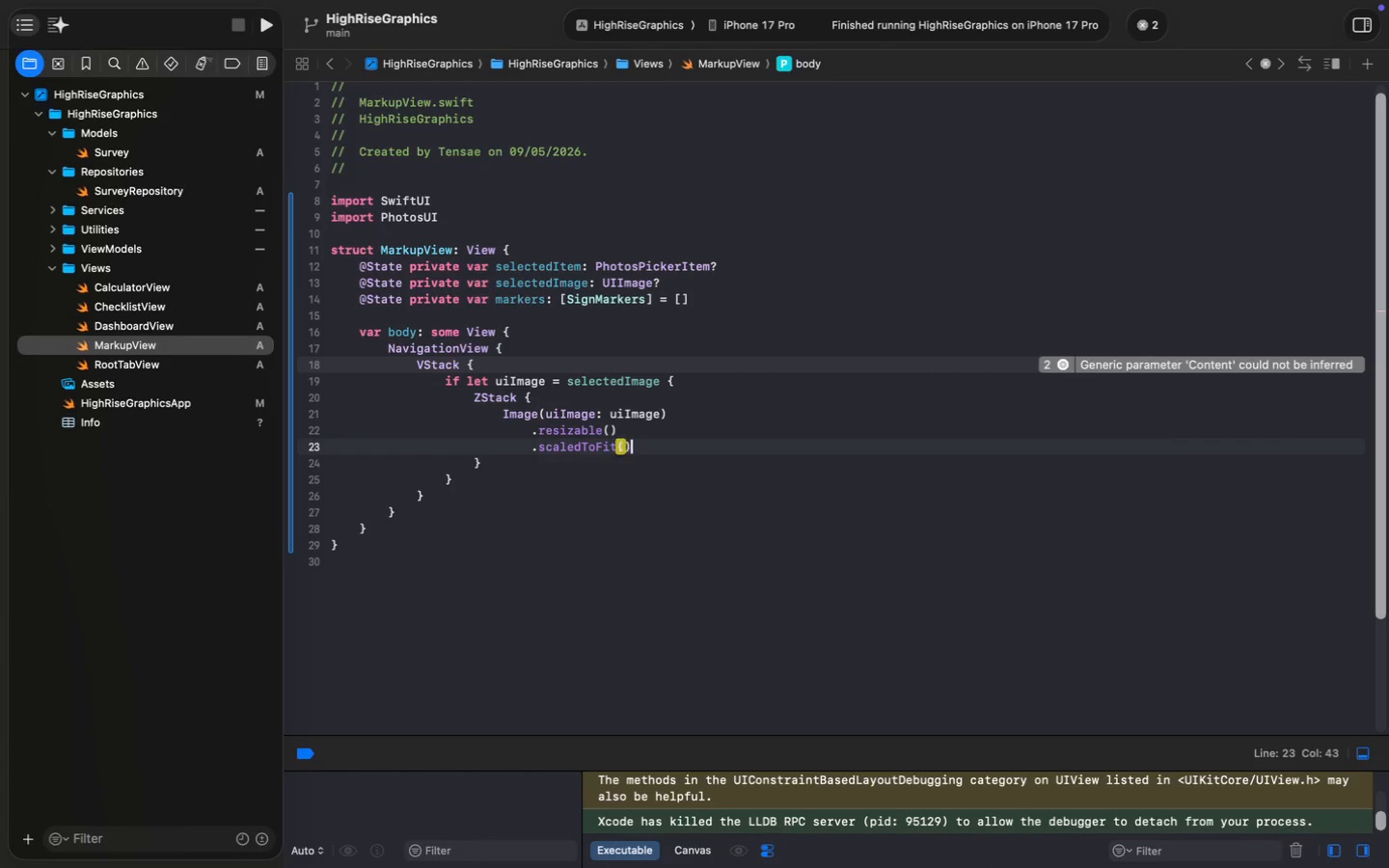 
key(Period)
 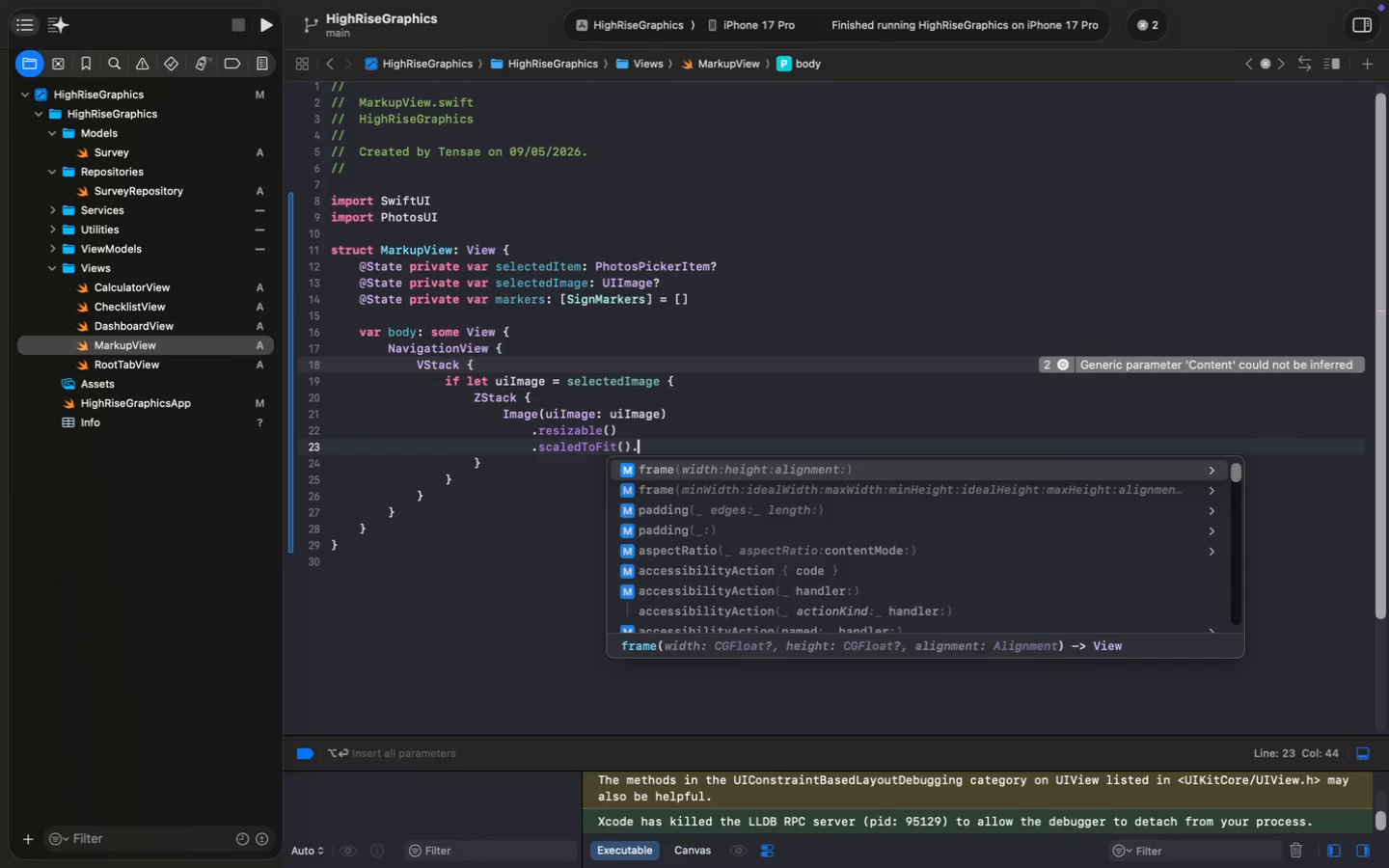 
key(Backspace)
 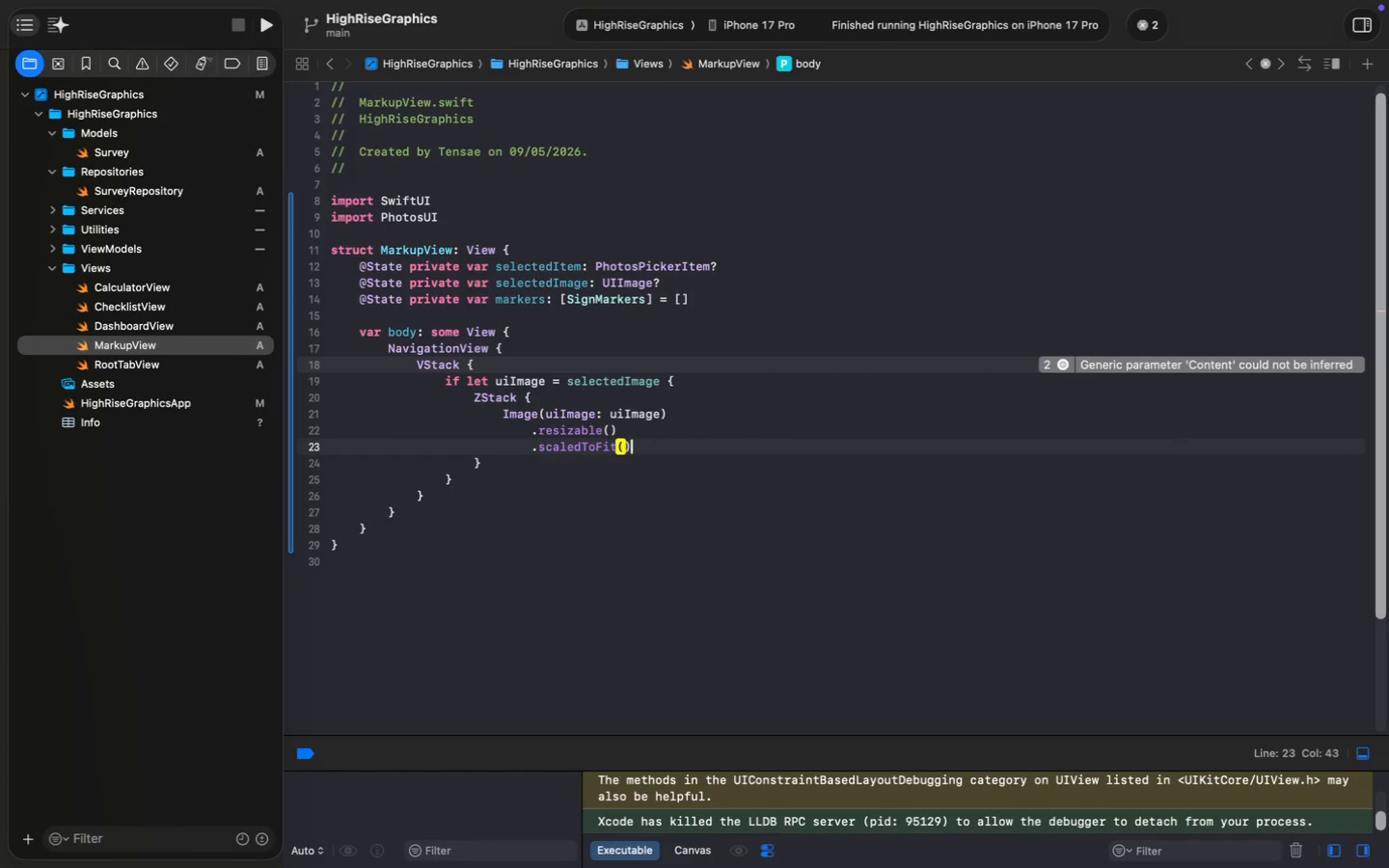 
key(Enter)
 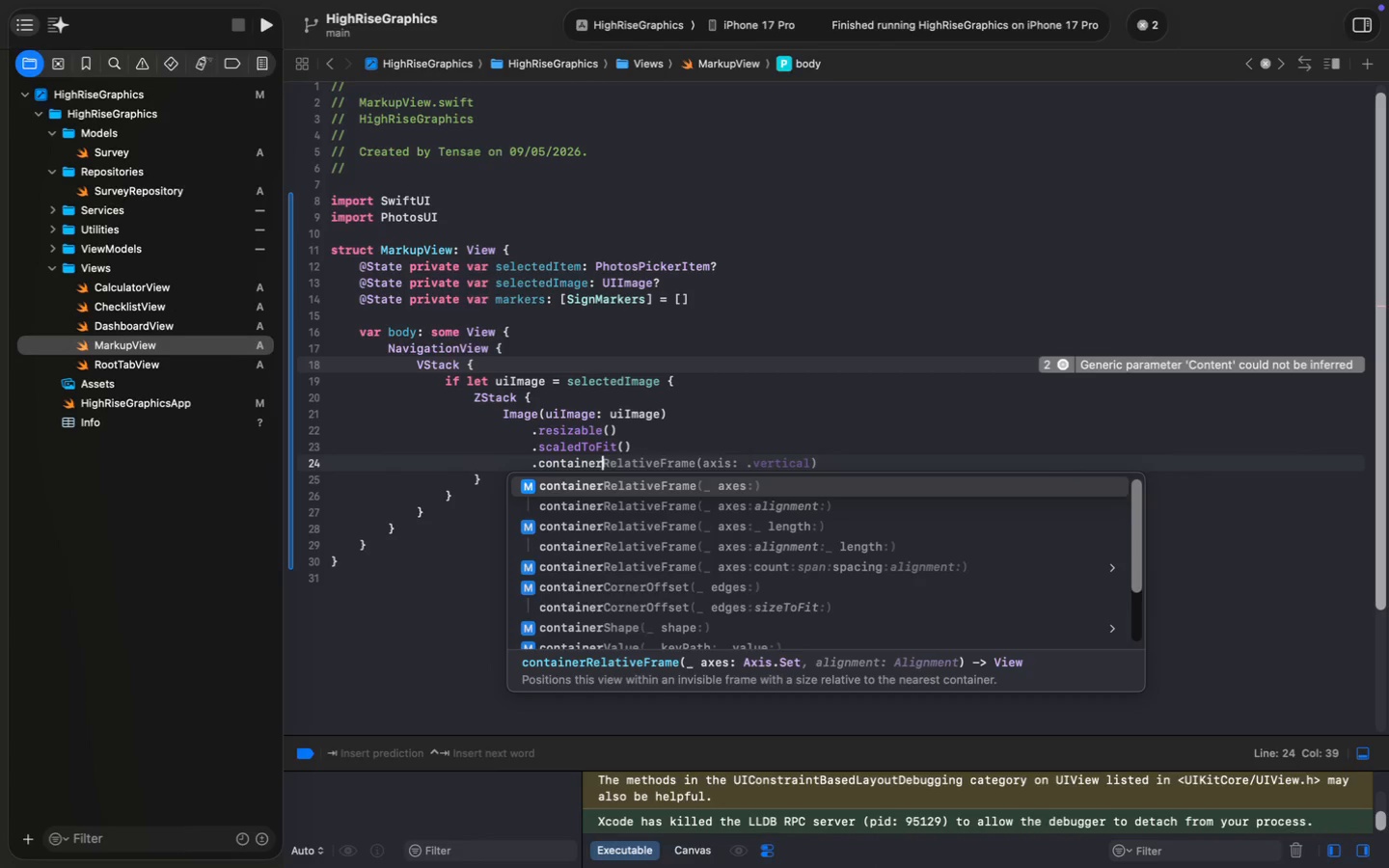 
type(.containerre)
 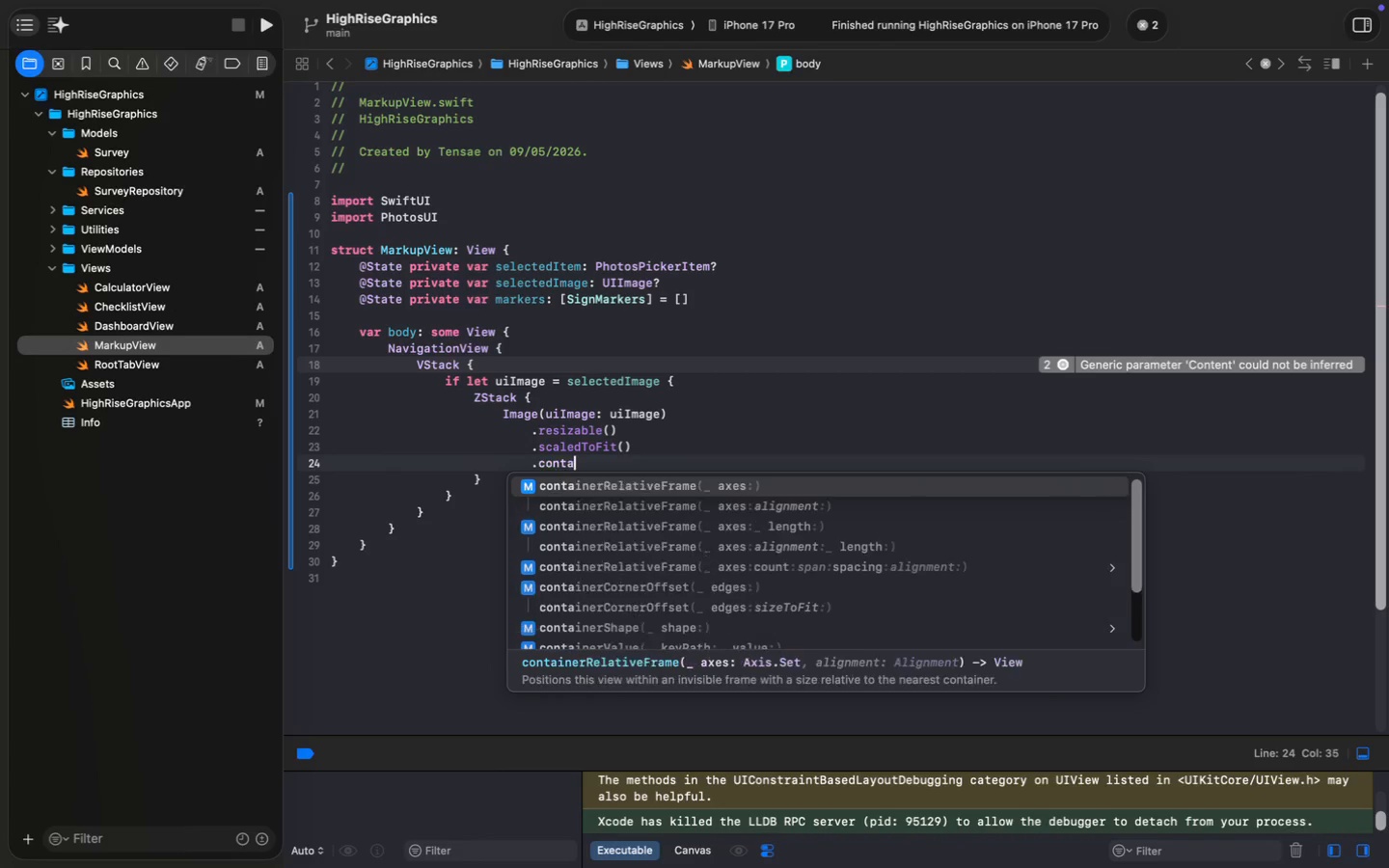 
key(Enter)
 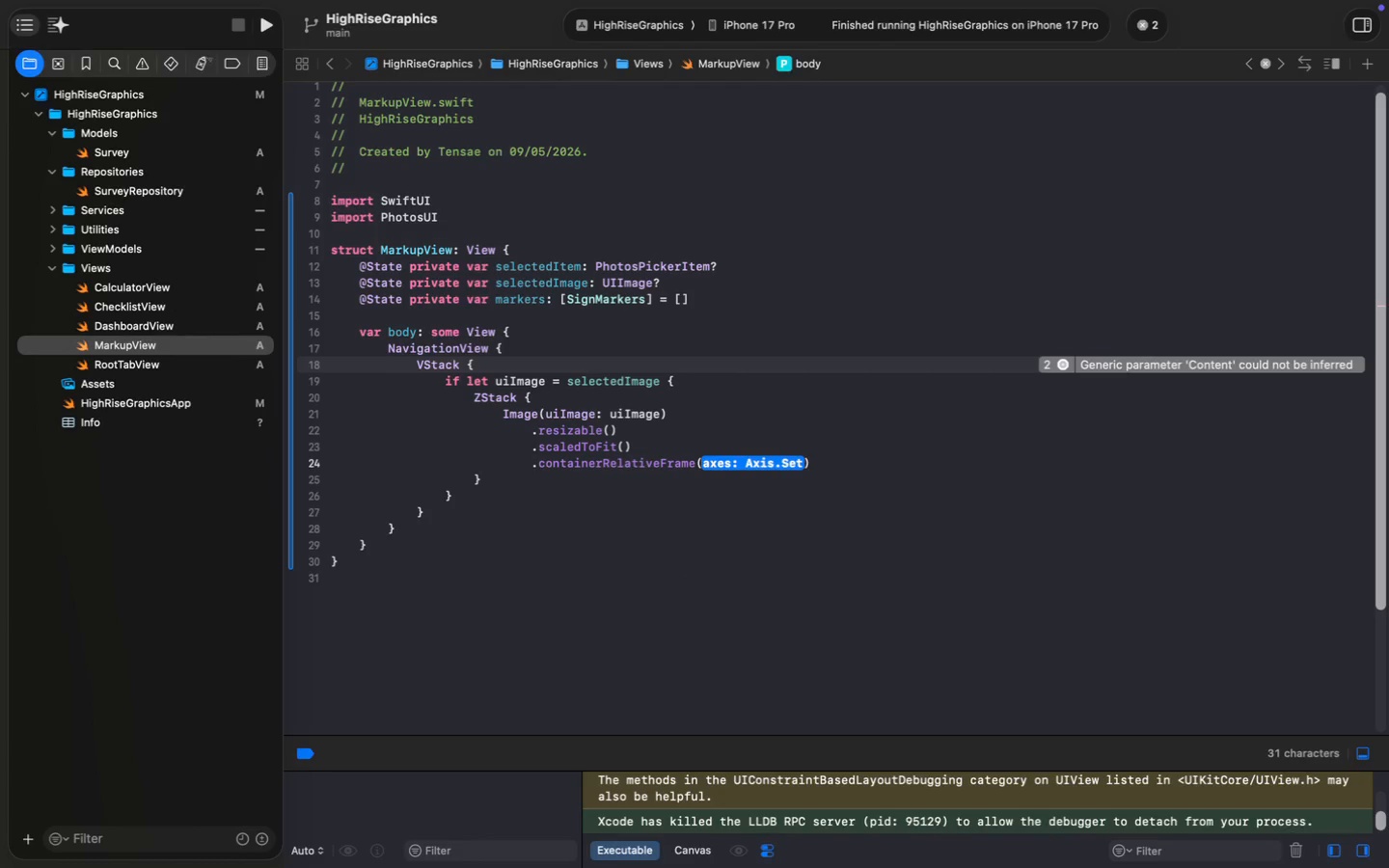 
key(Period)
 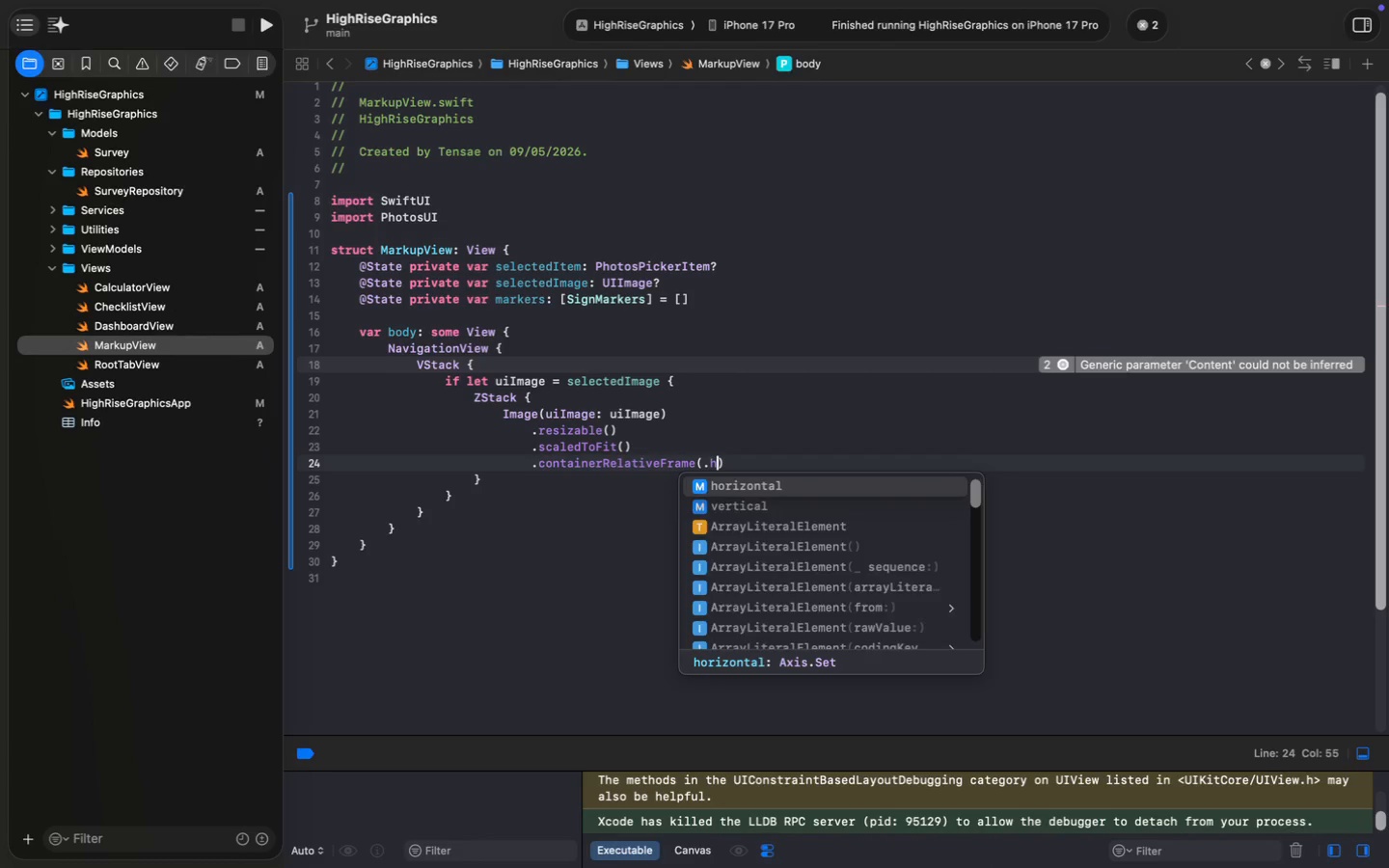 
key(H)
 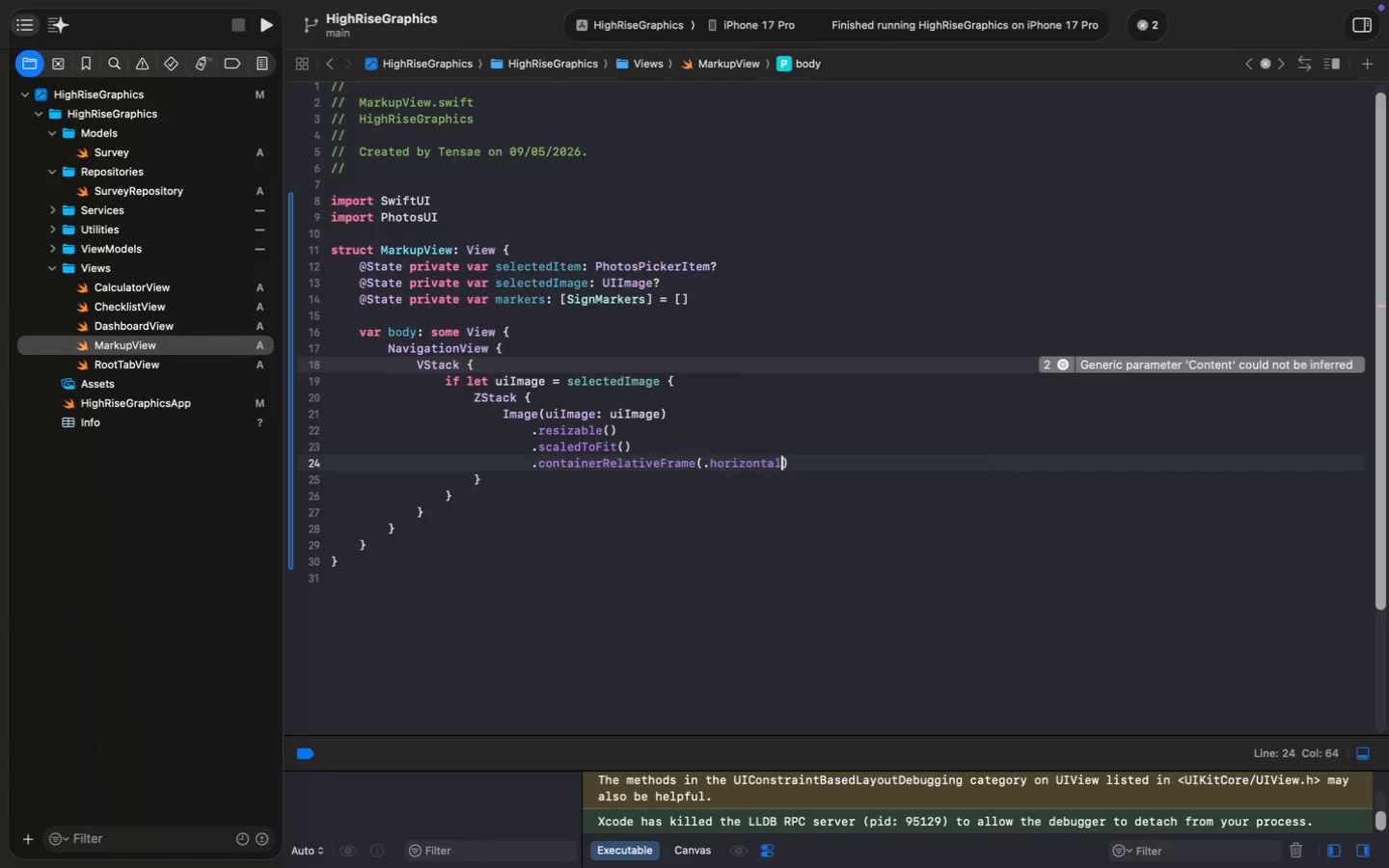 
key(Enter)
 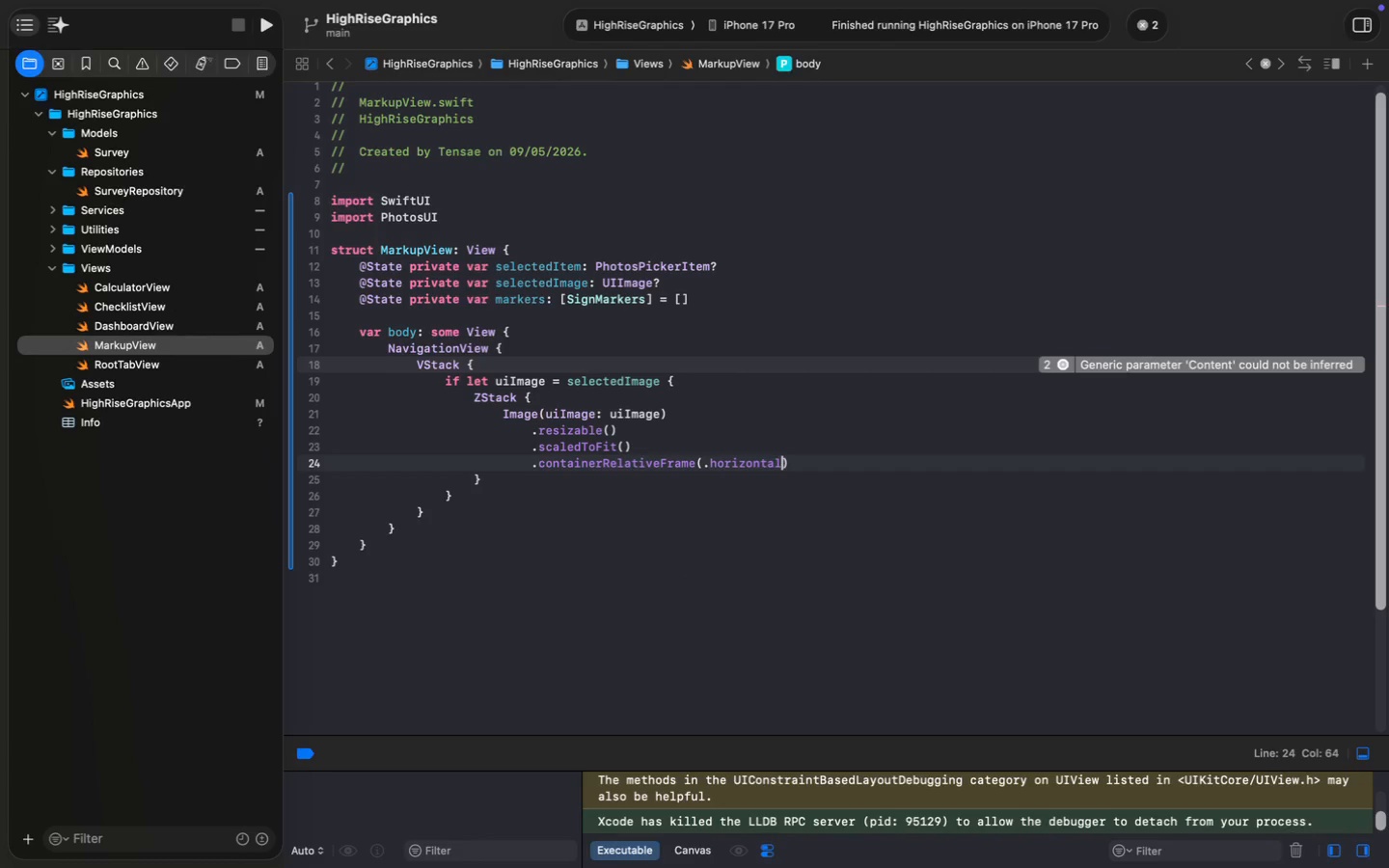 
key(ArrowDown)
 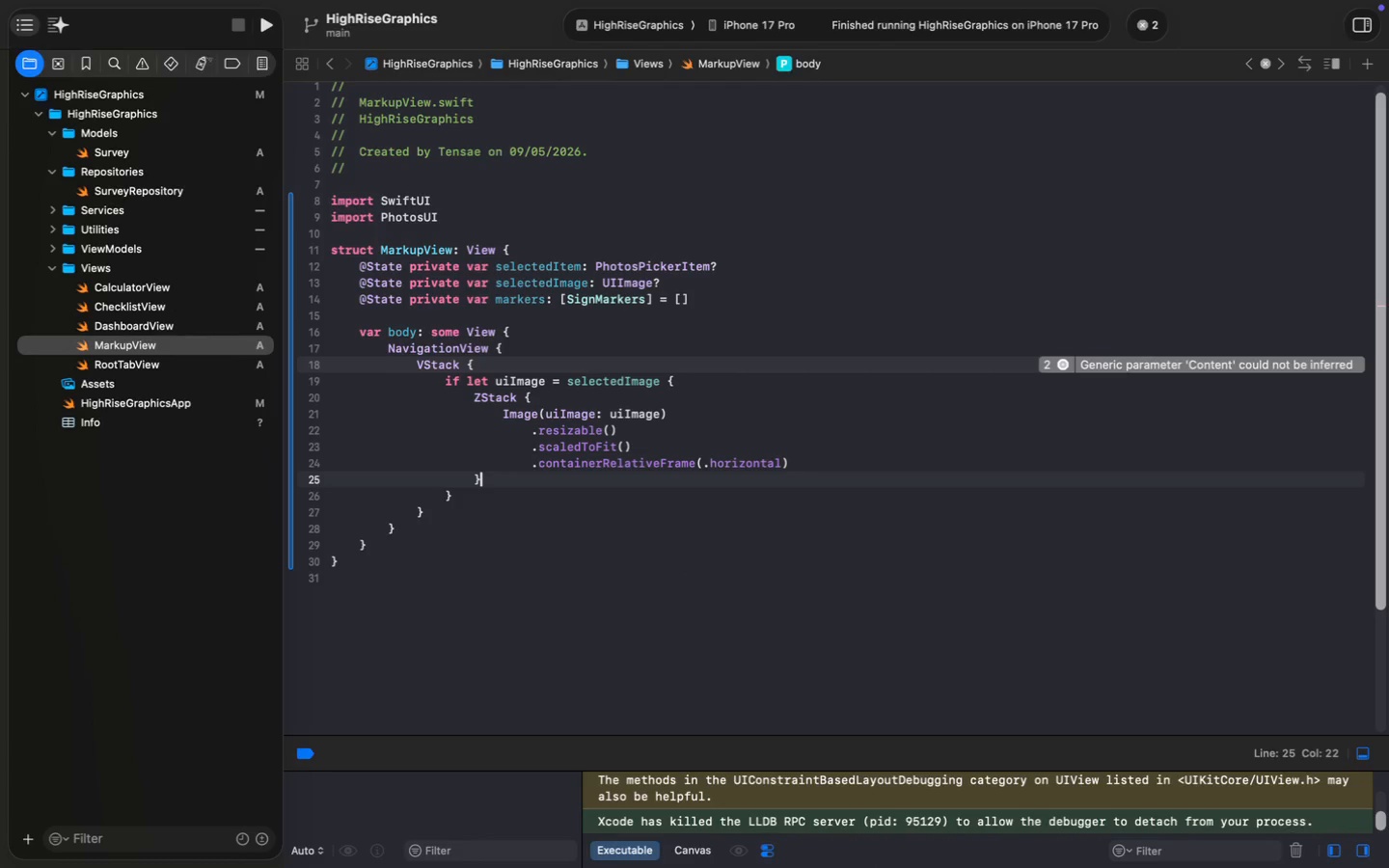 
key(ArrowUp)
 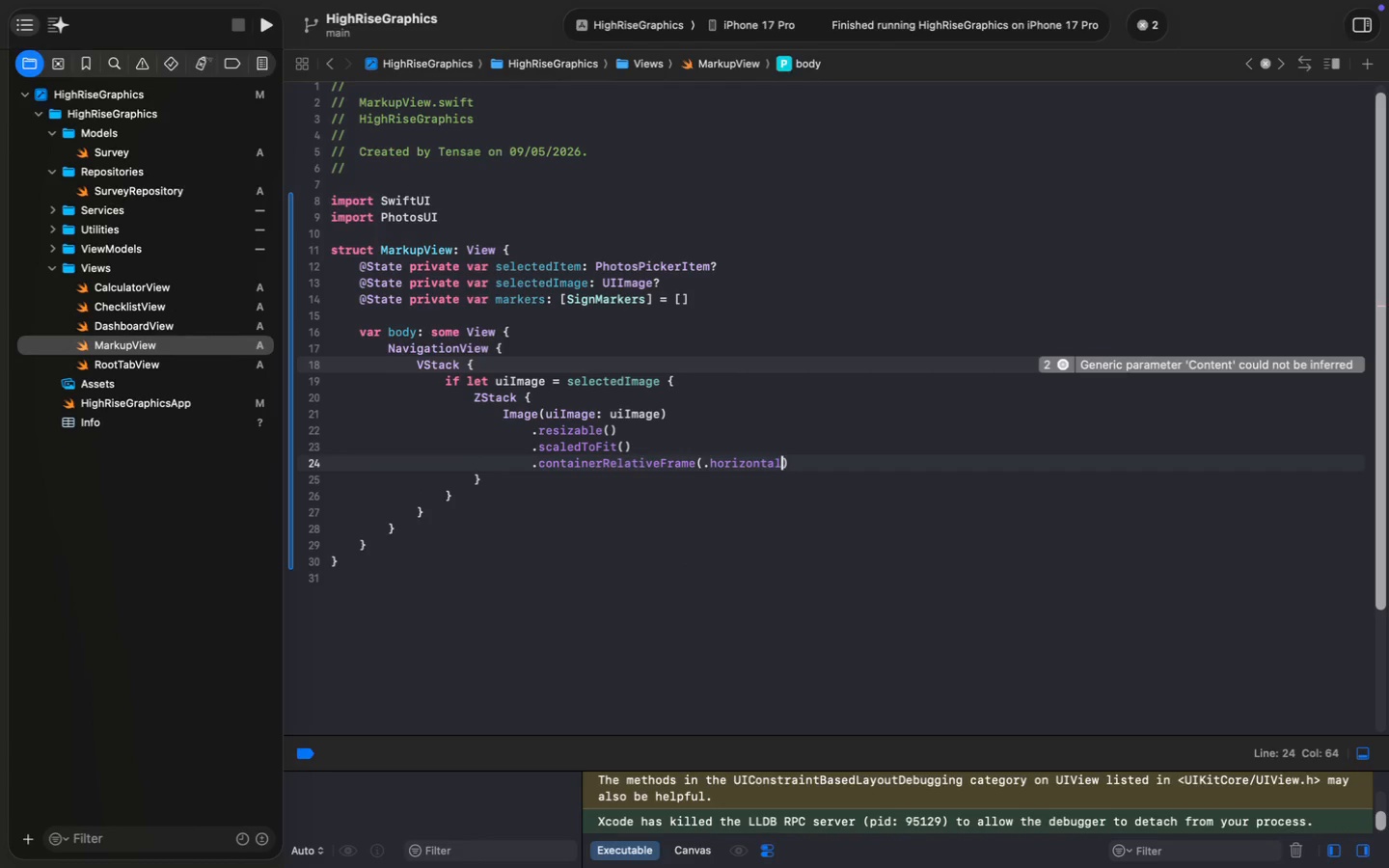 
key(Meta+MetaRight)
 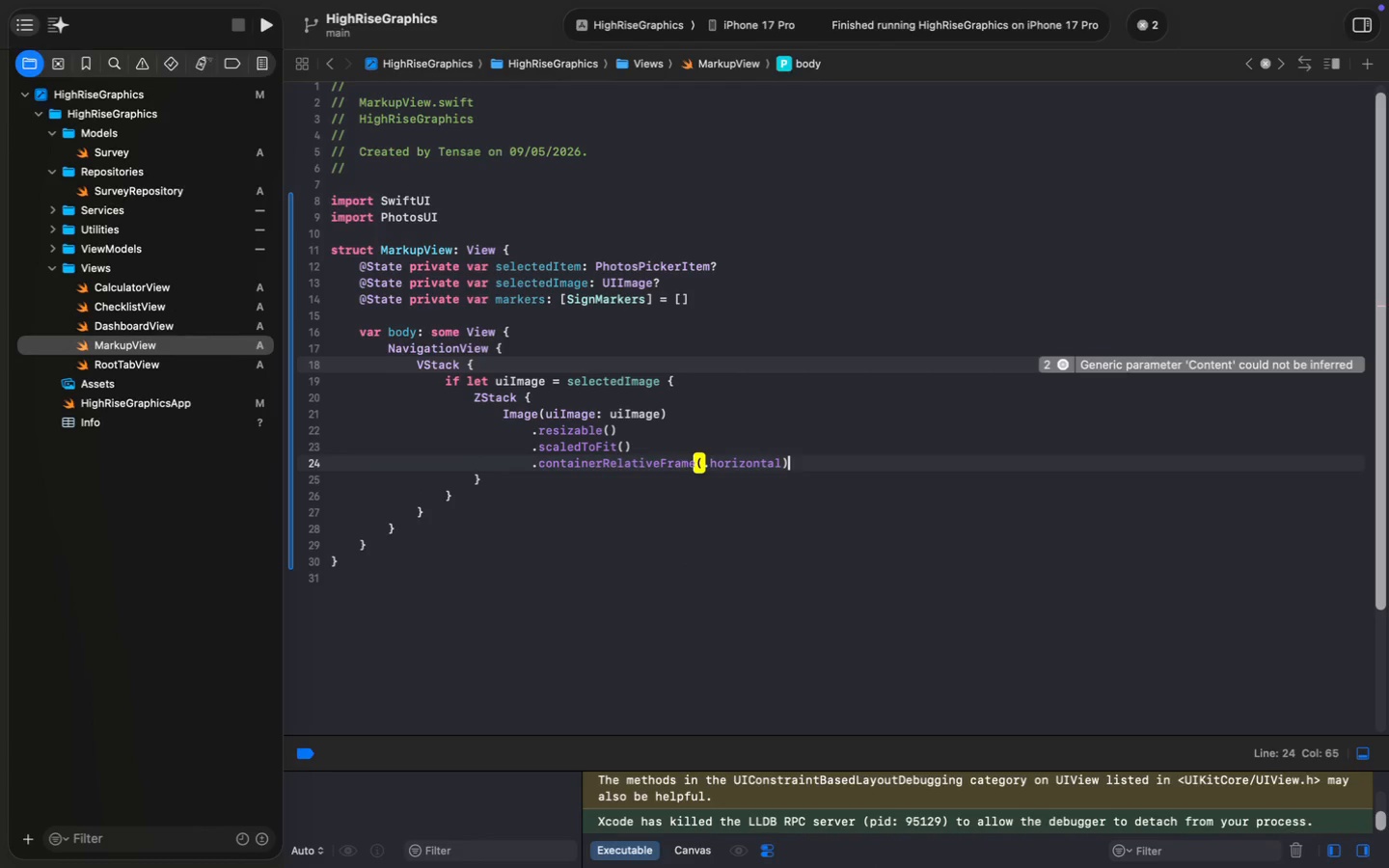 
key(Meta+ArrowRight)
 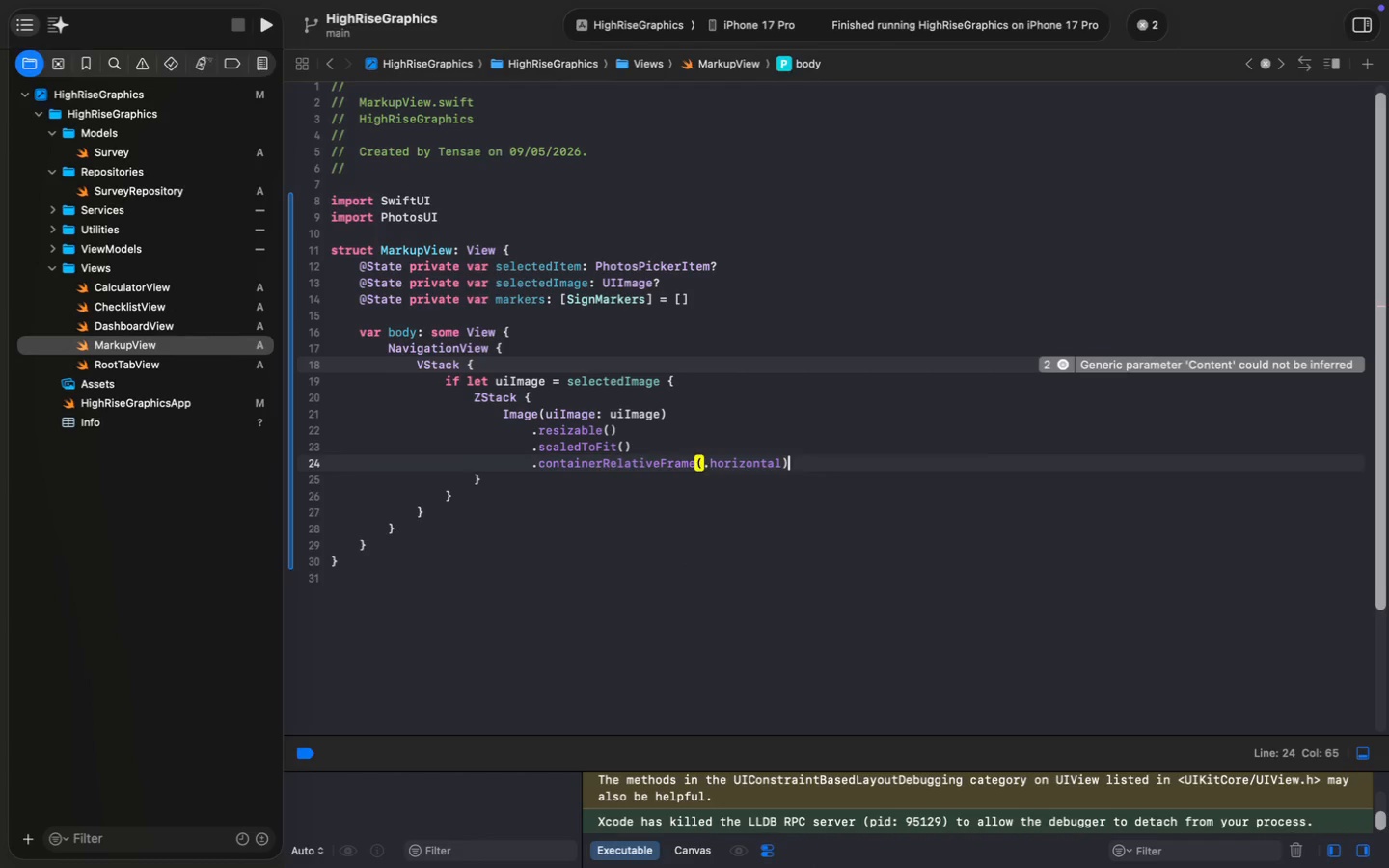 
key(Enter)
 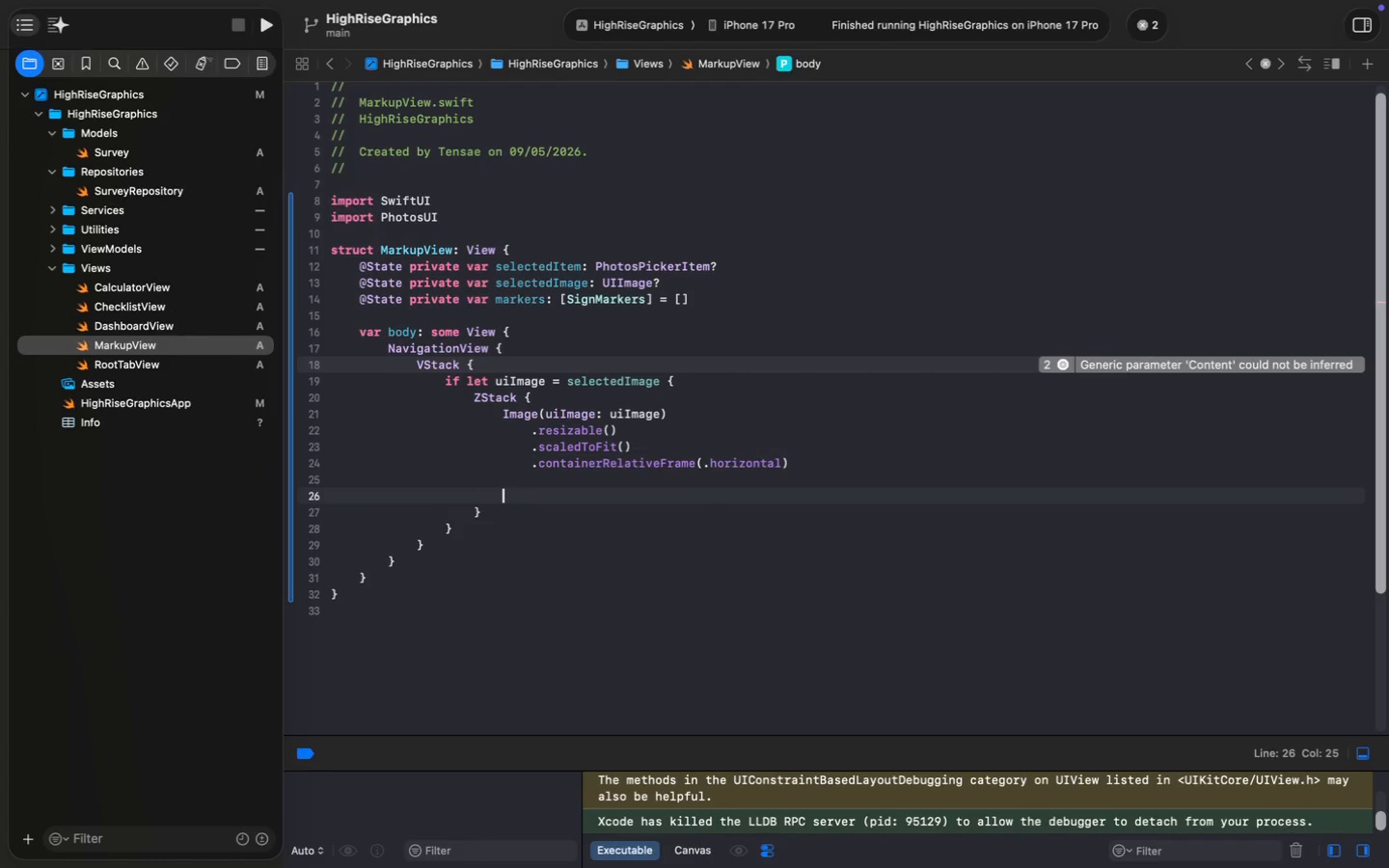 
key(Enter)
 